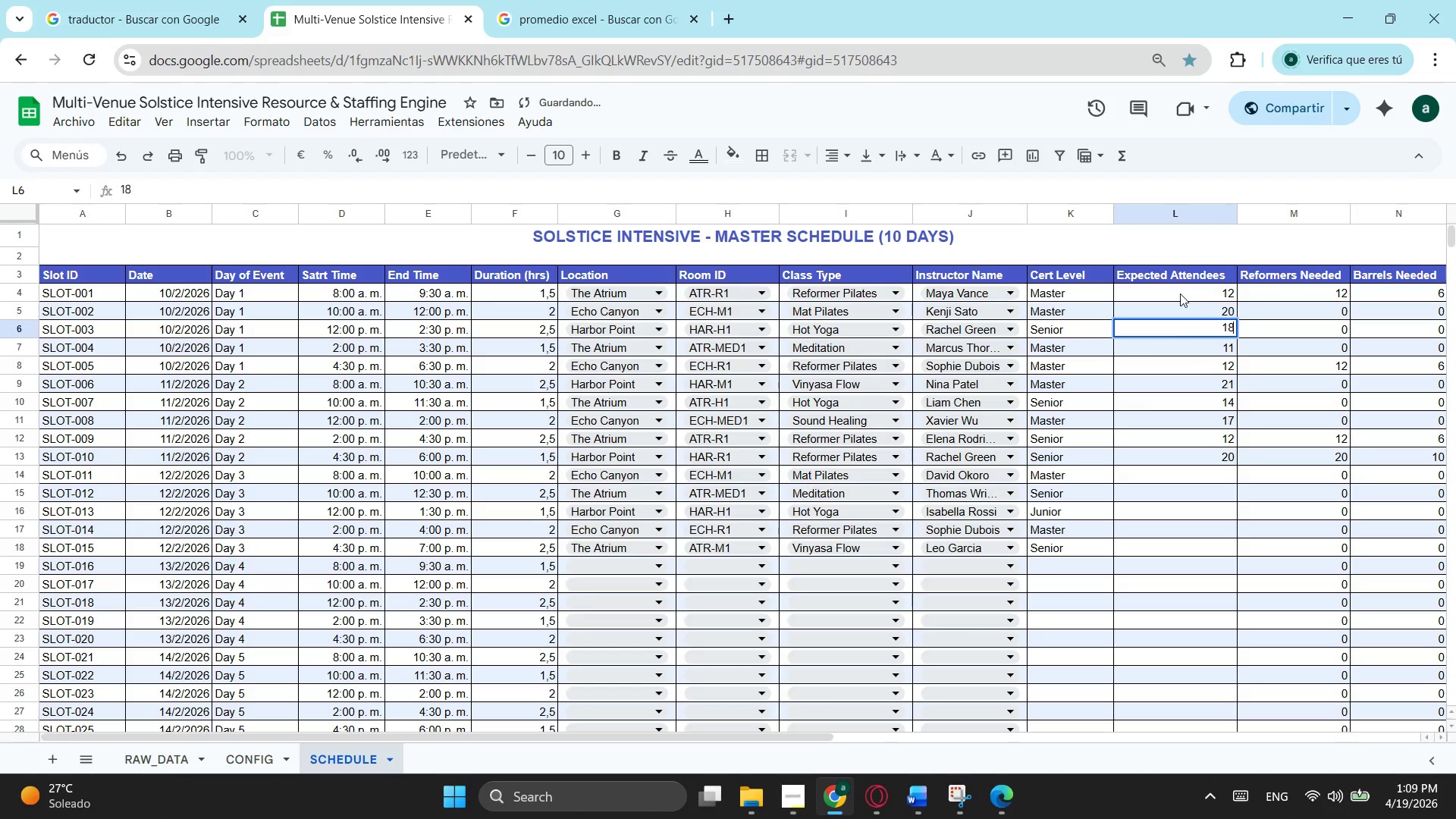 
key(Numpad8)
 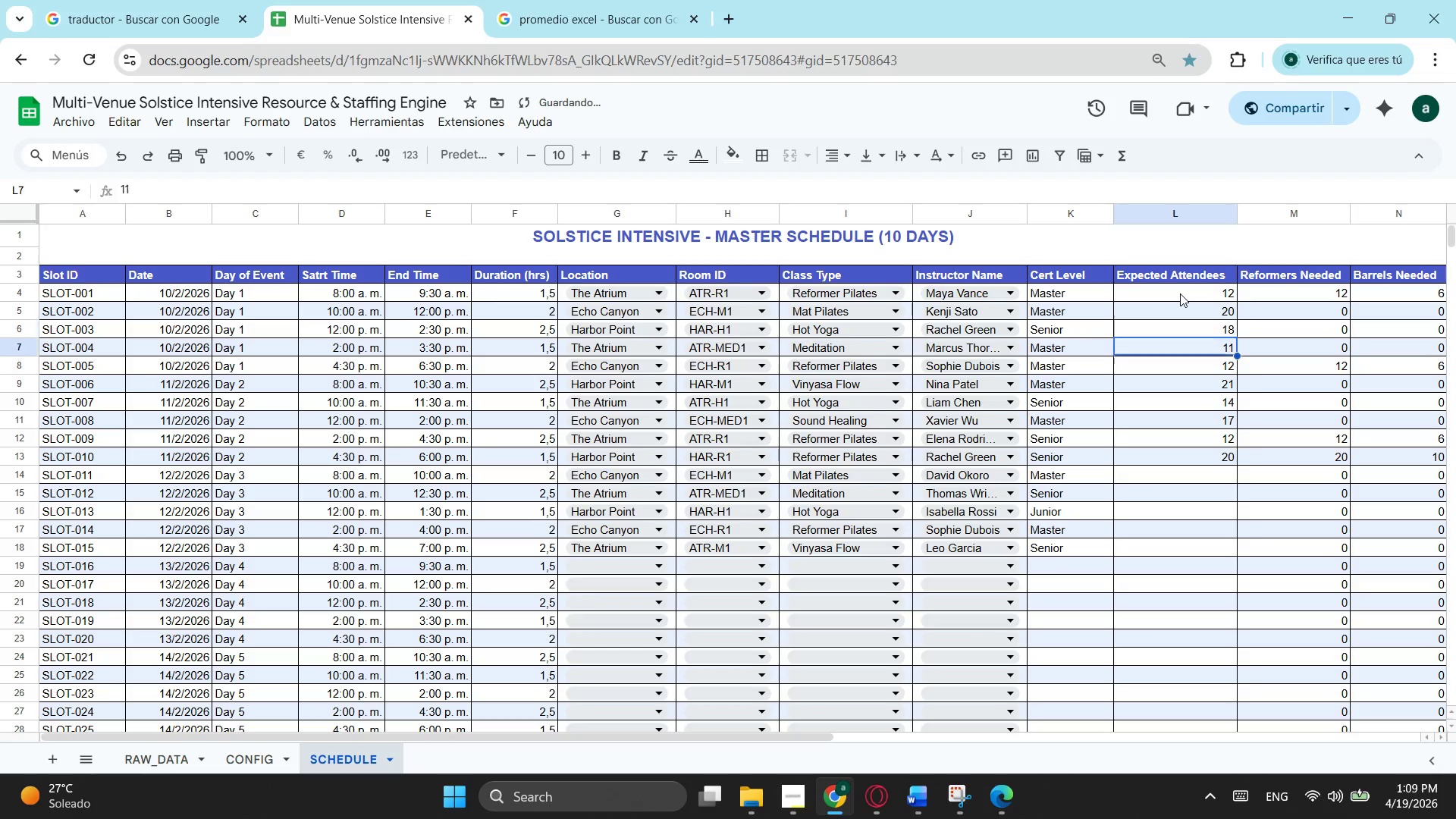 
key(NumpadEnter)
 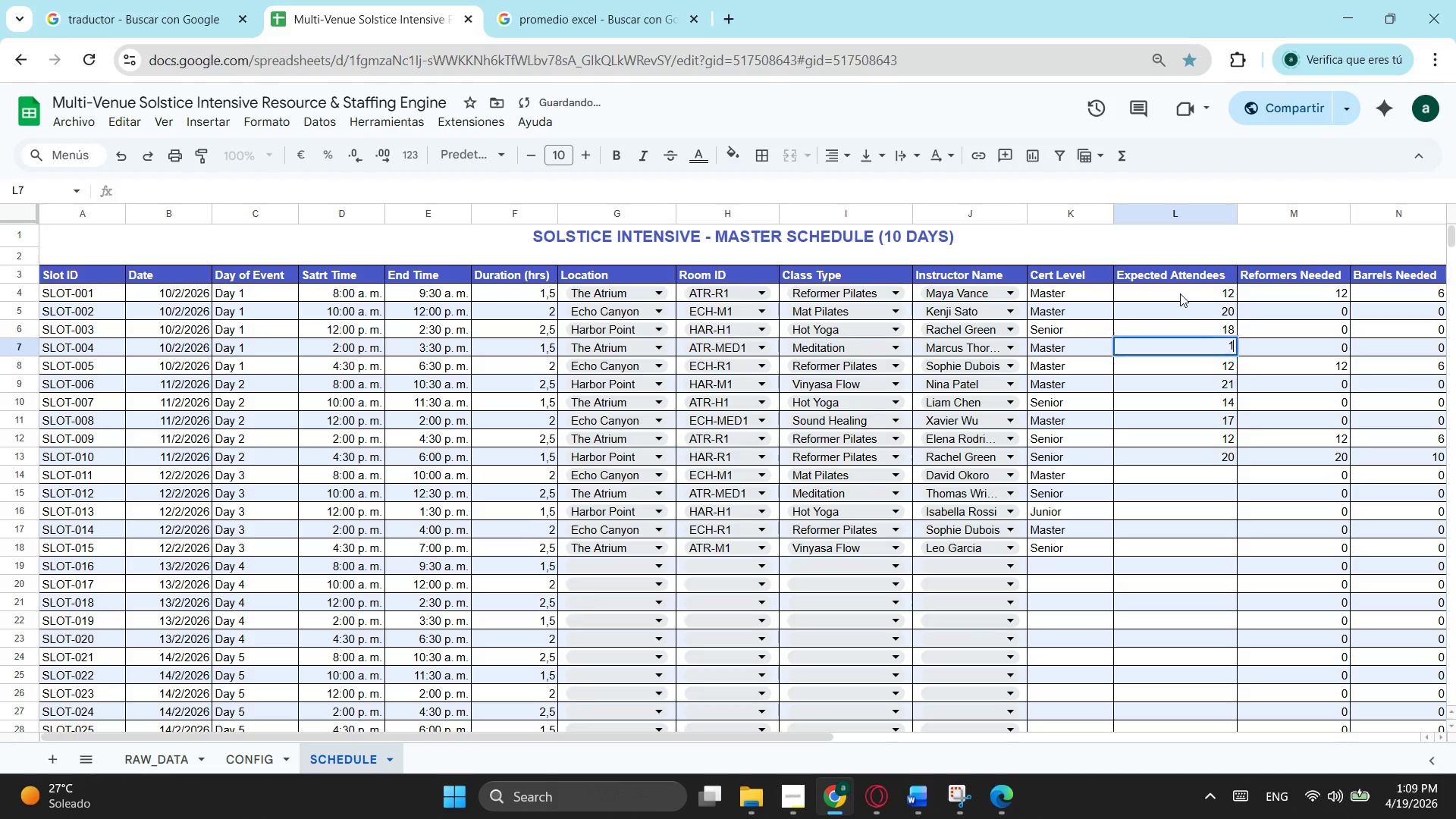 
key(Numpad1)
 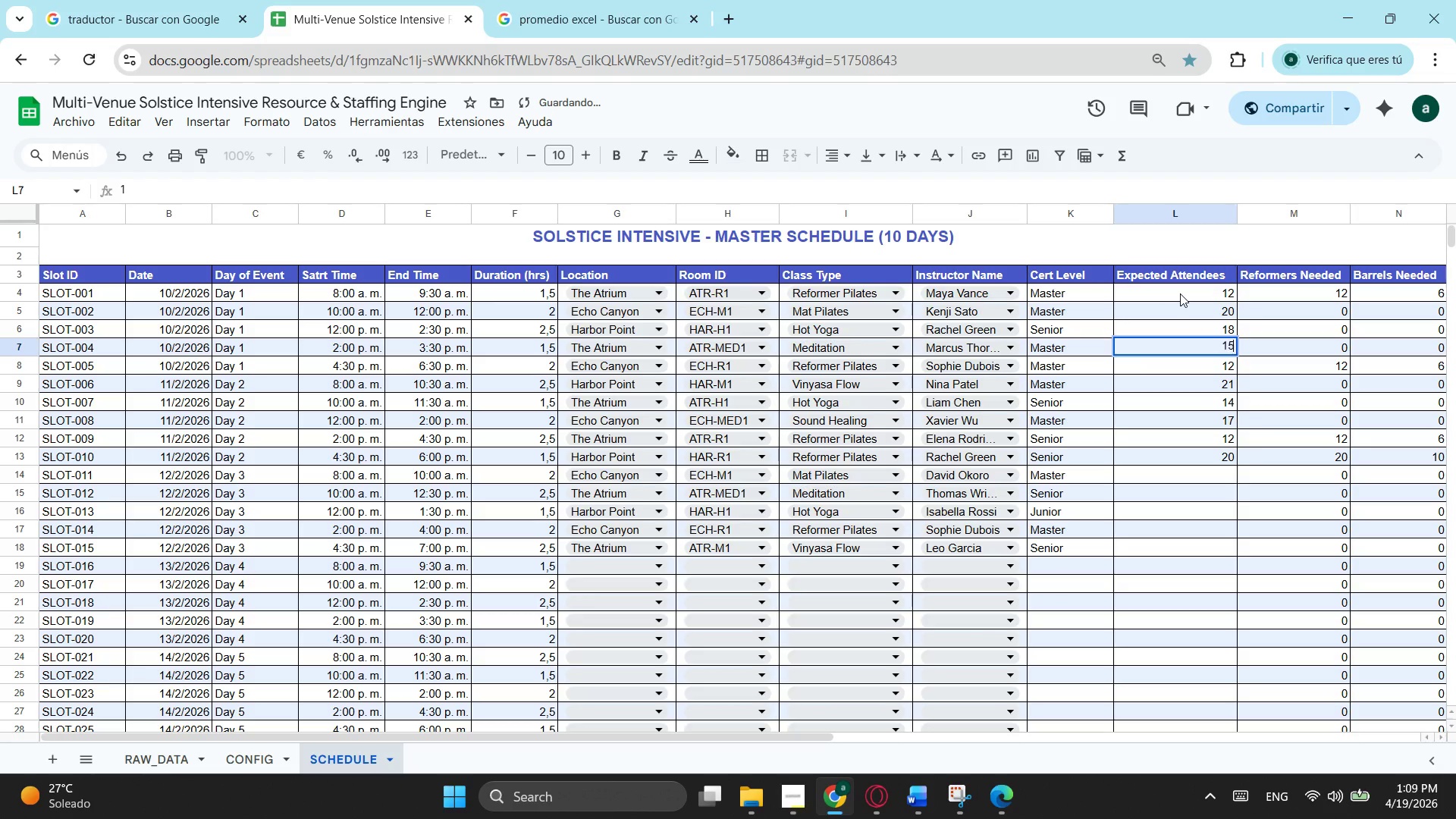 
key(Numpad5)
 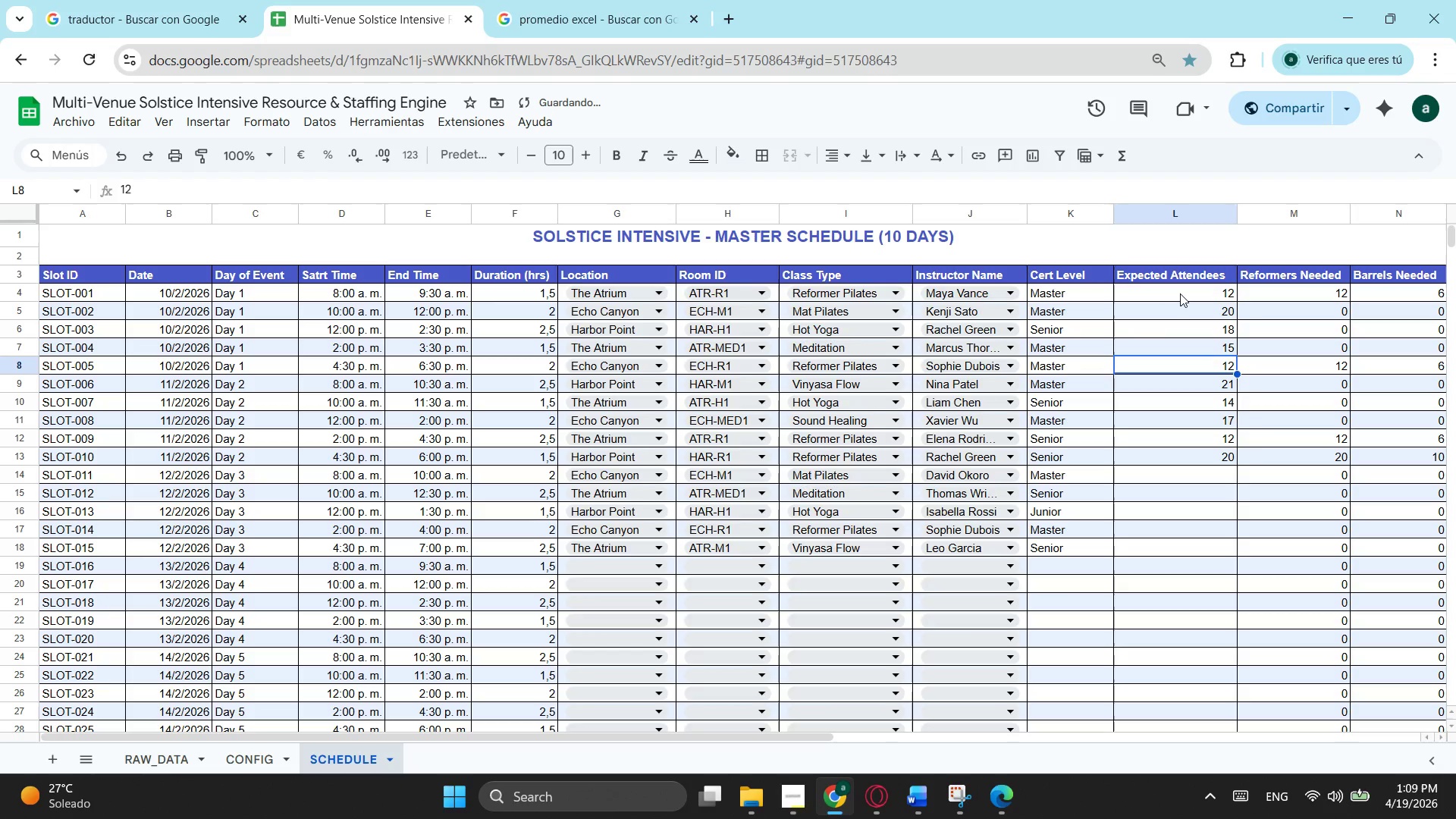 
key(NumpadEnter)
 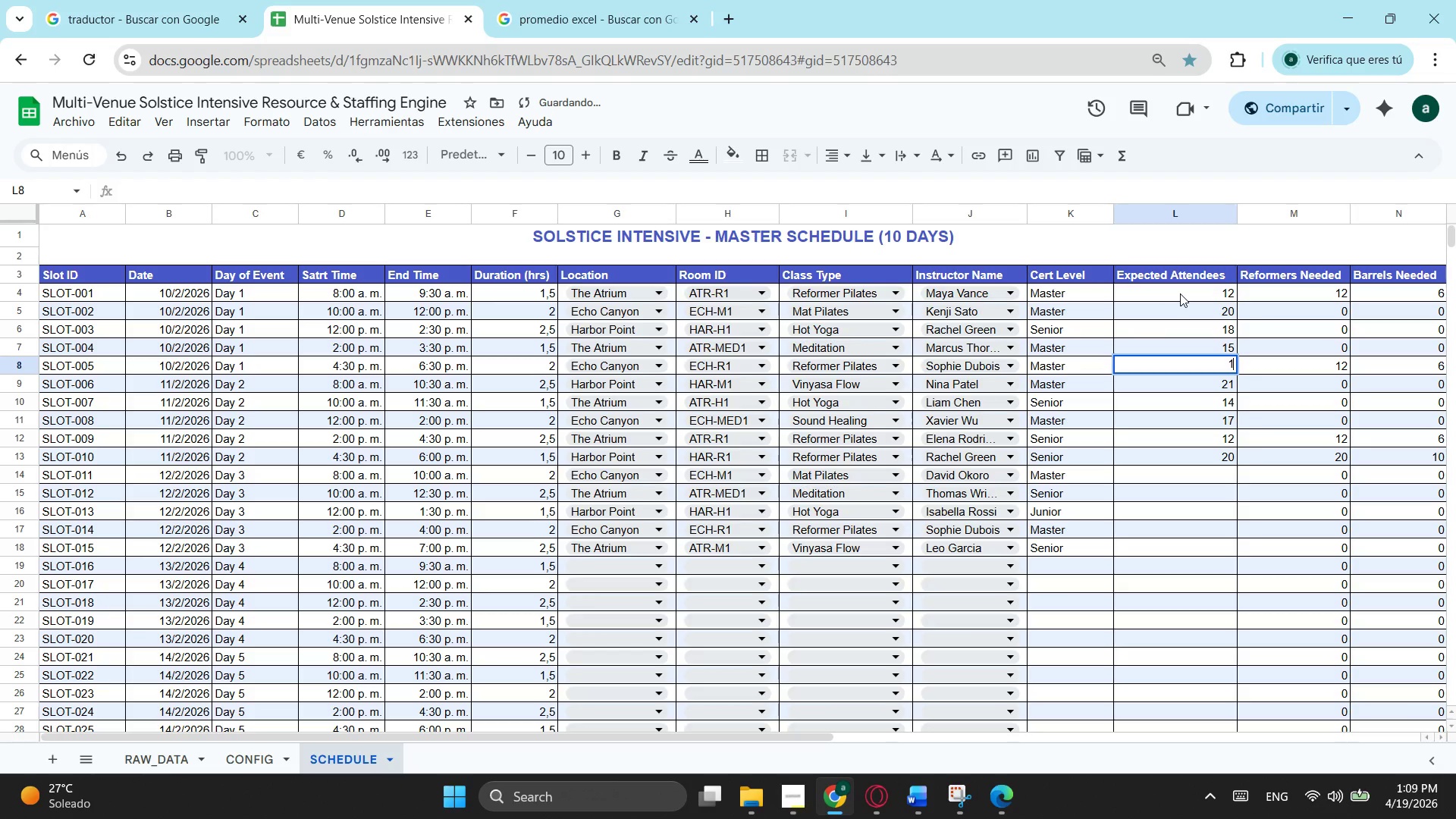 
key(Numpad1)
 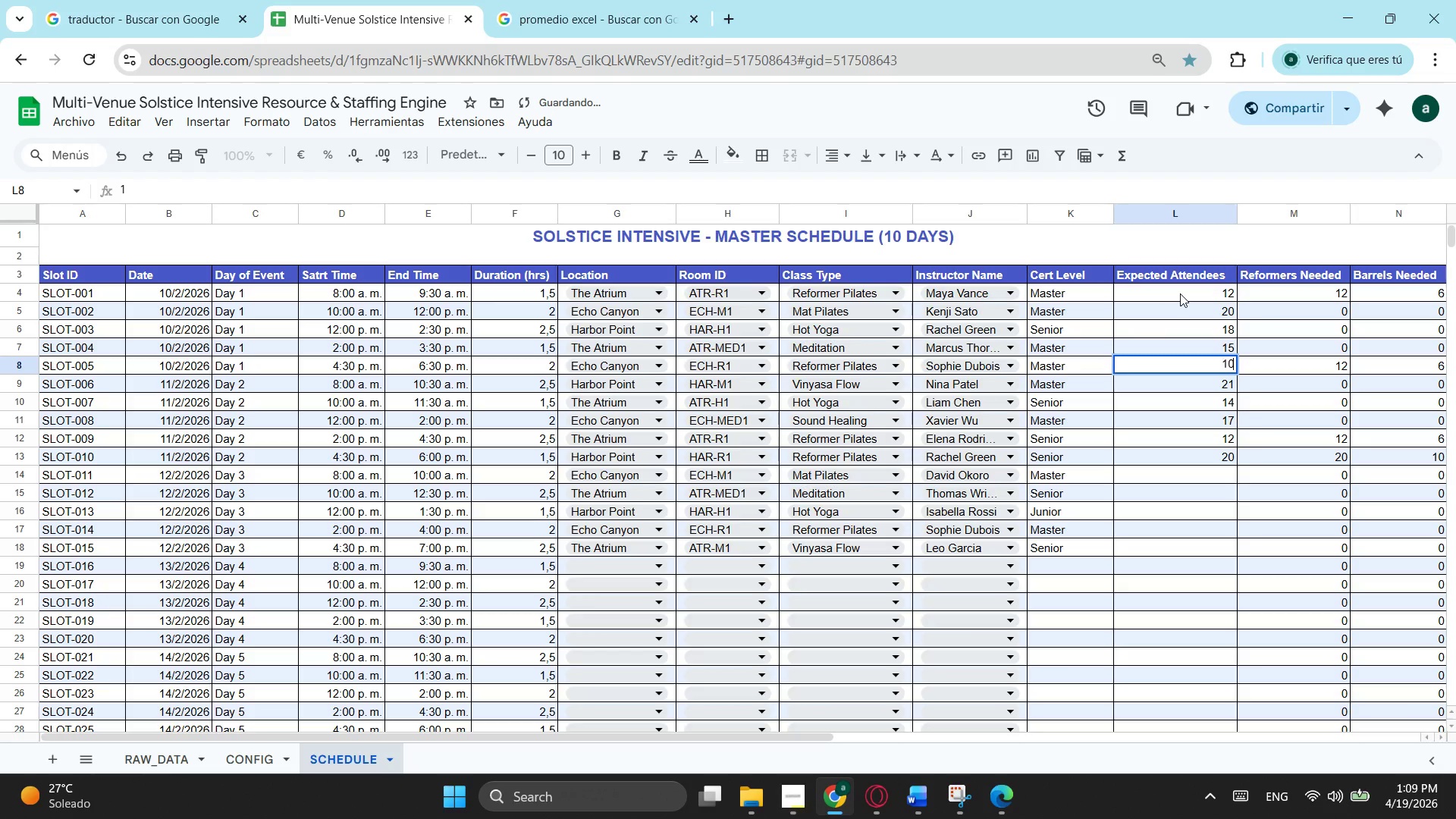 
key(Numpad0)
 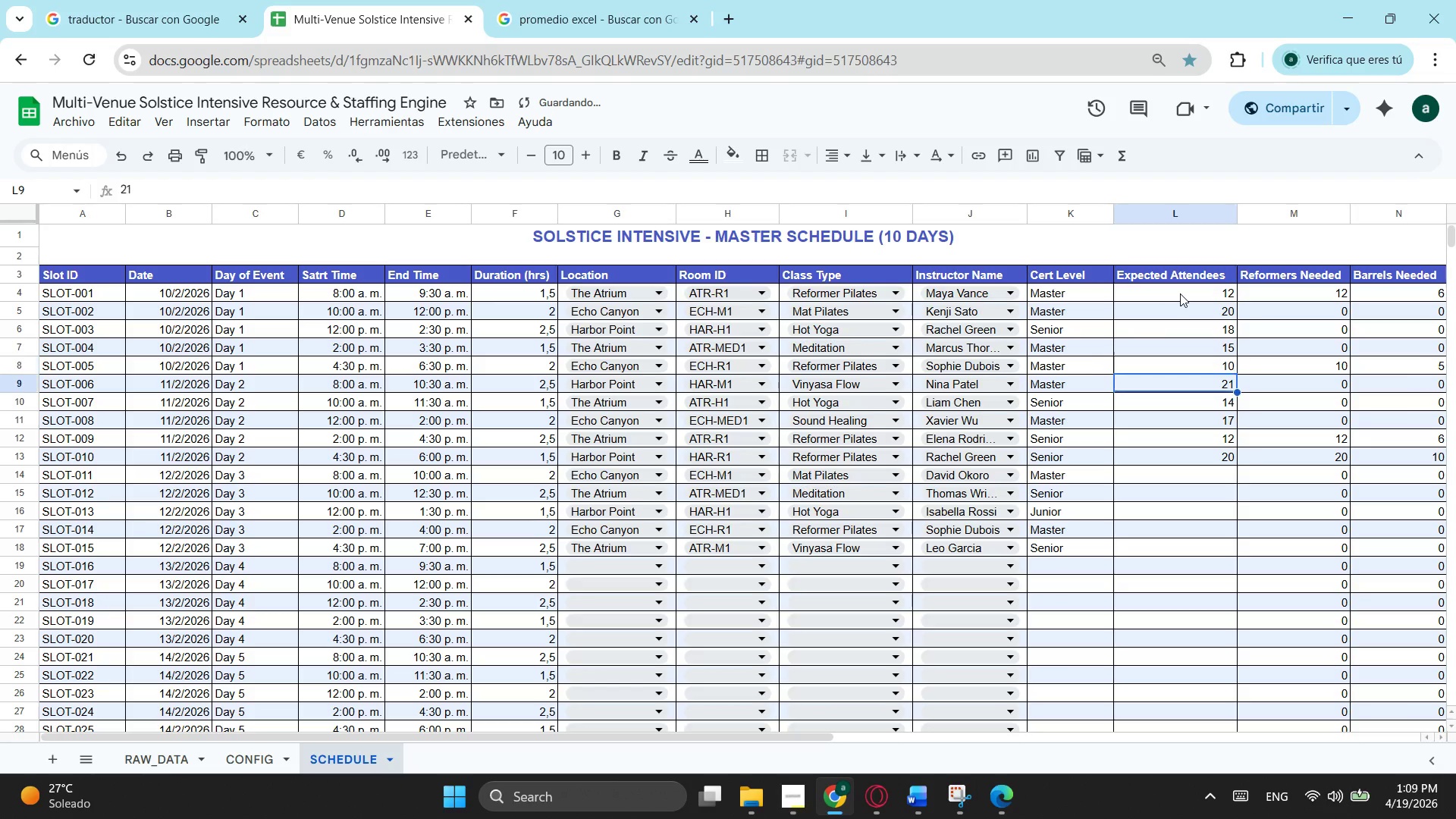 
key(NumpadEnter)
 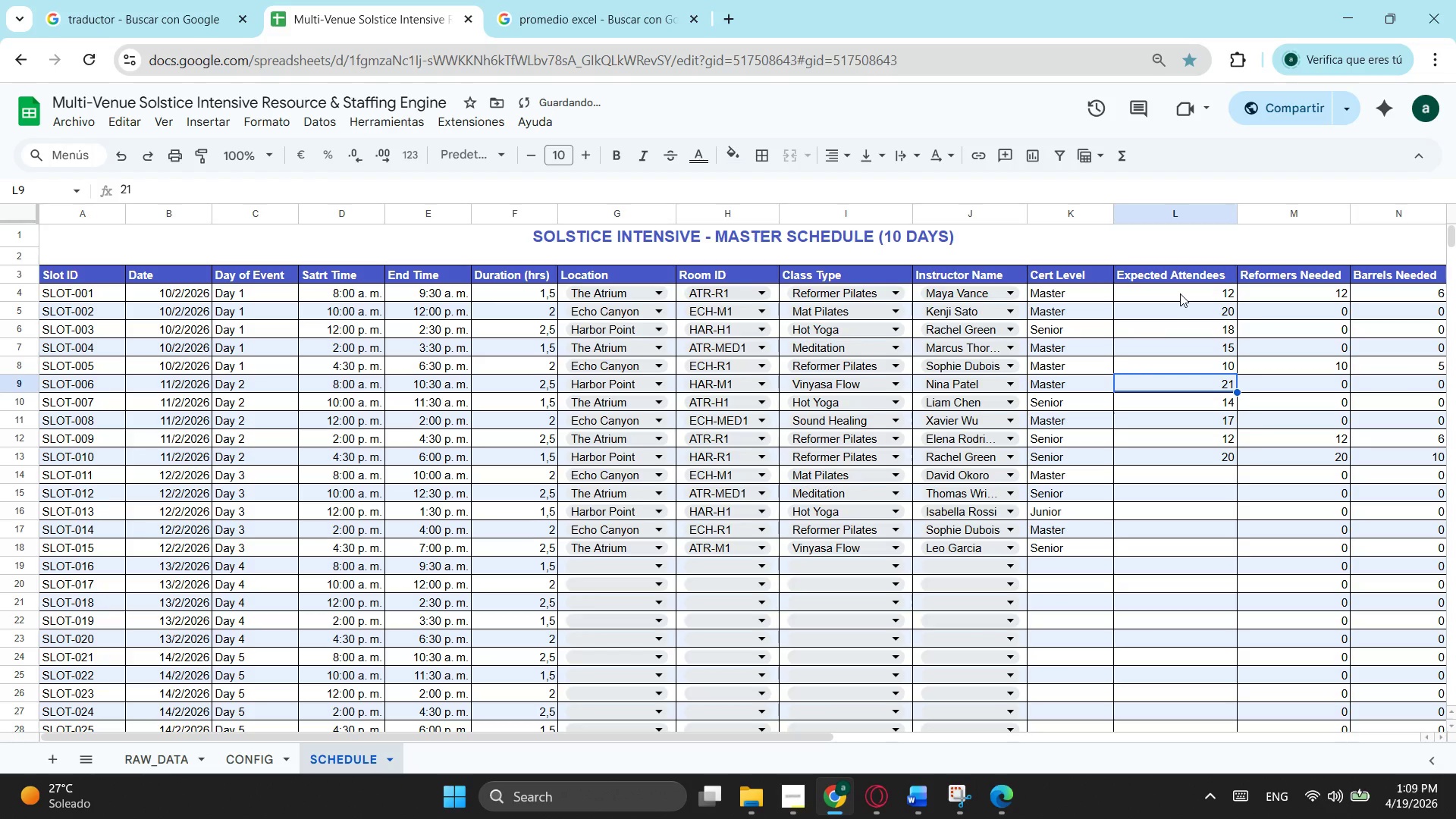 
key(Numpad2)
 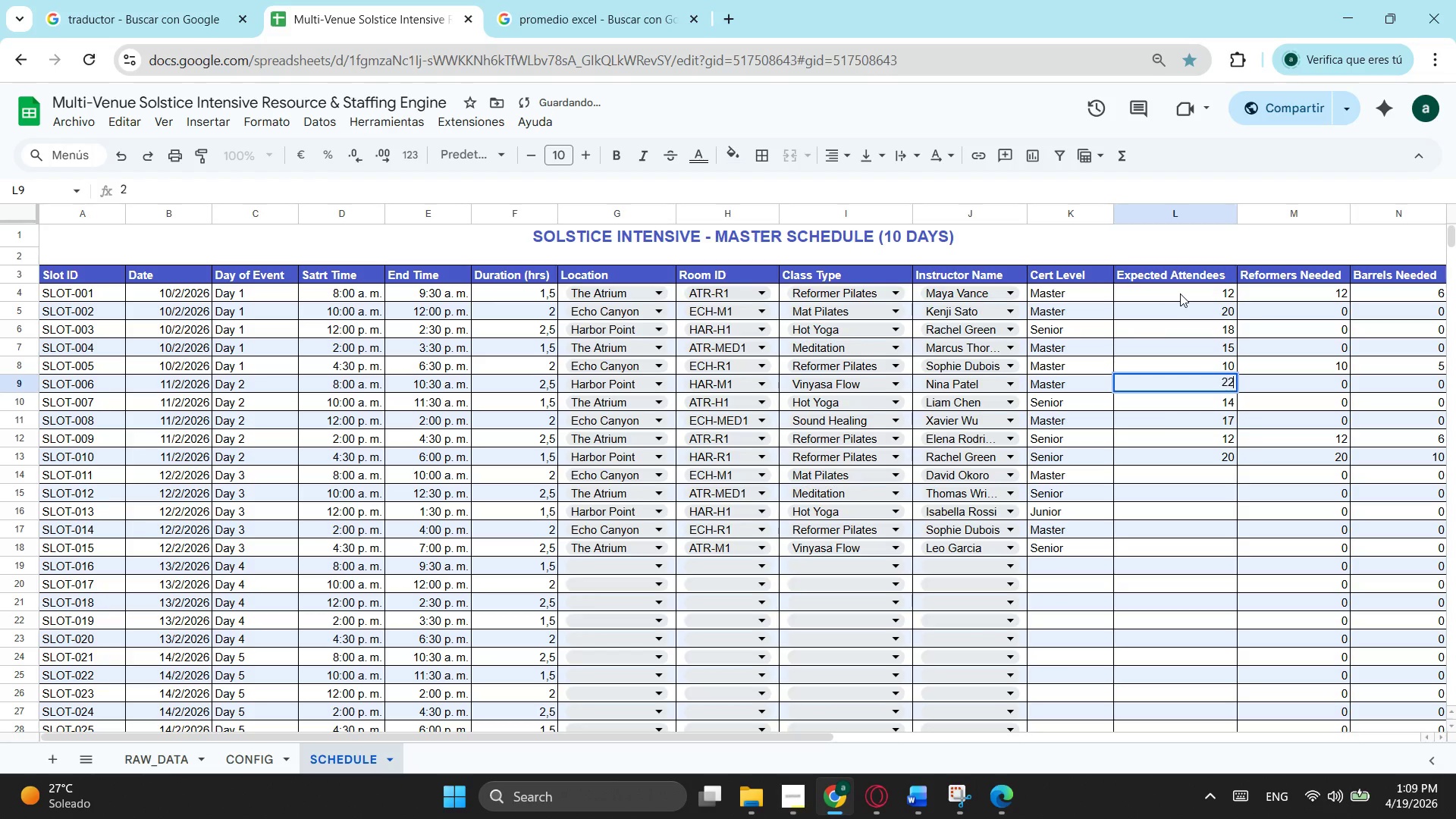 
key(Numpad2)
 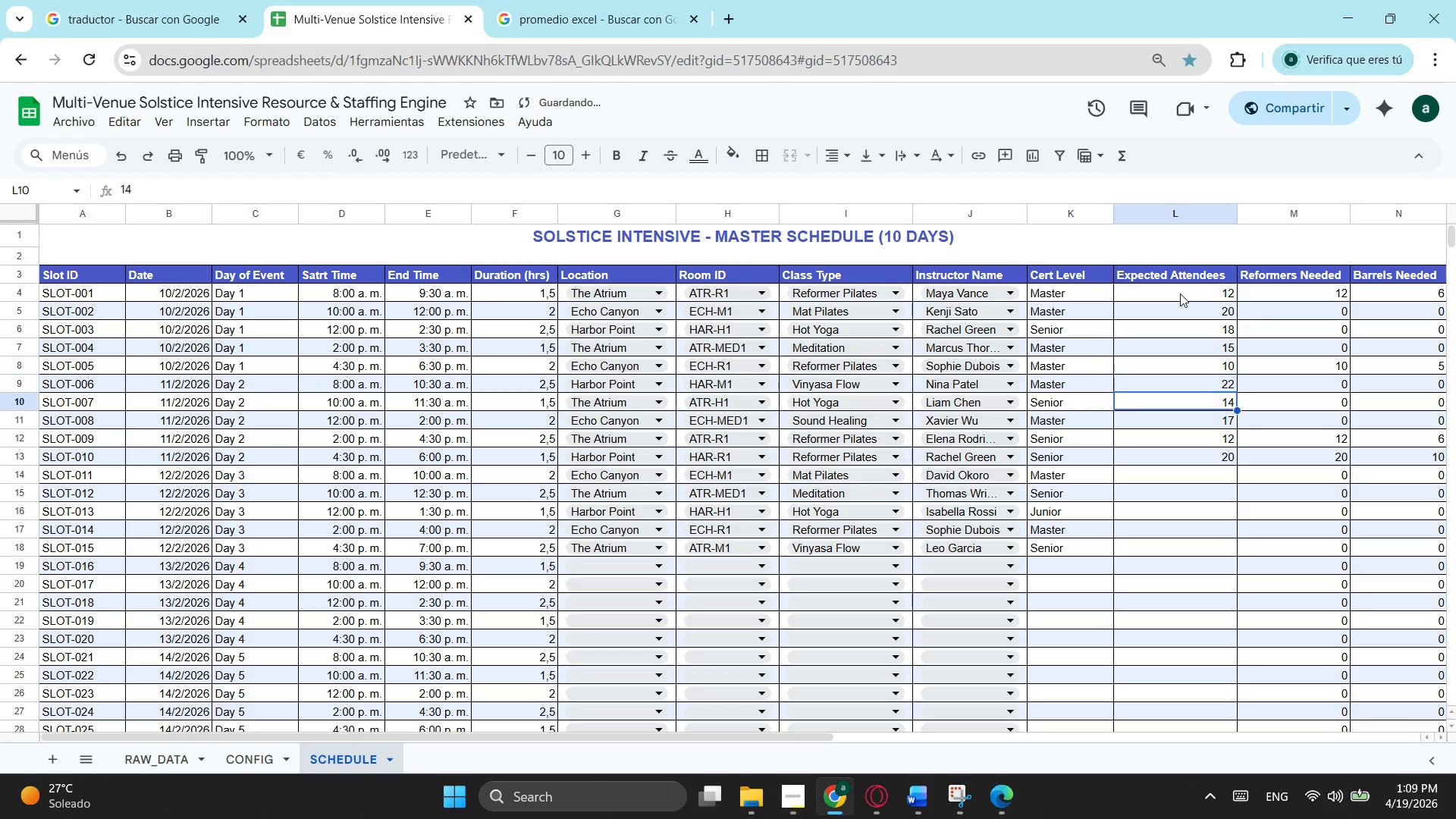 
key(NumpadEnter)
 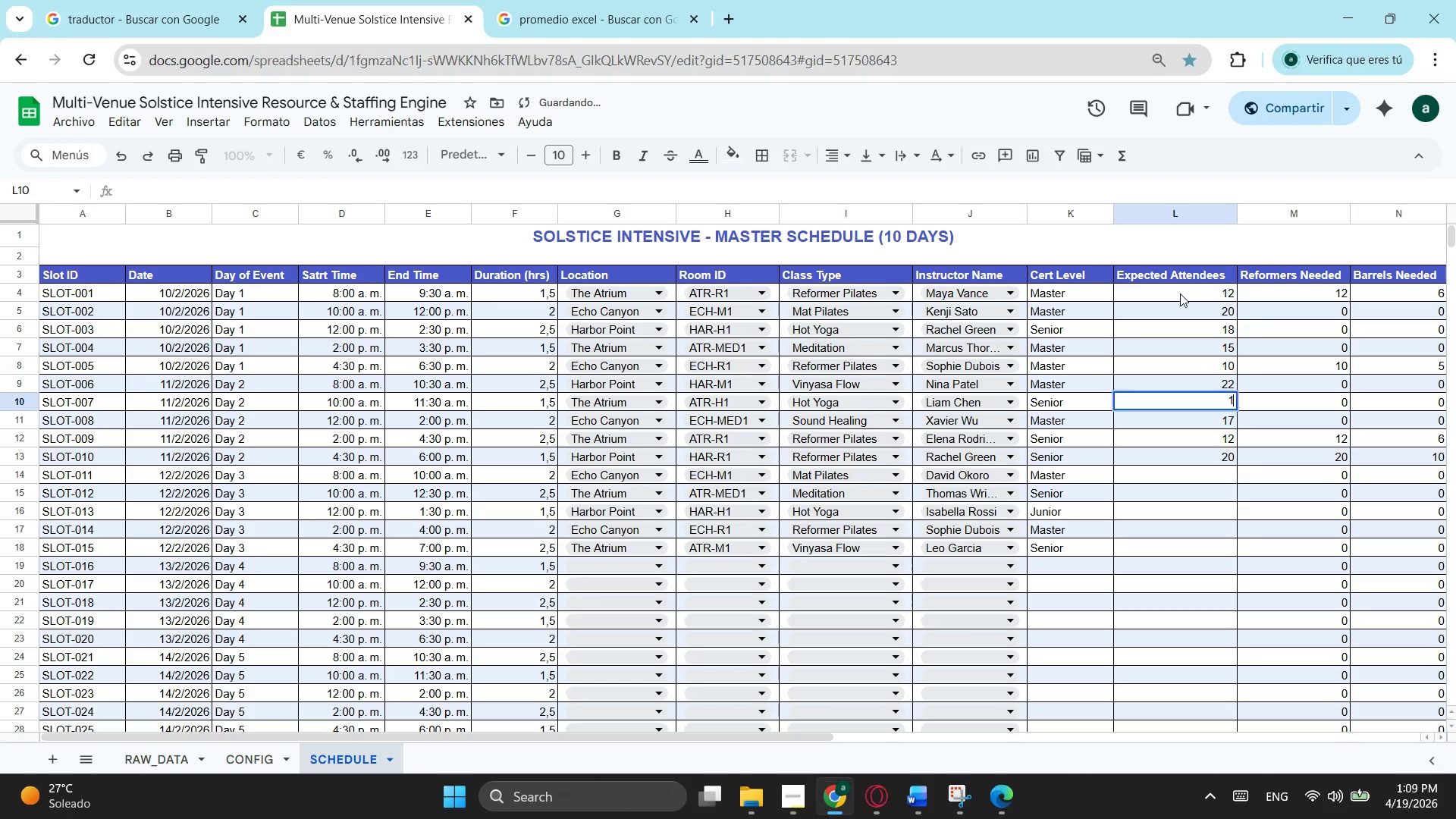 
key(Numpad1)
 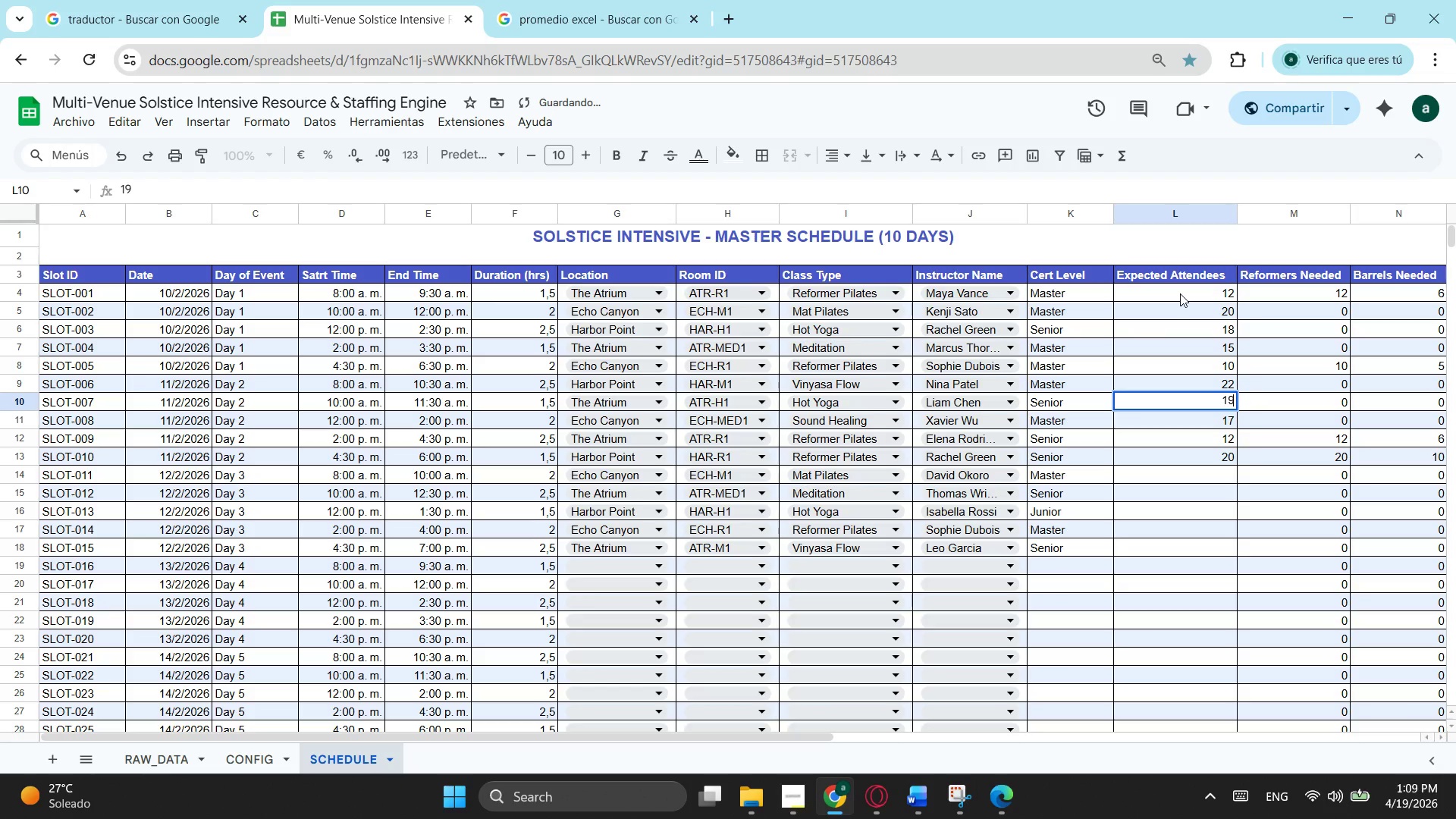 
key(Numpad9)
 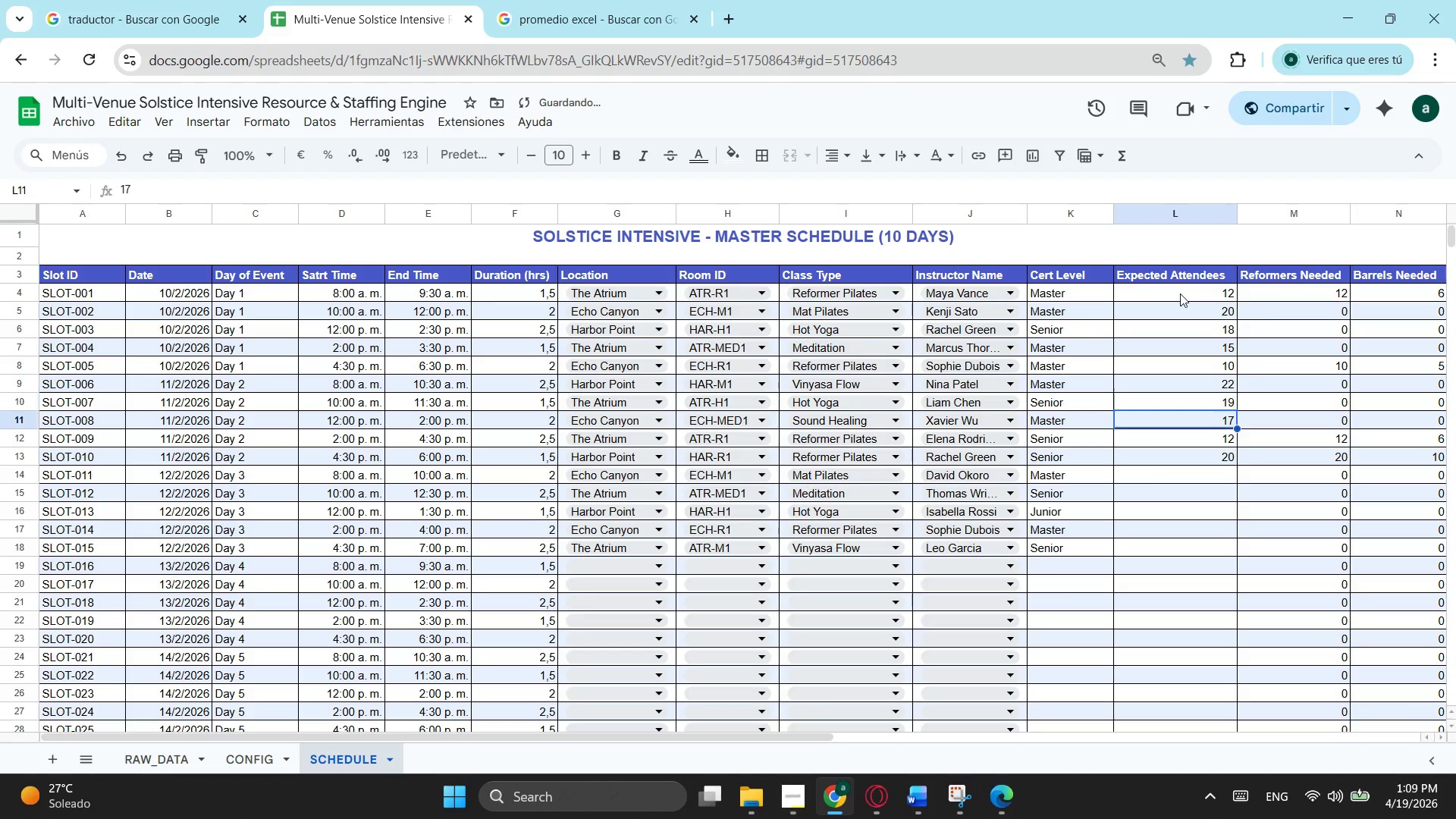 
key(NumpadEnter)
 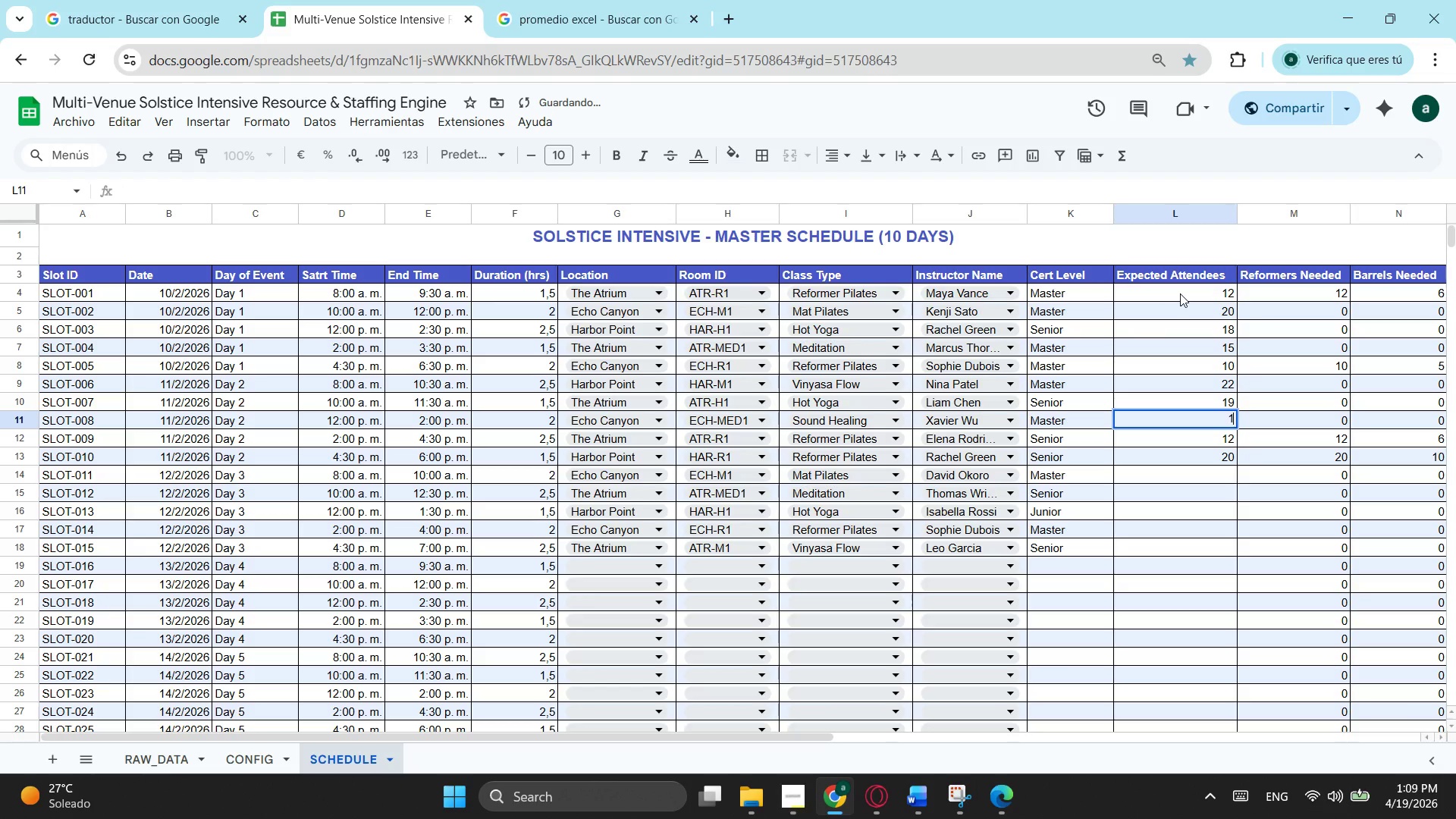 
key(Numpad1)
 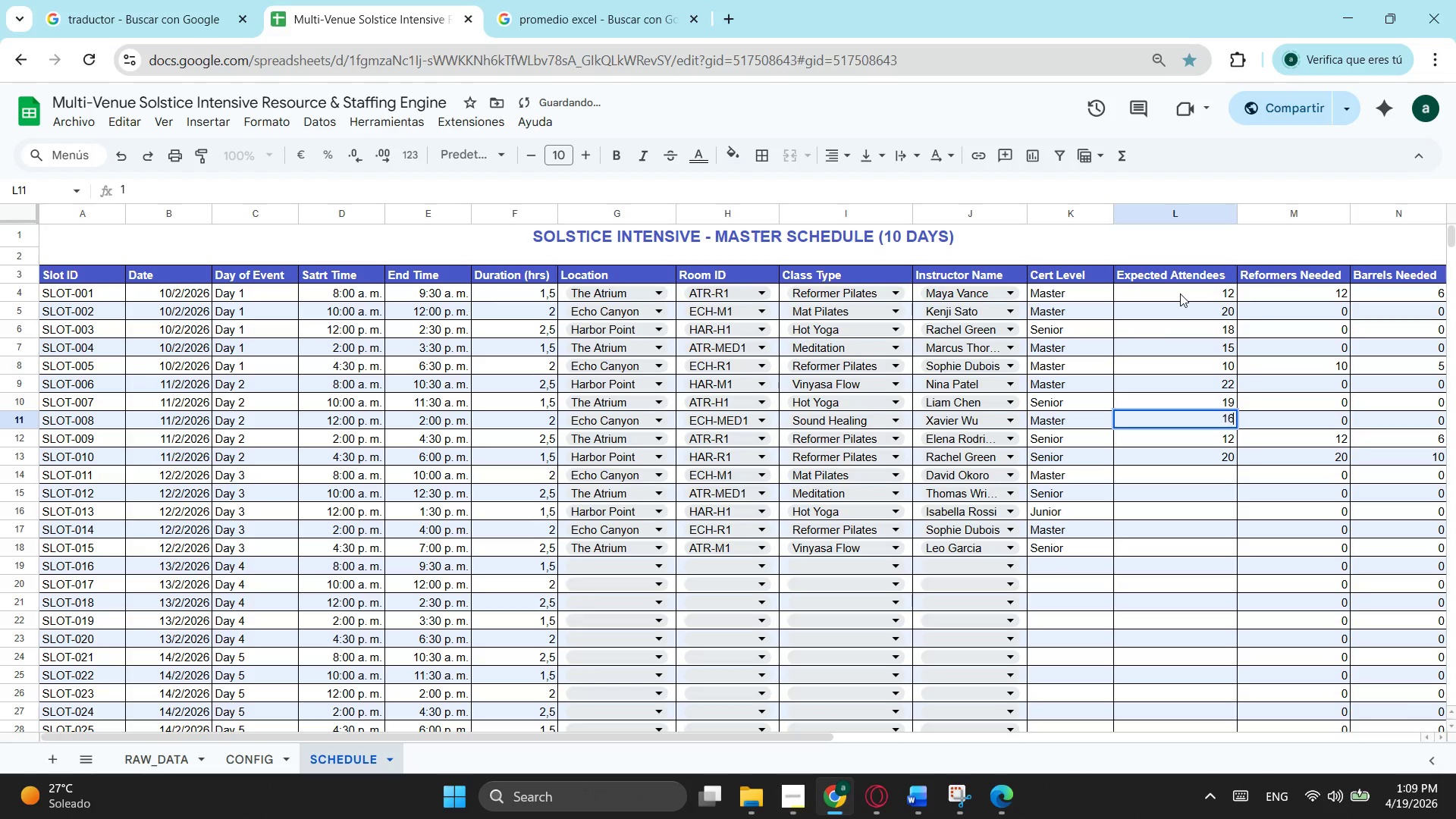 
key(Numpad6)
 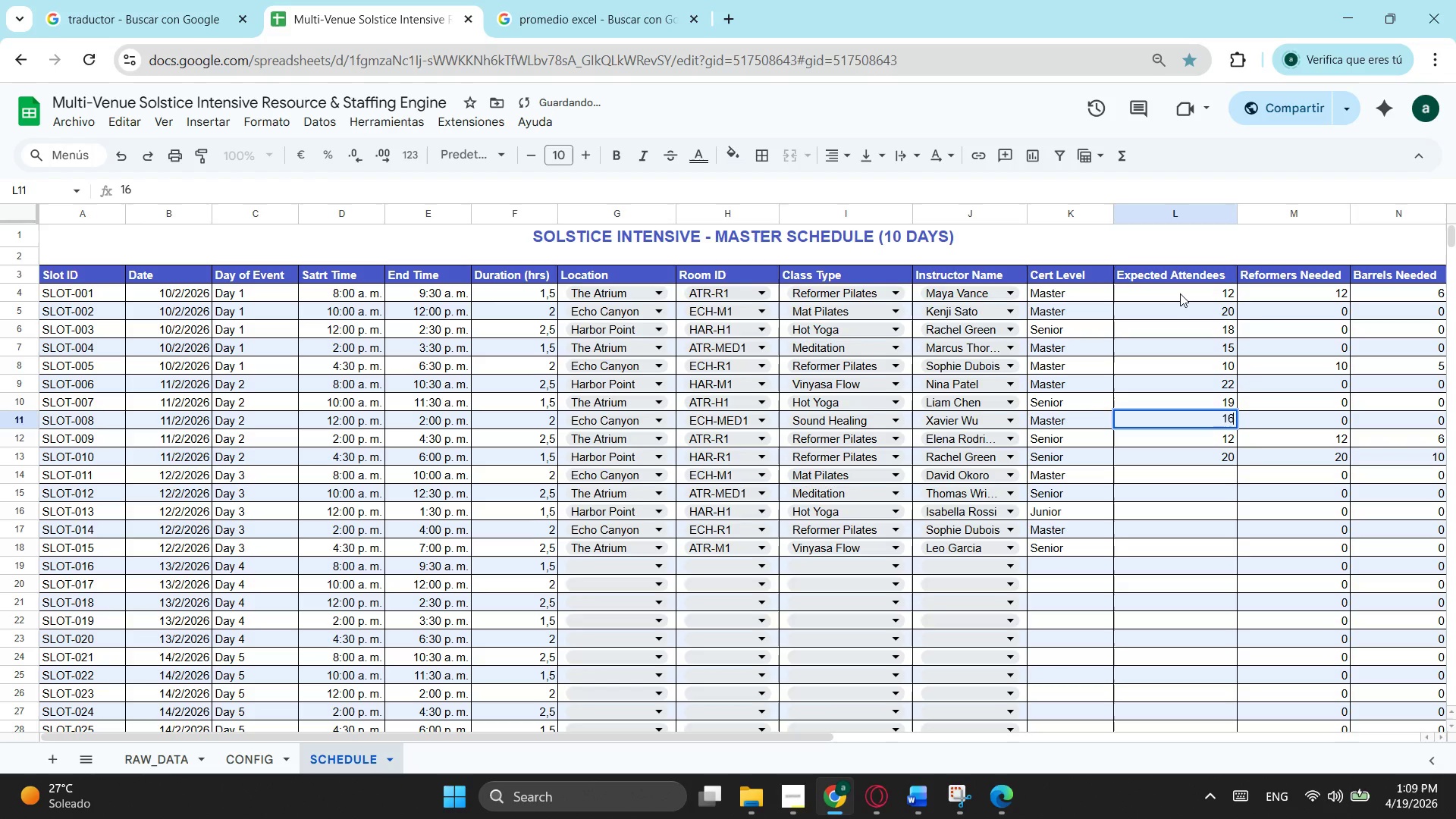 
key(NumpadEnter)
 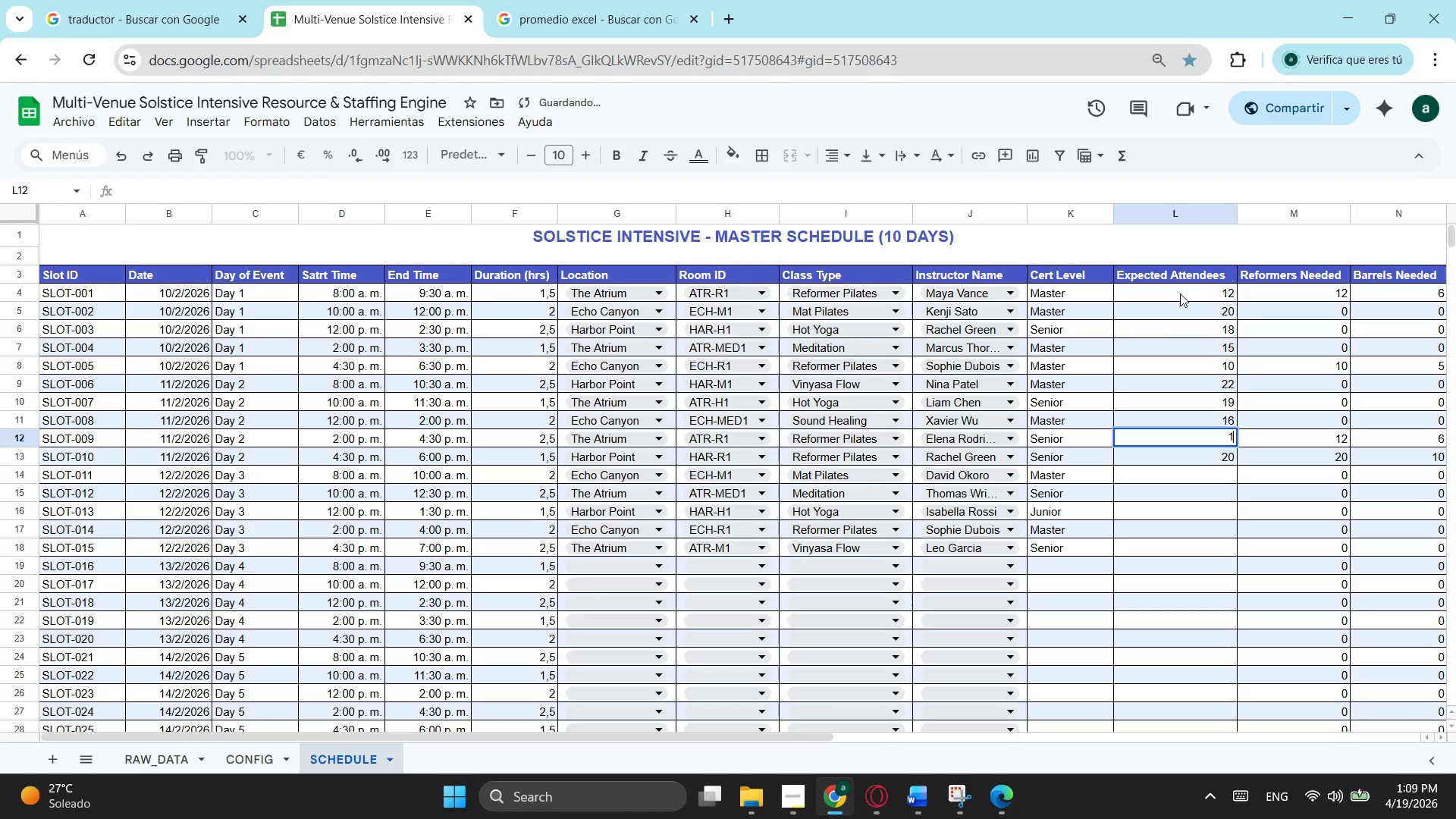 
key(Numpad1)
 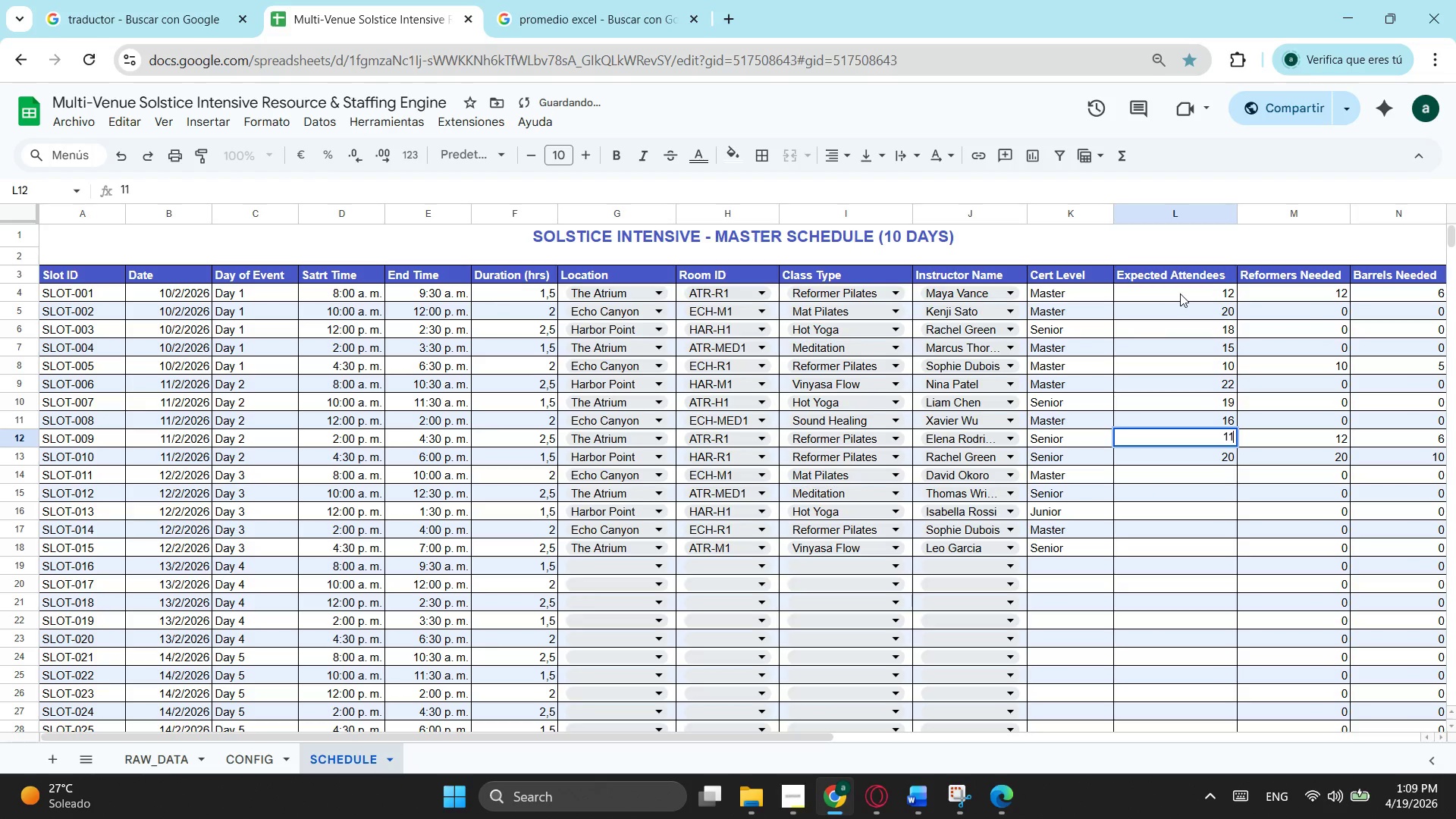 
key(Numpad1)
 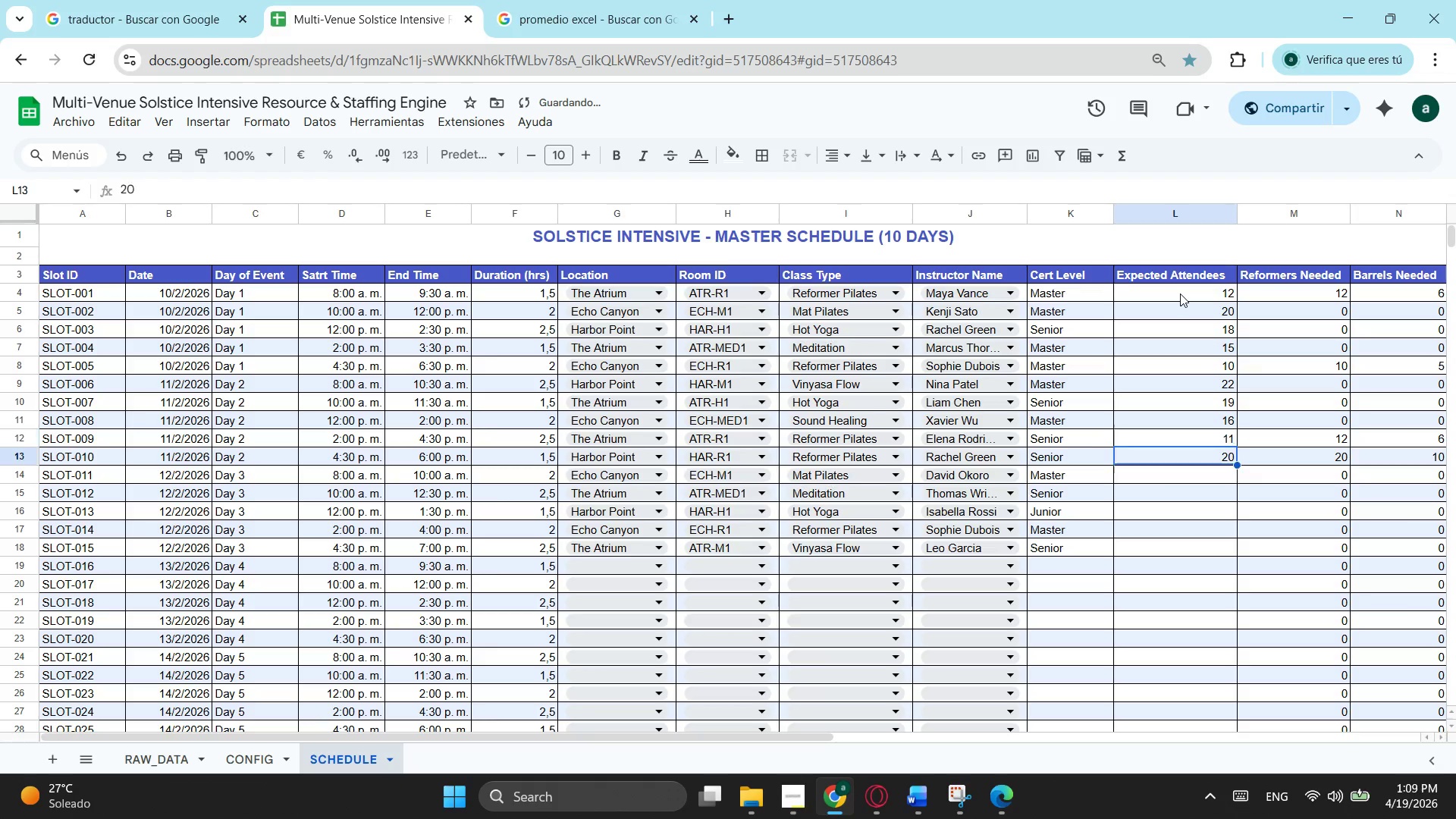 
key(NumpadEnter)
 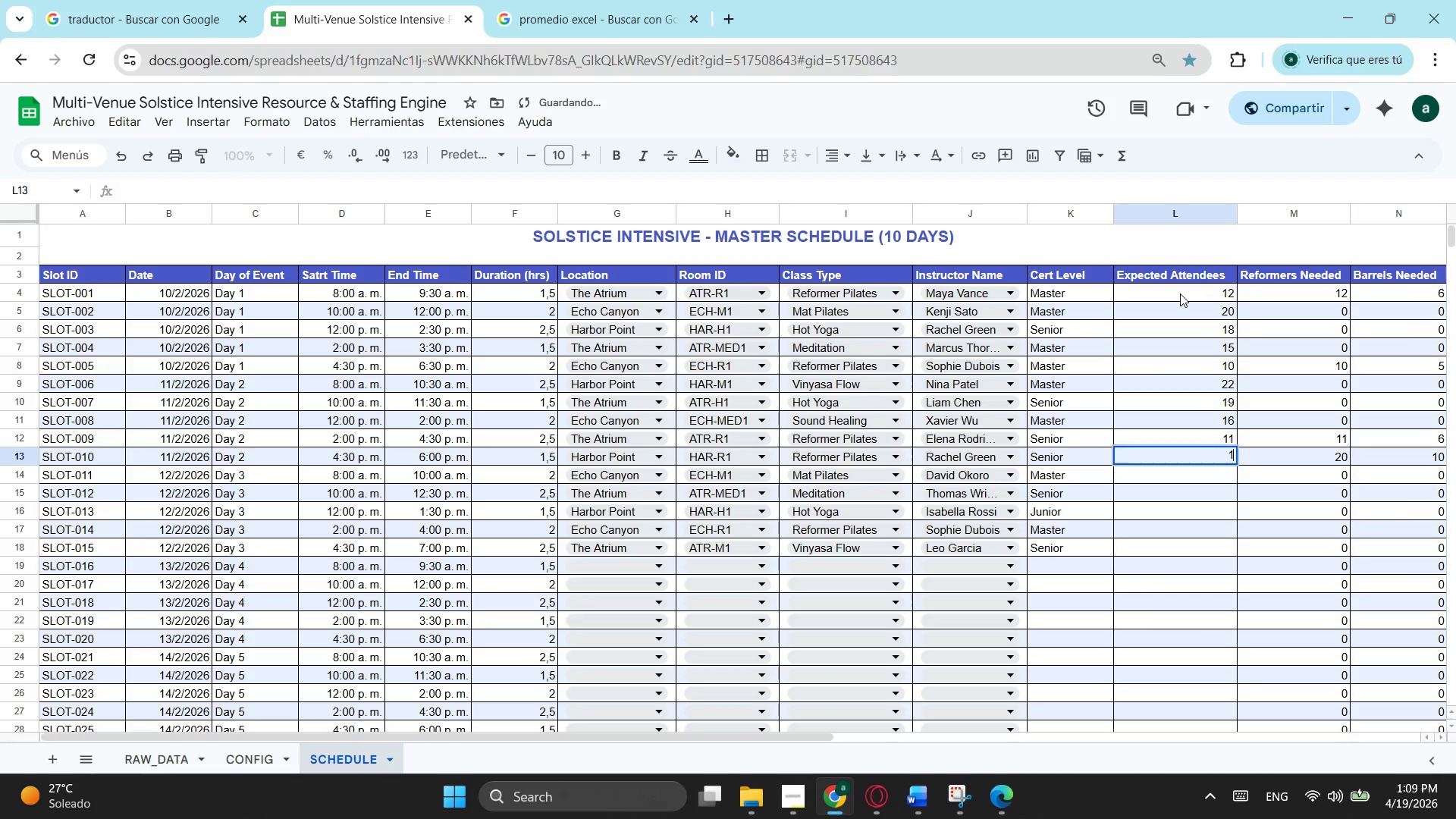 
key(Numpad1)
 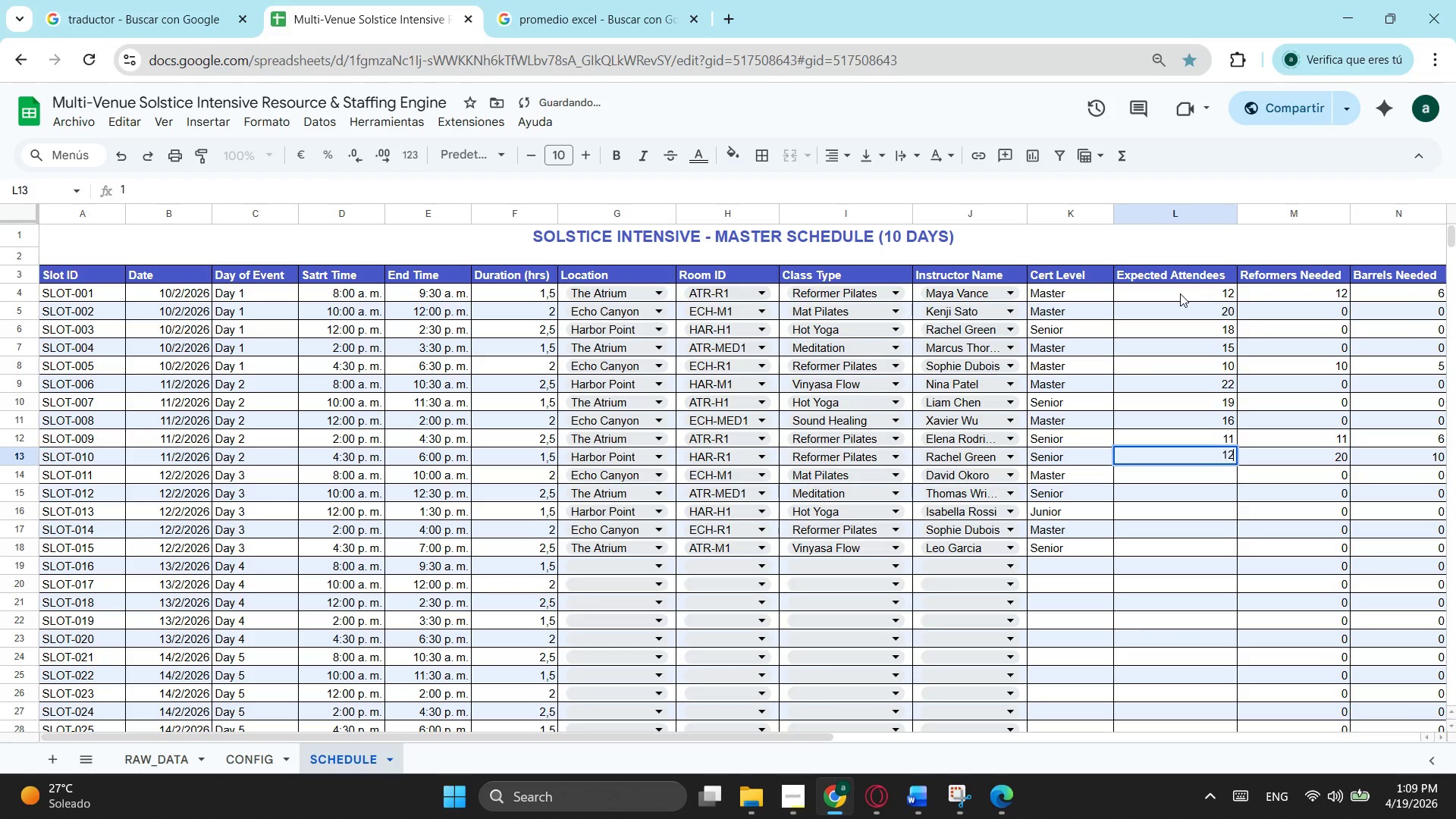 
key(Numpad2)
 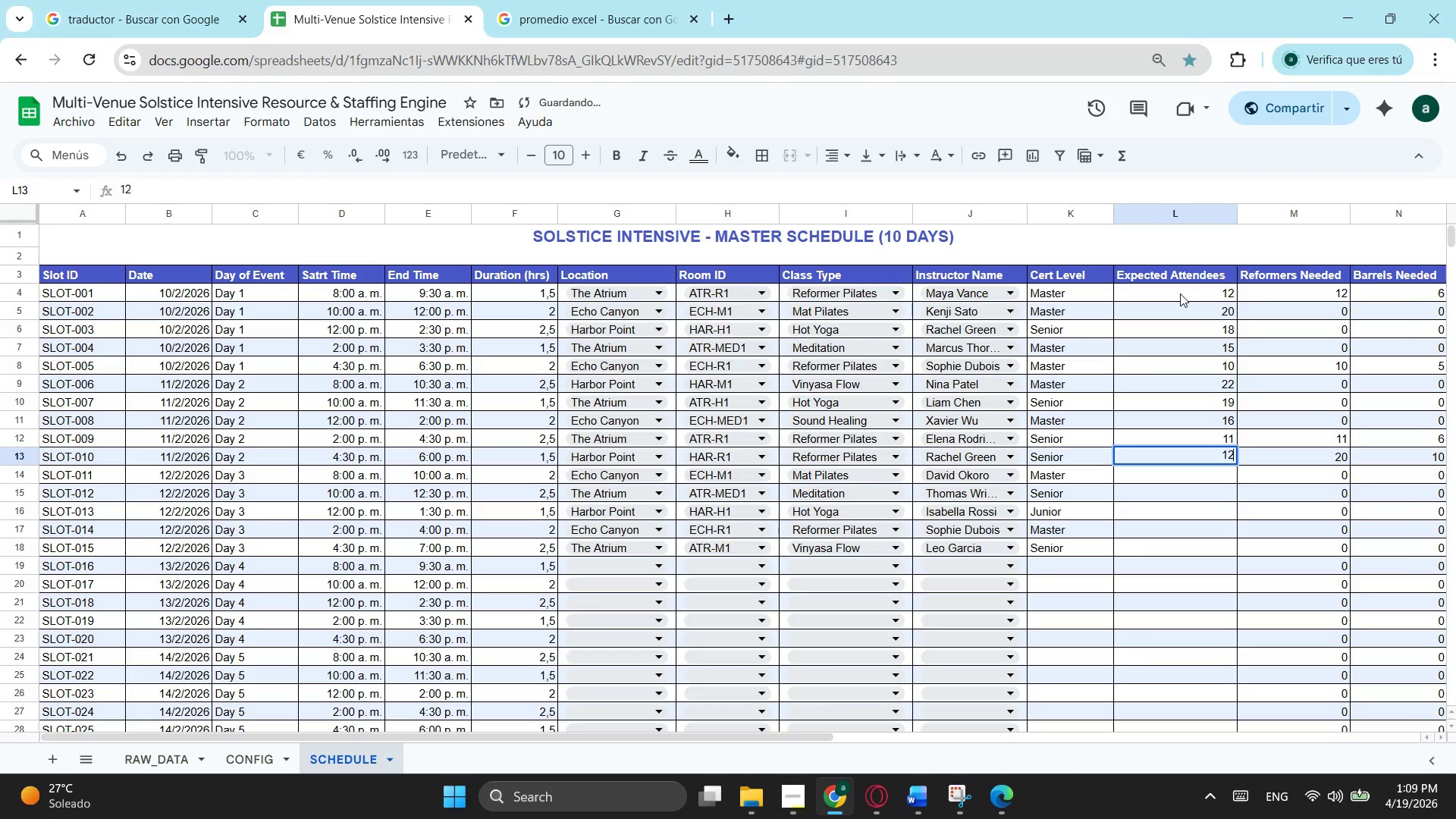 
key(NumpadEnter)
 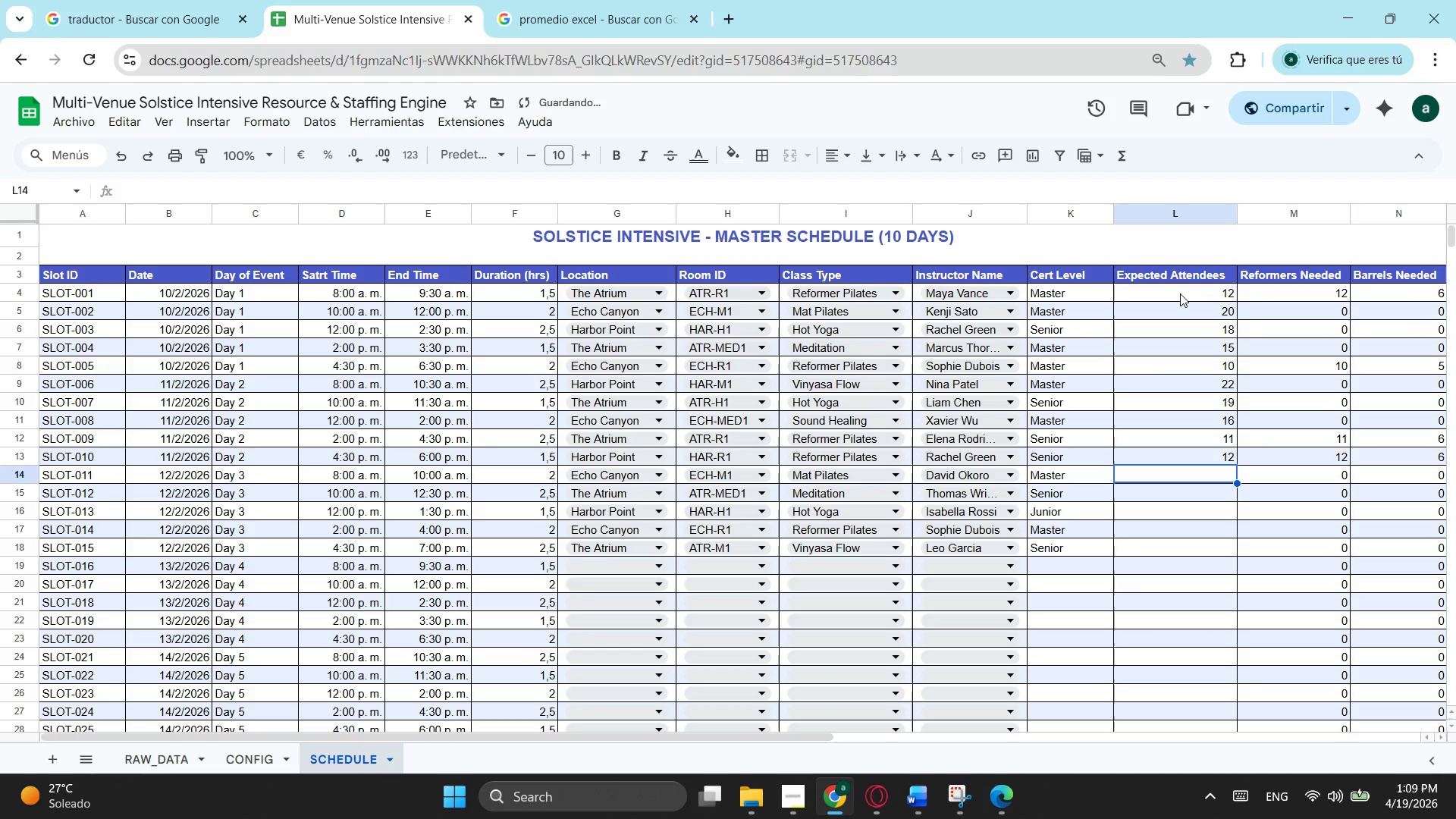 
key(Numpad2)
 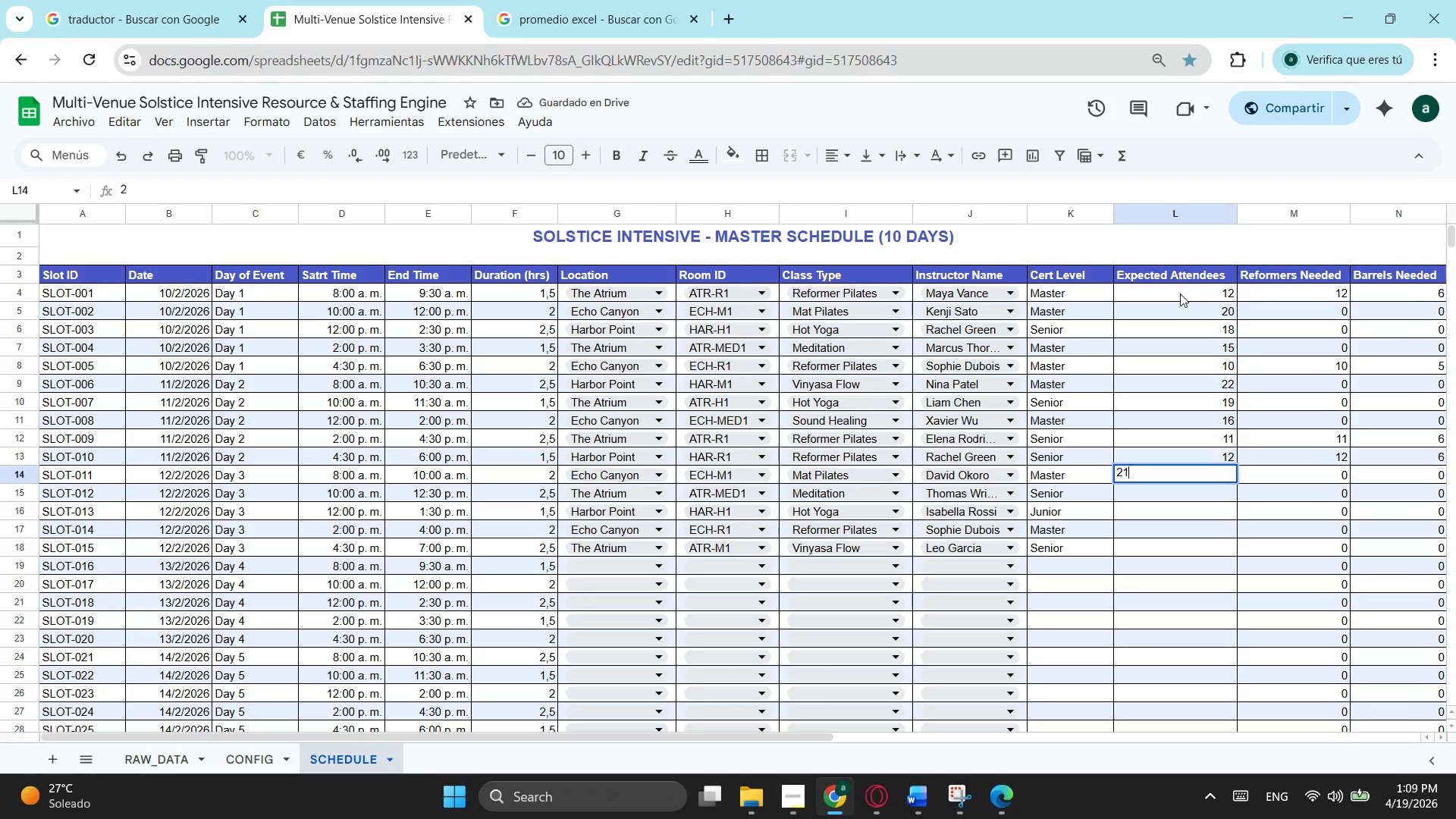 
key(Numpad1)
 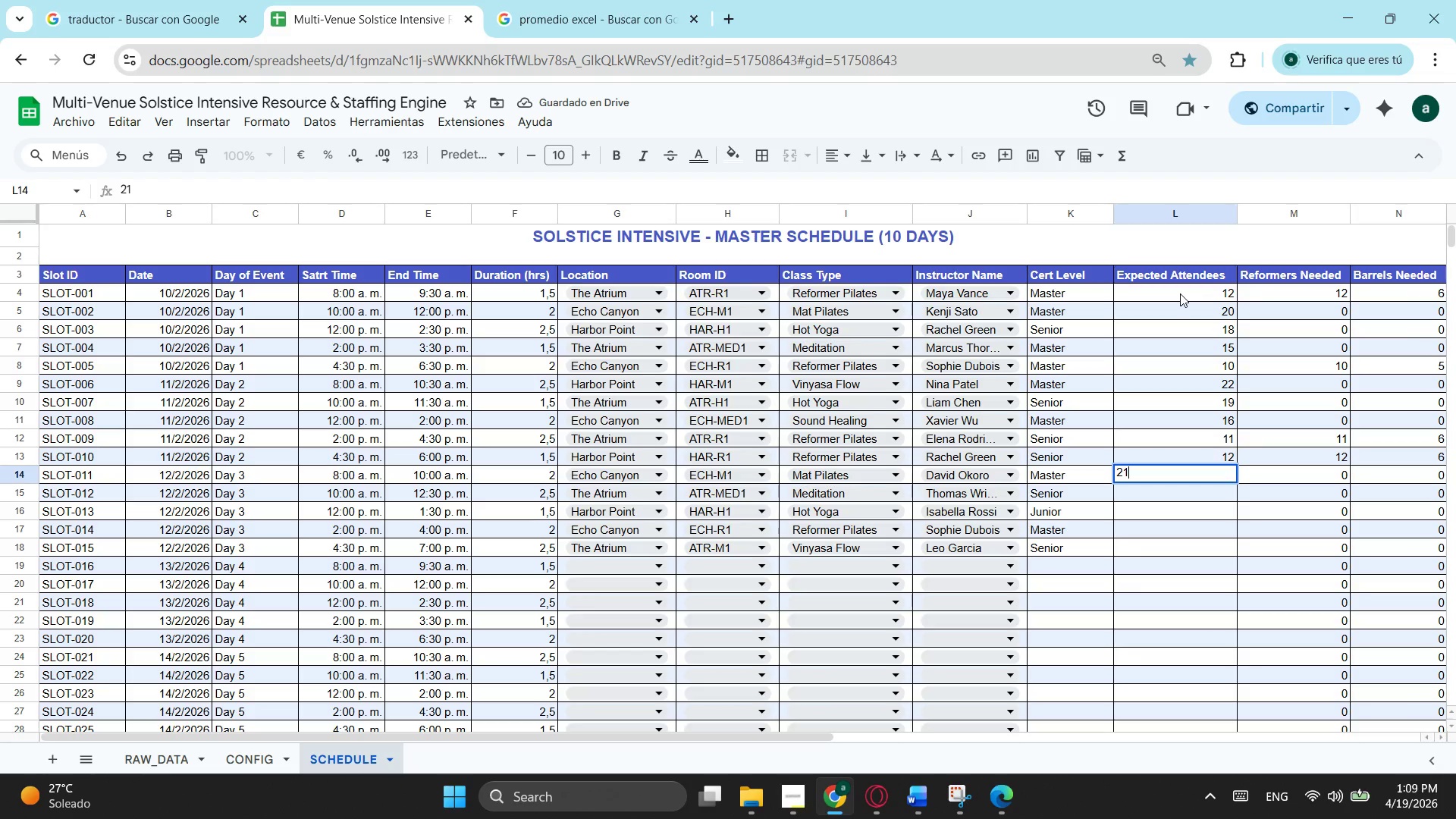 
key(NumpadEnter)
 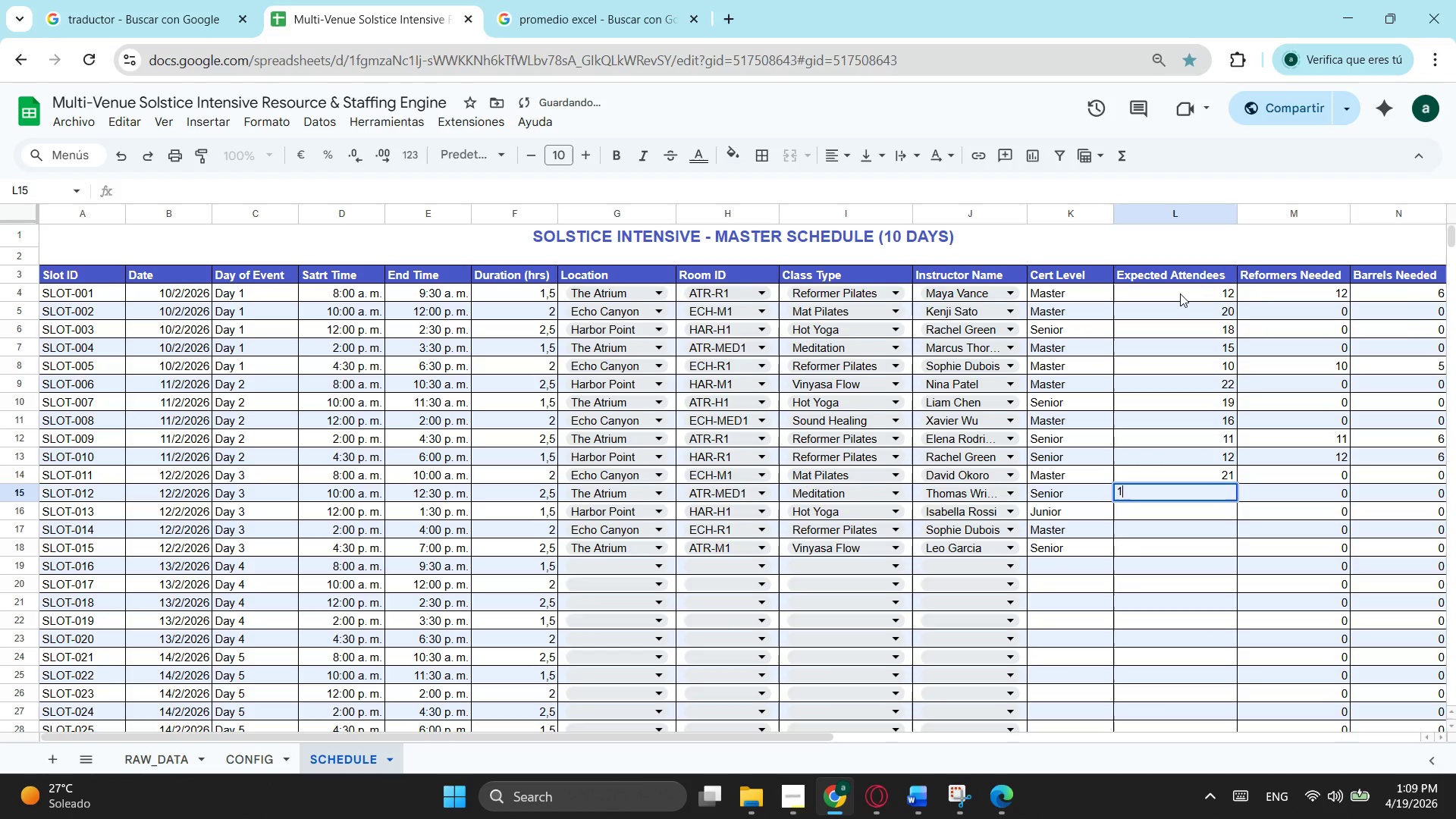 
key(Numpad1)
 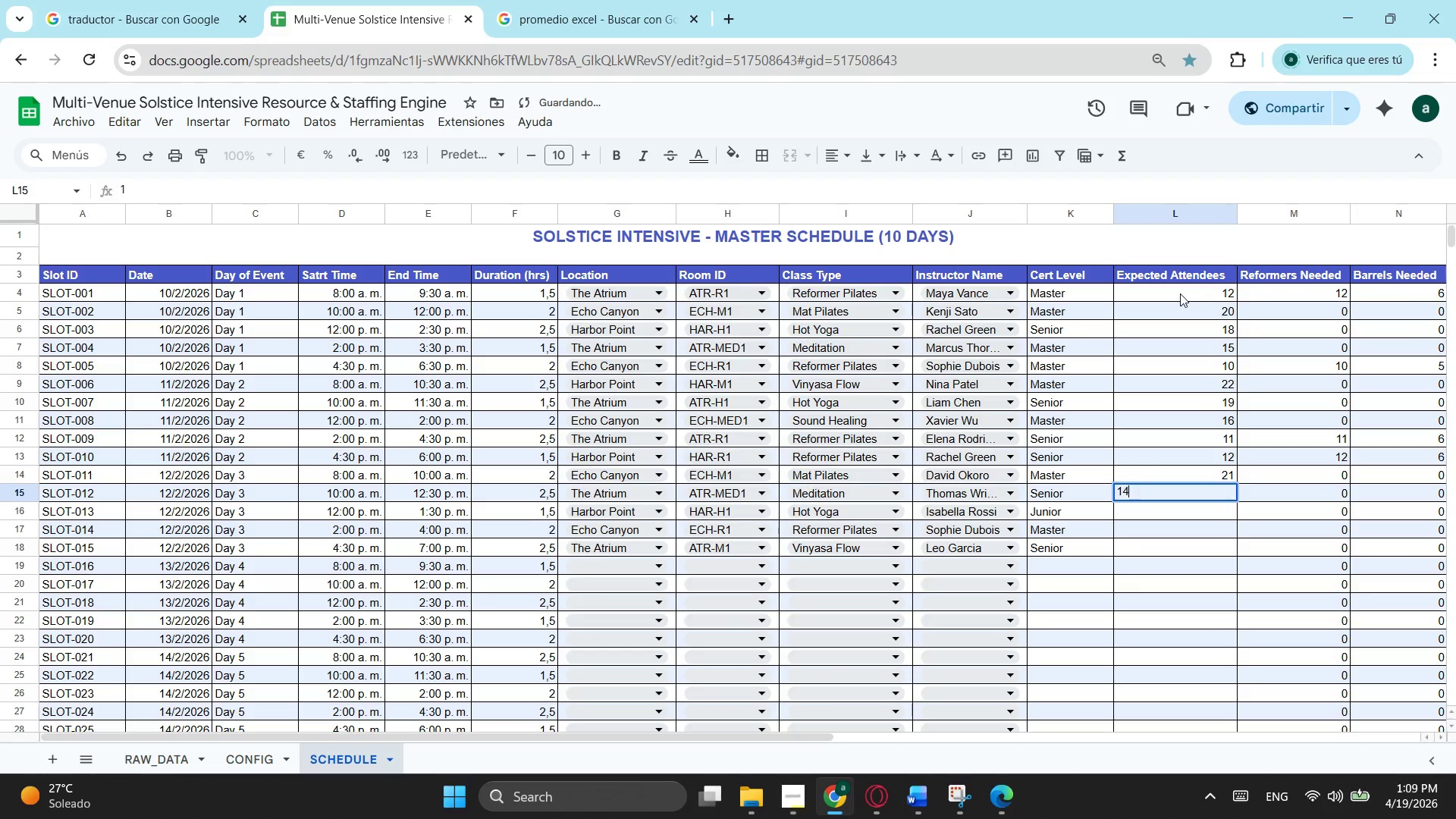 
key(Numpad4)
 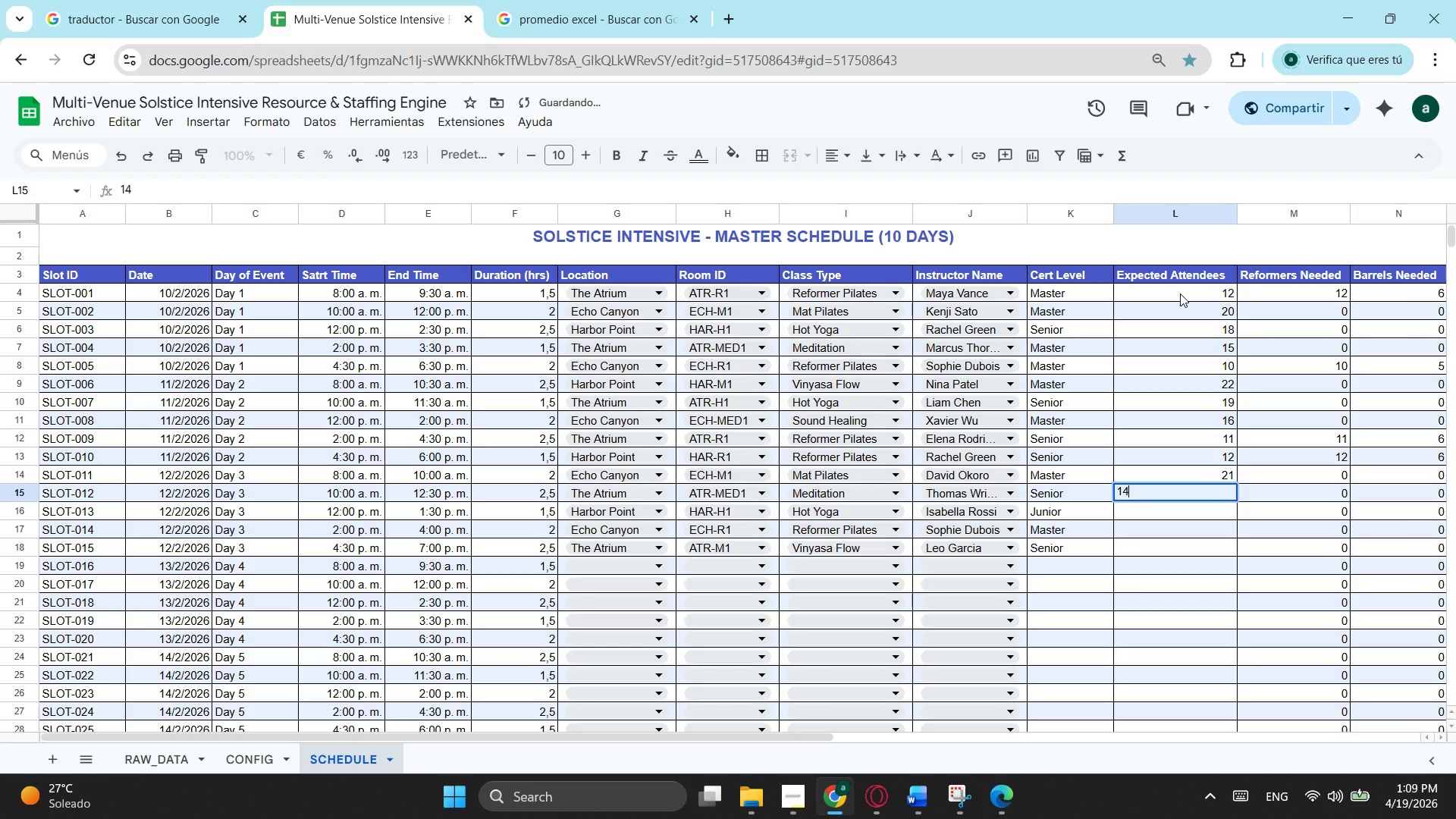 
key(NumpadEnter)
 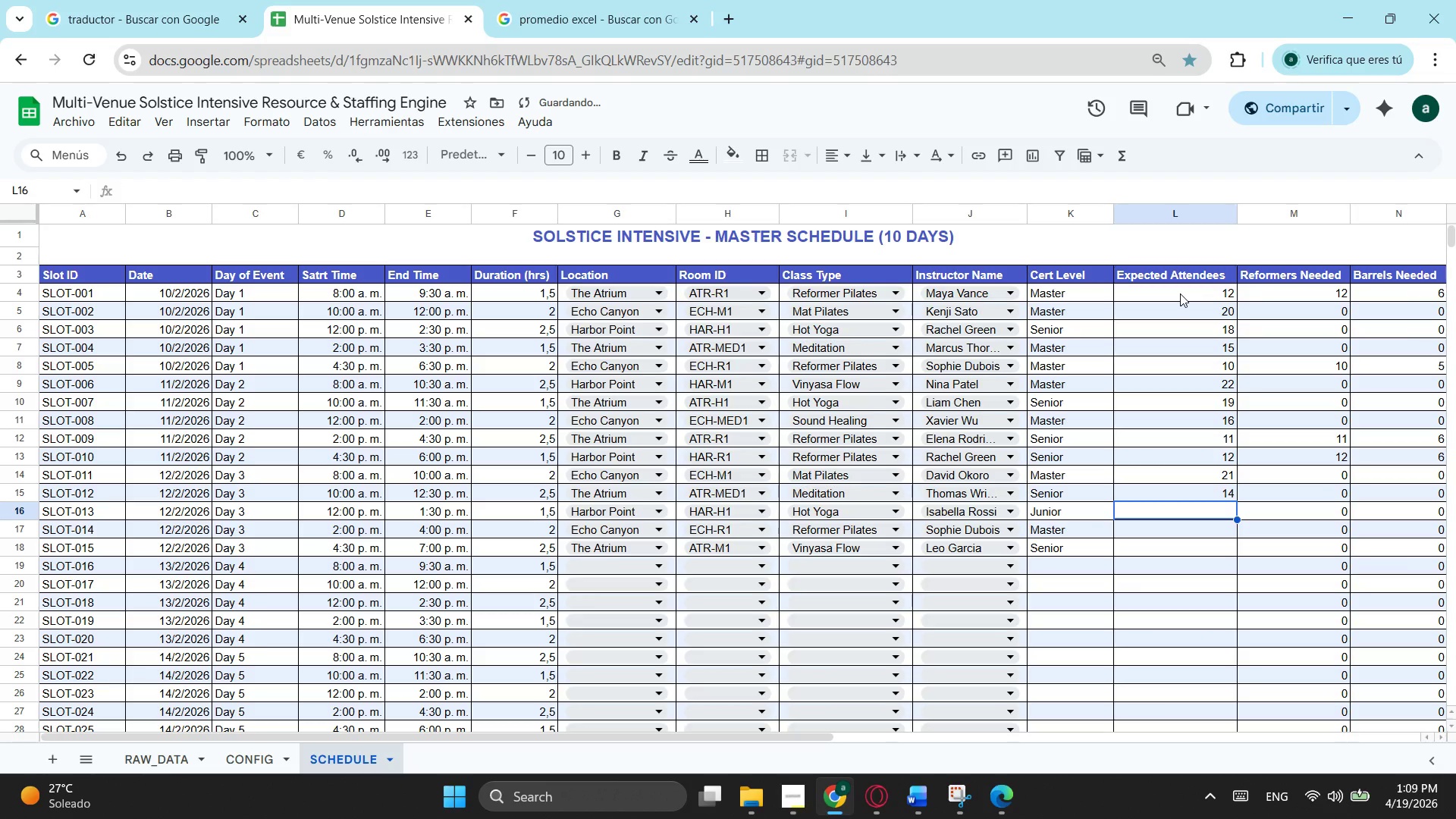 
key(Numpad1)
 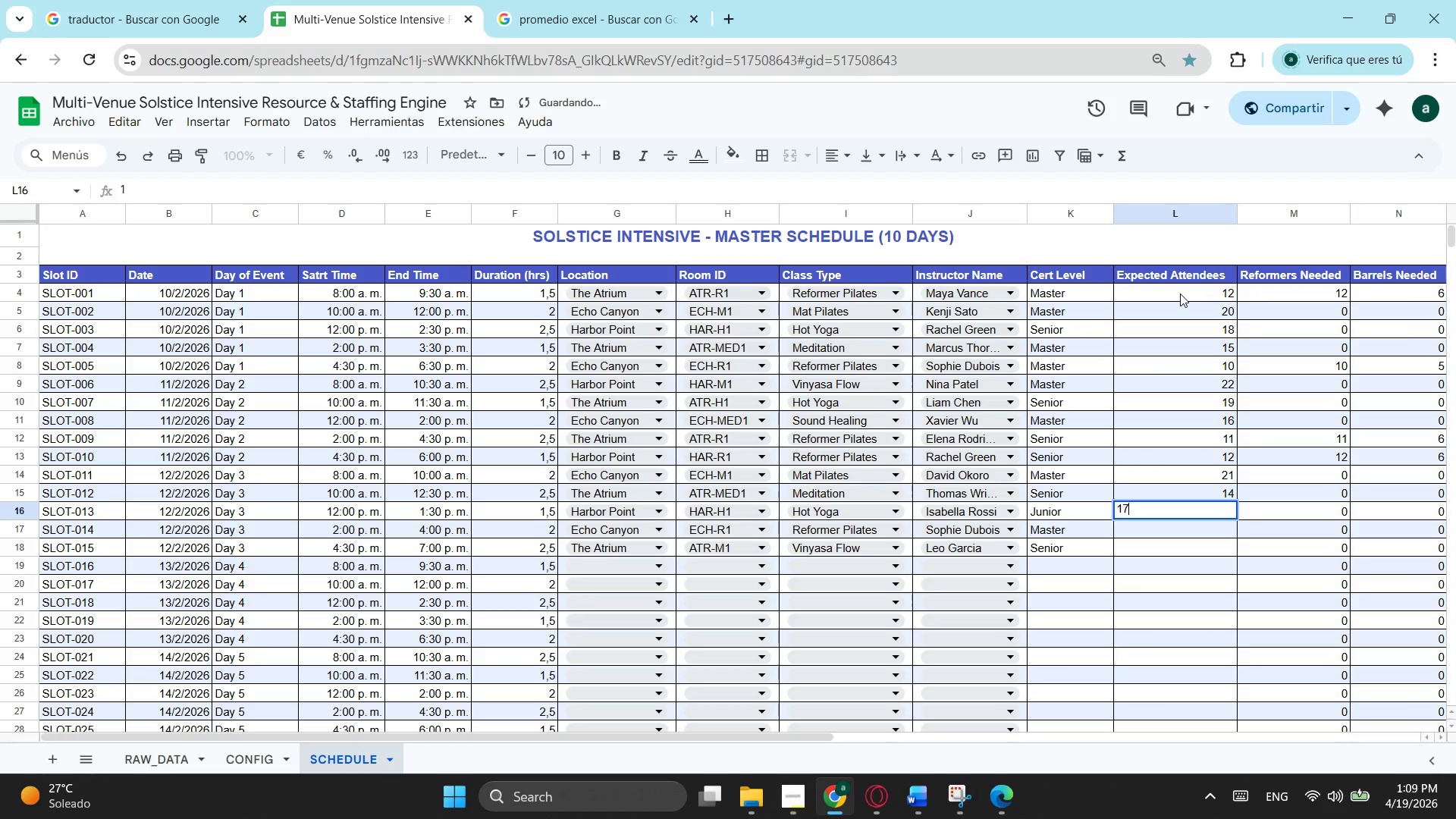 
key(Numpad7)
 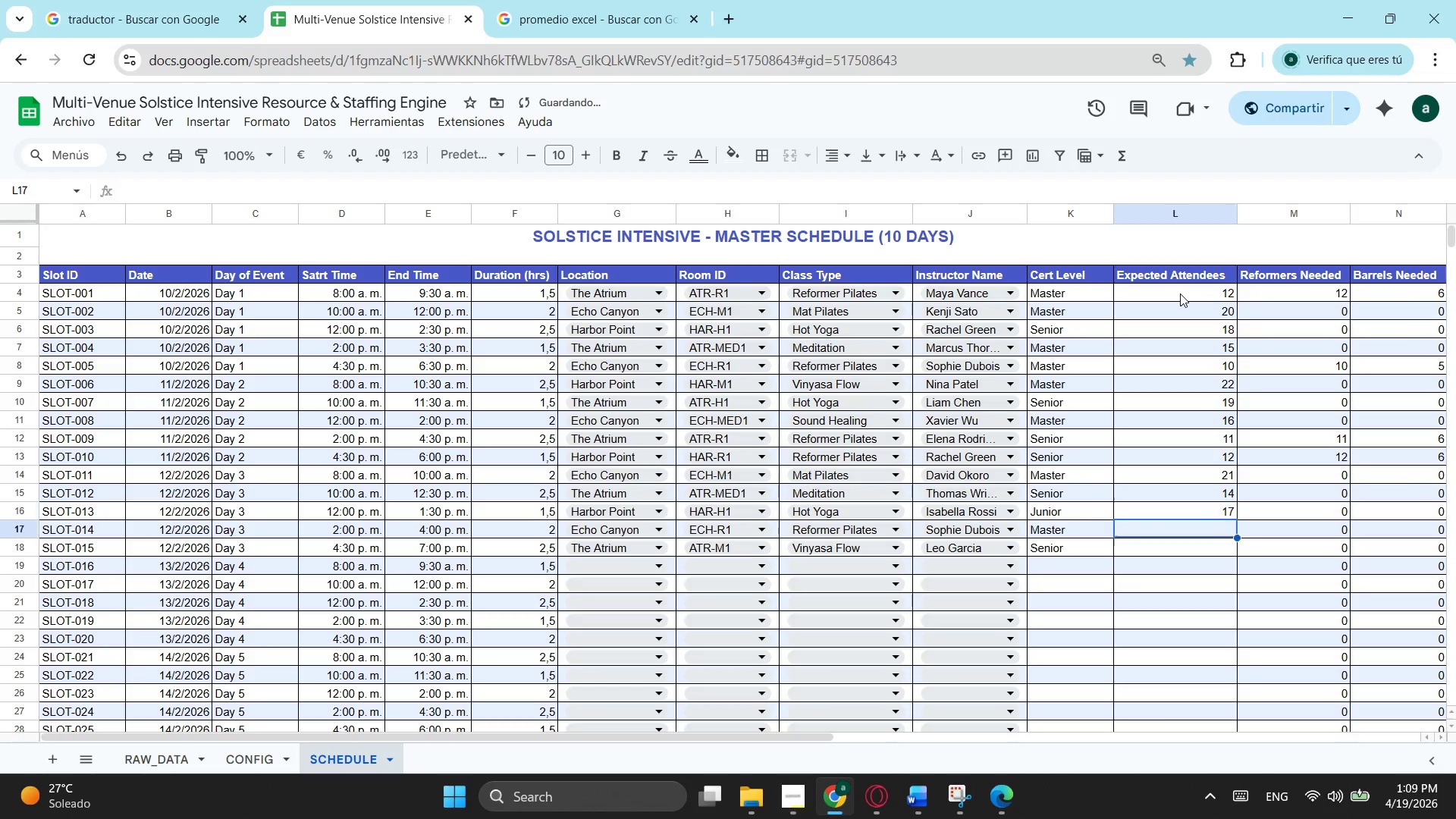 
key(NumpadEnter)
 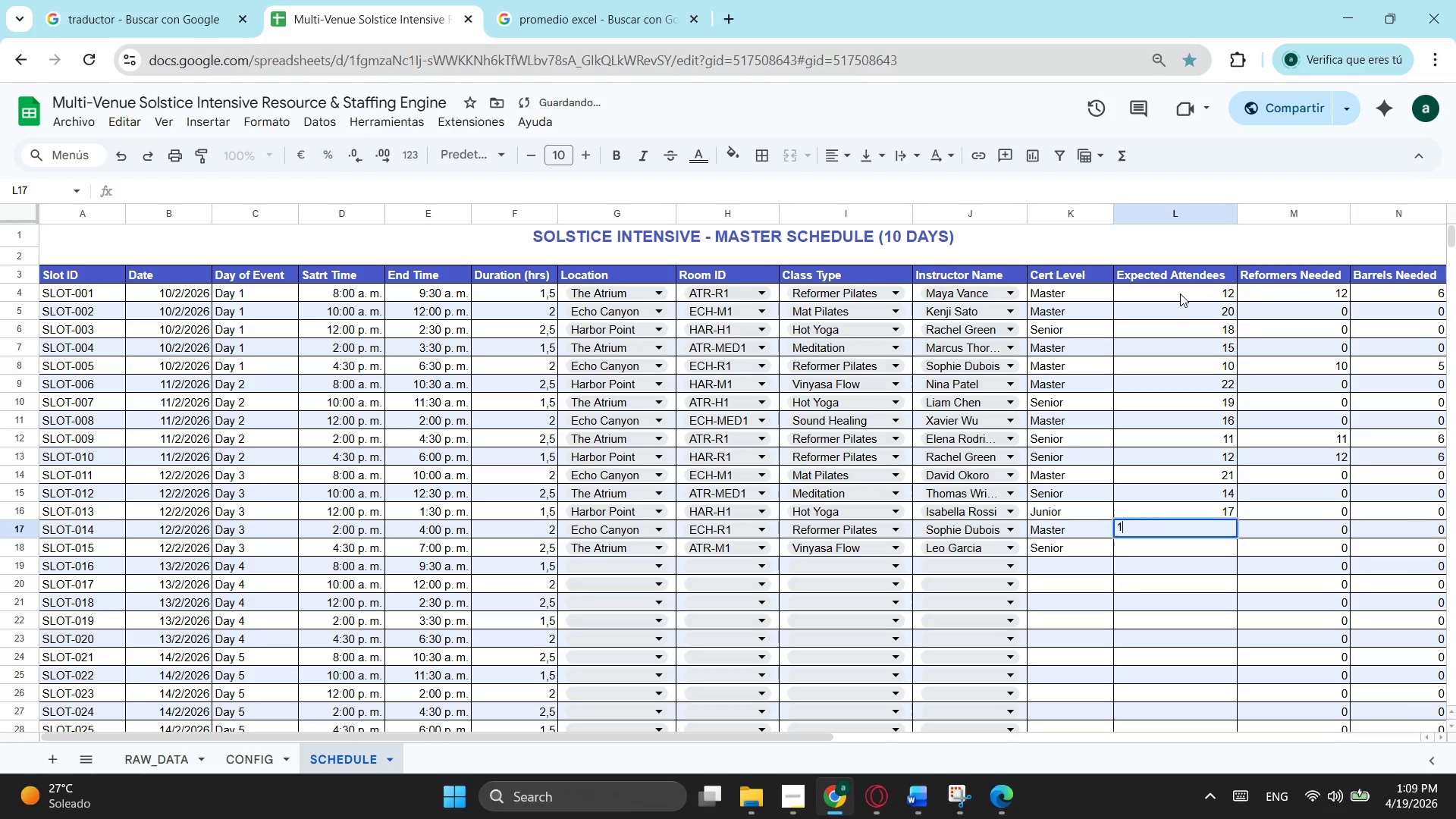 
key(Numpad1)
 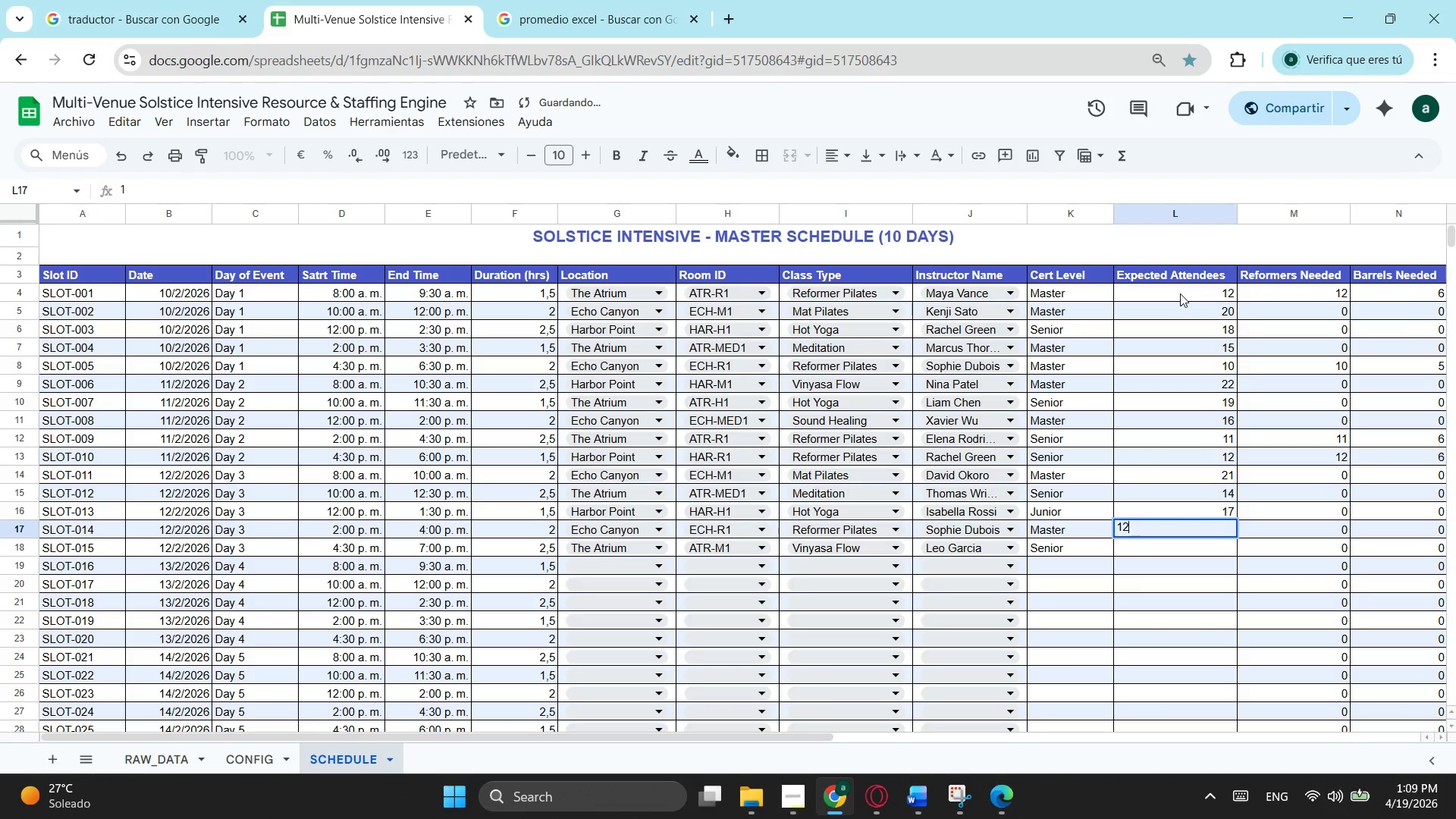 
key(Numpad2)
 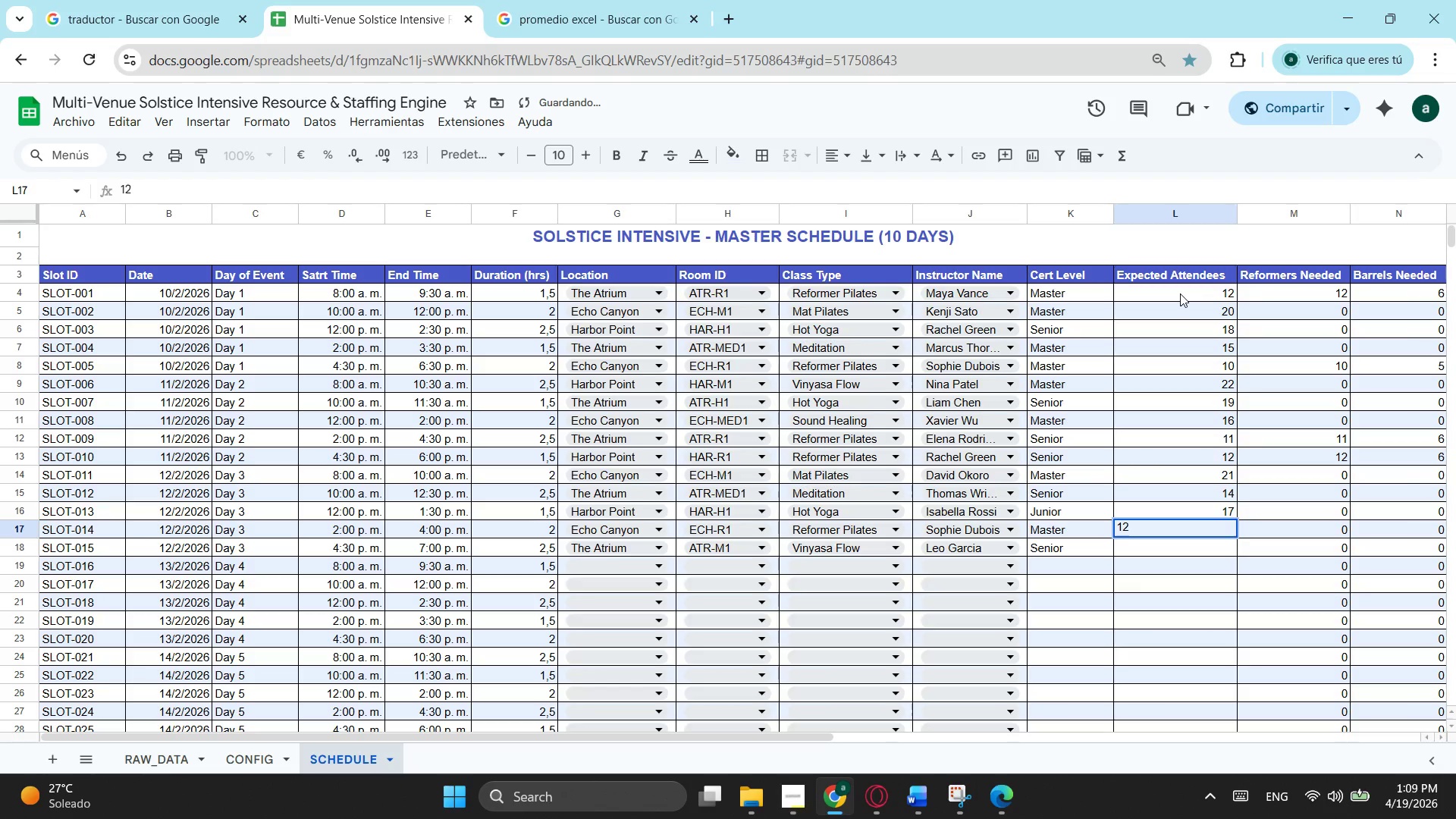 
key(NumpadEnter)
 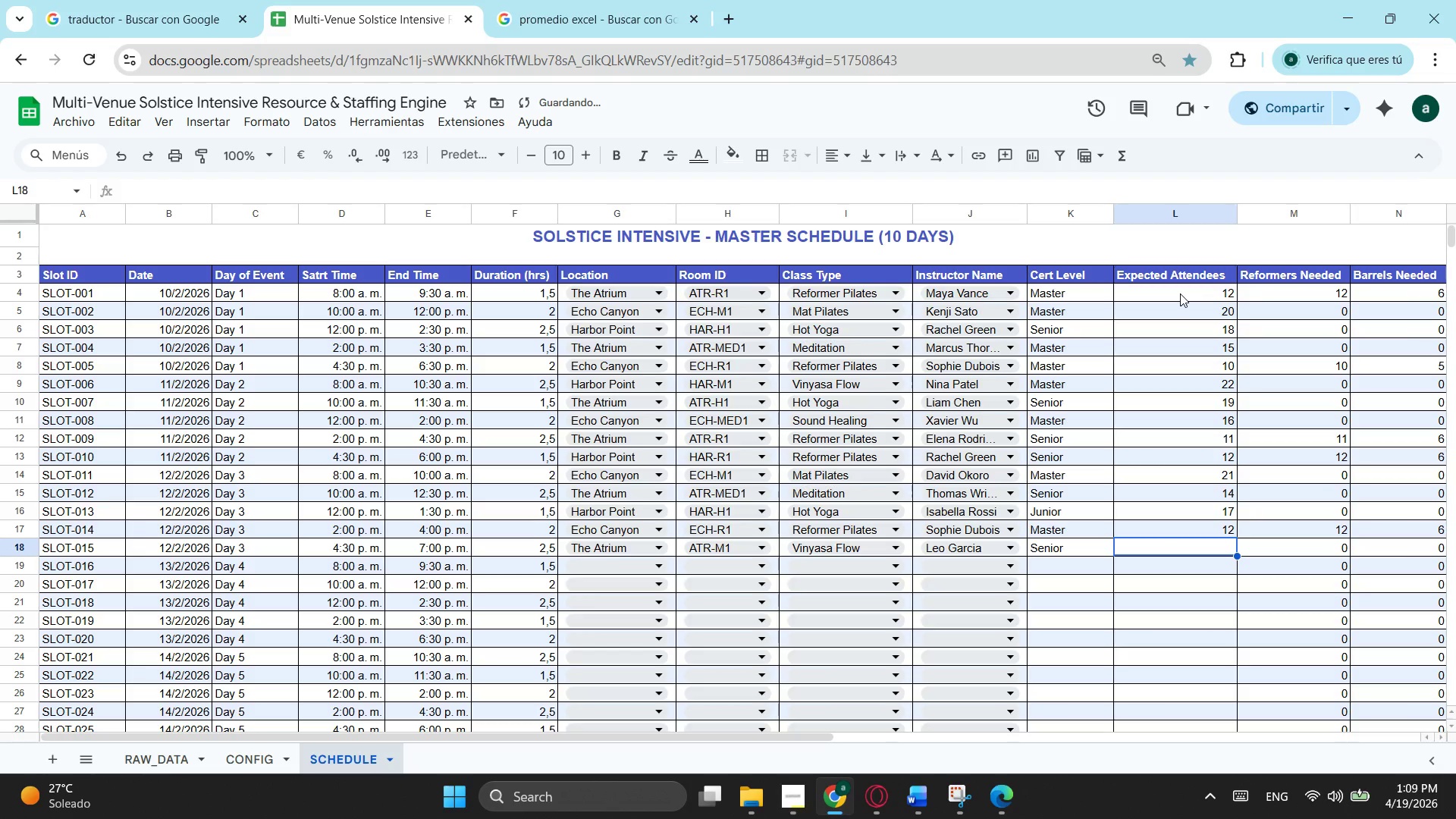 
key(Numpad2)
 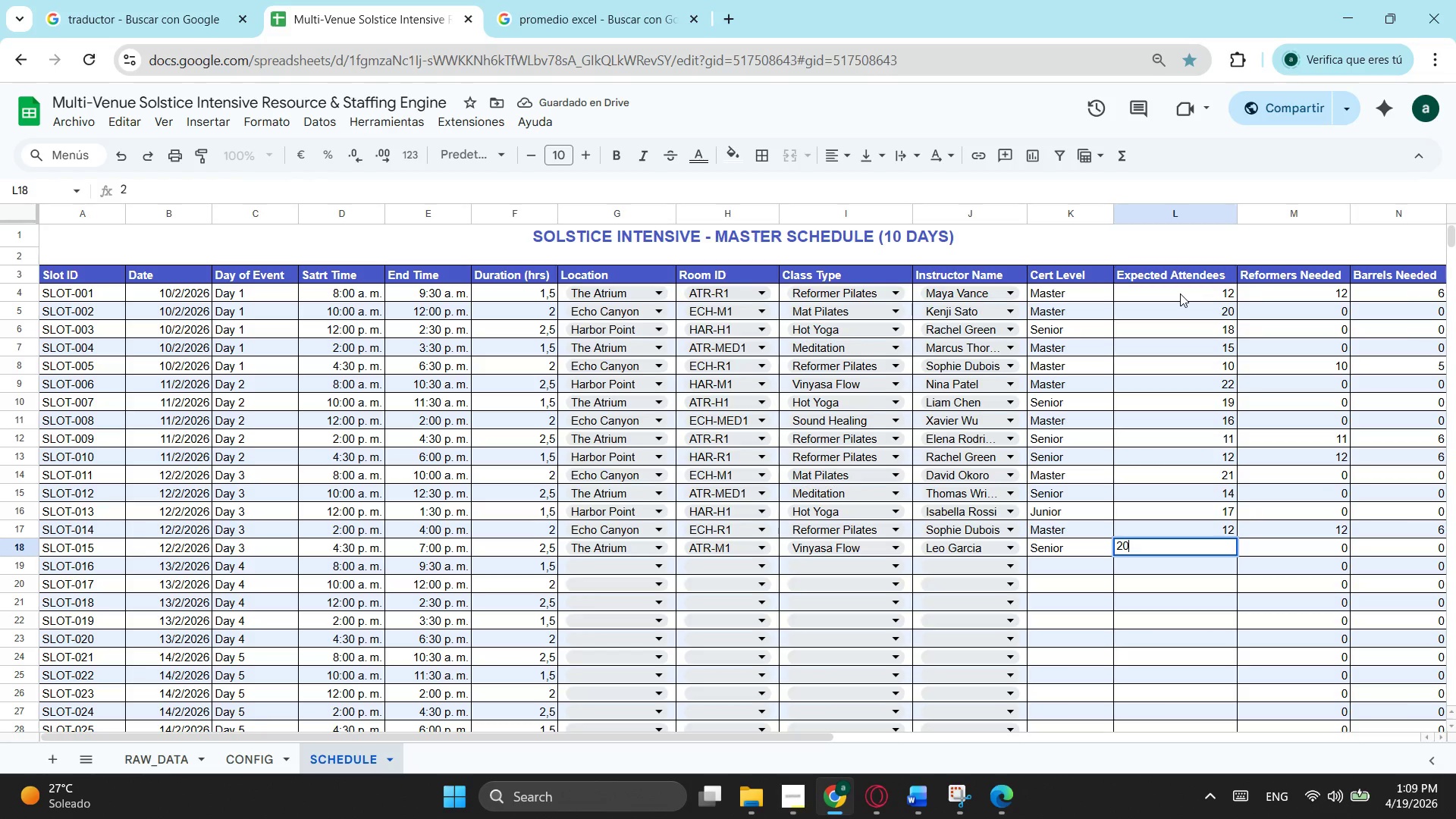 
key(Numpad0)
 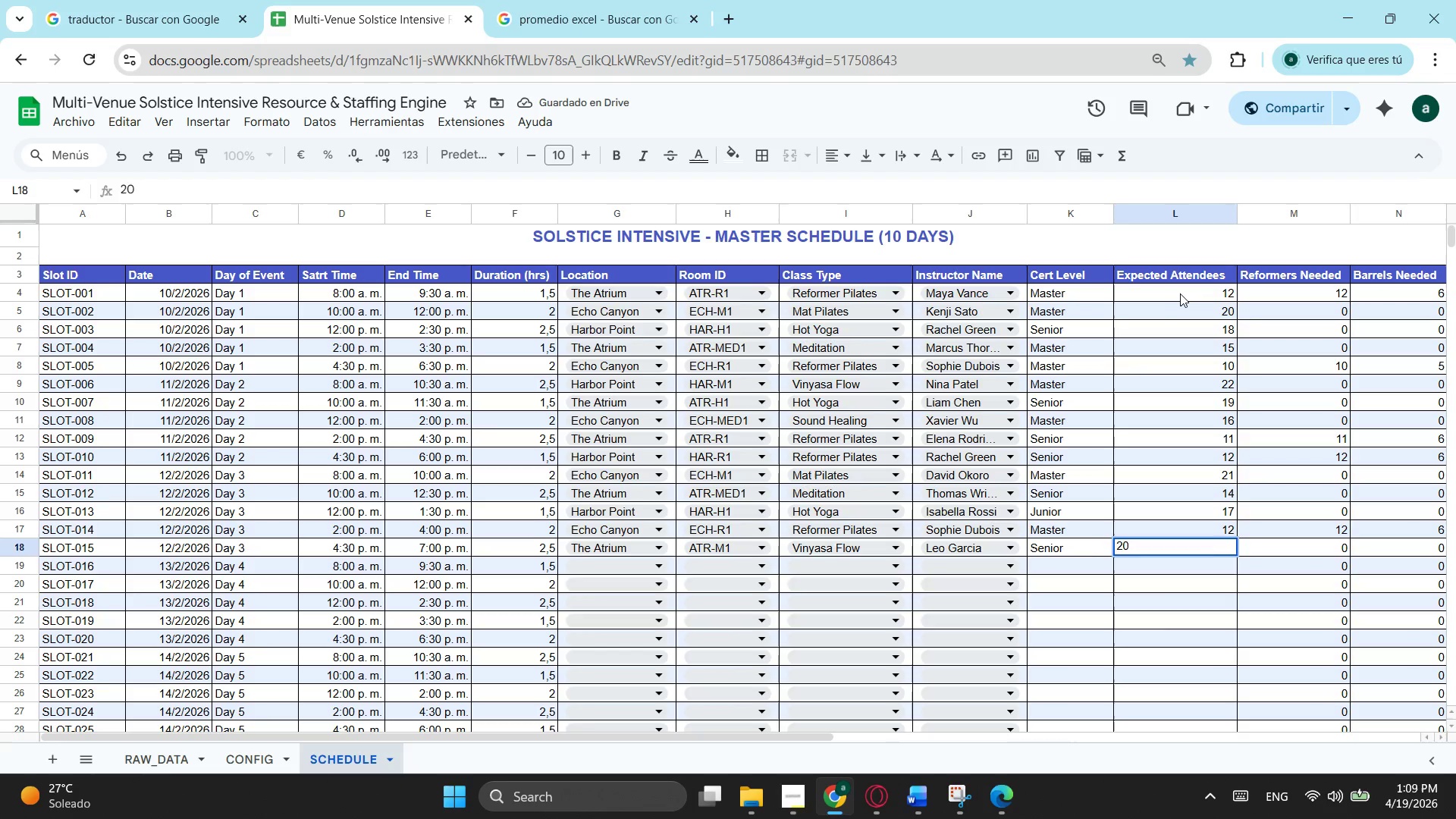 
key(NumpadEnter)
 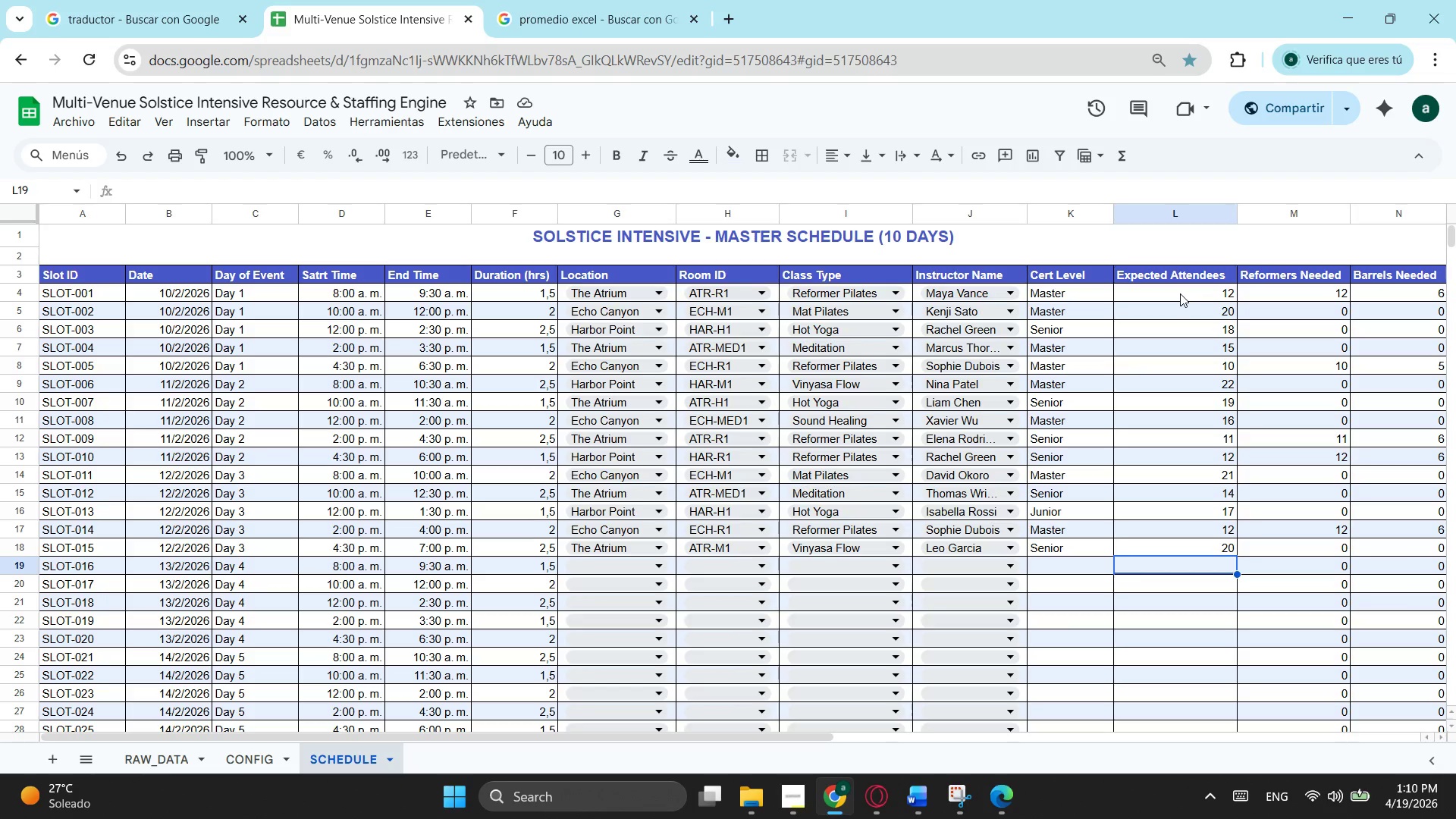 
wait(28.06)
 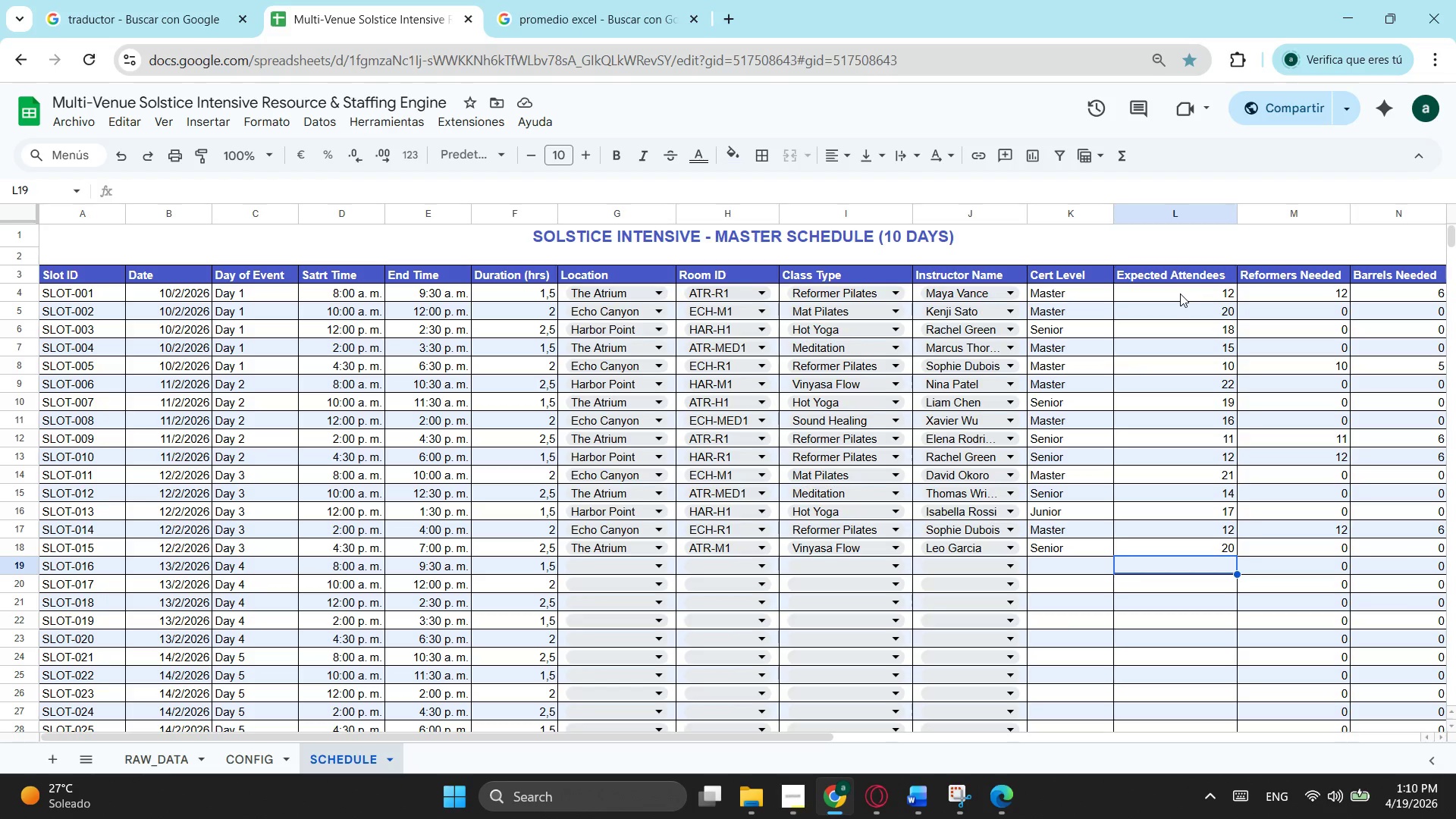 
scroll: coordinate [830, 303], scroll_direction: down, amount: 4.0
 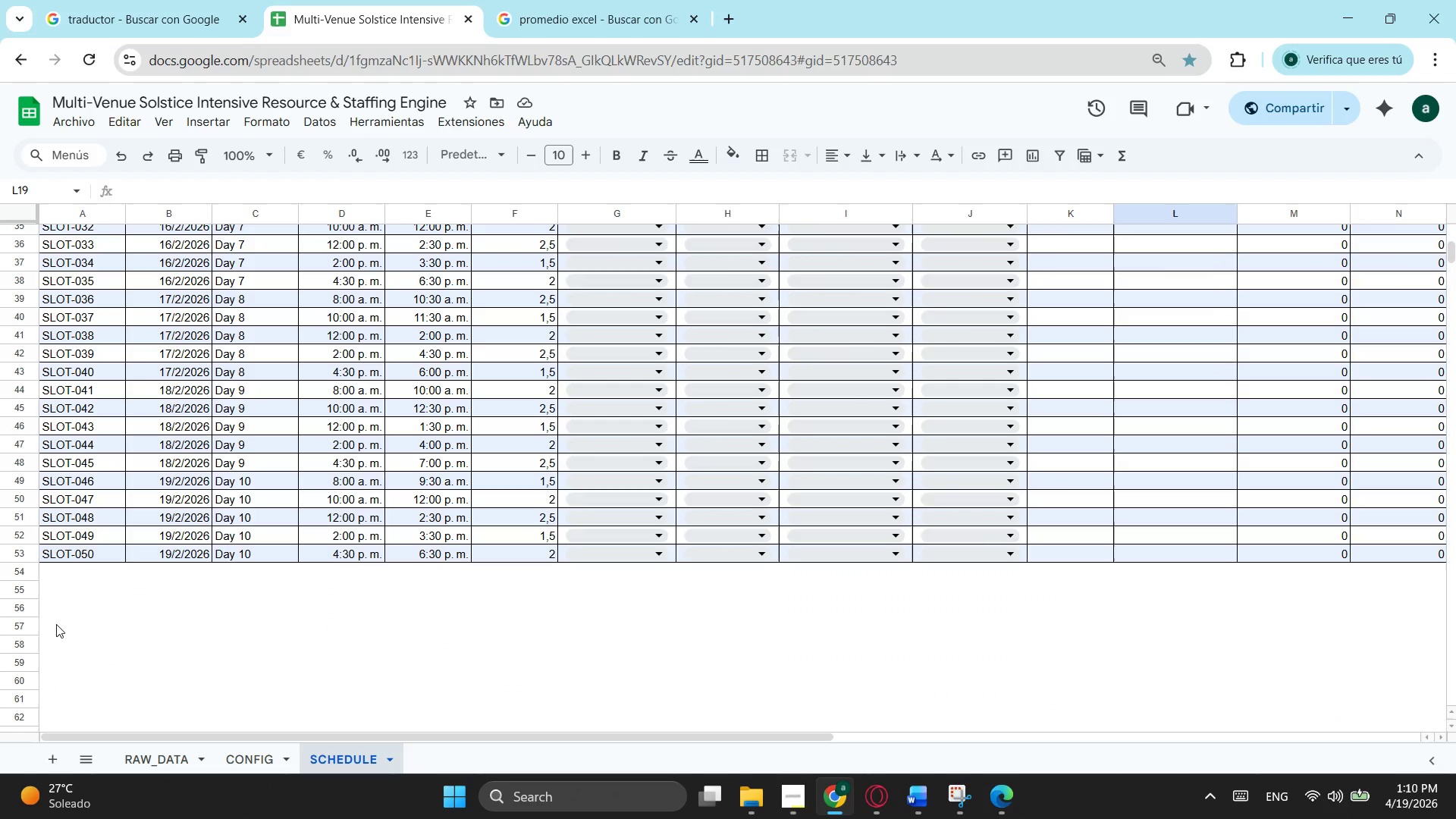 
left_click([93, 599])
 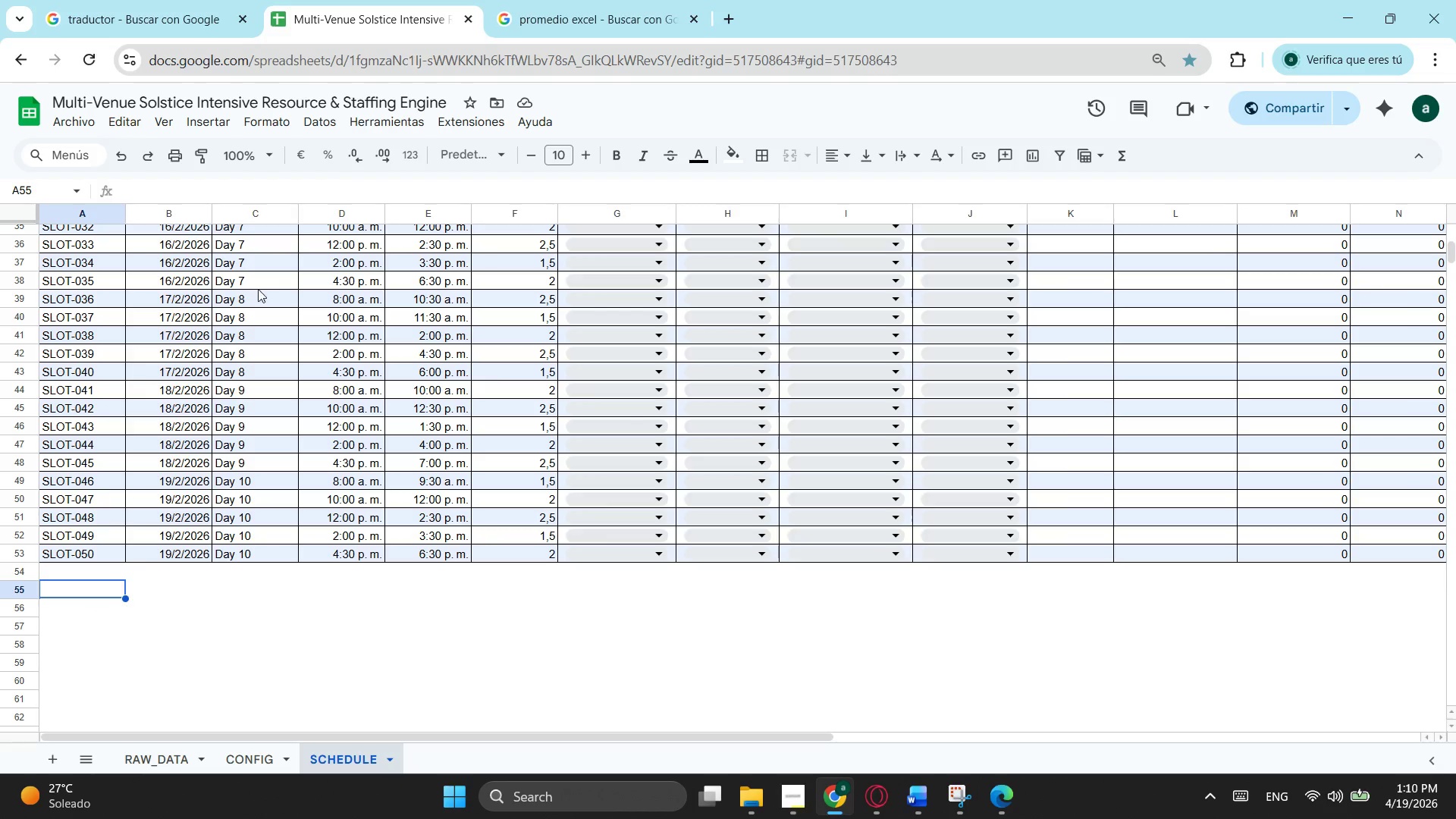 
left_click([553, 0])
 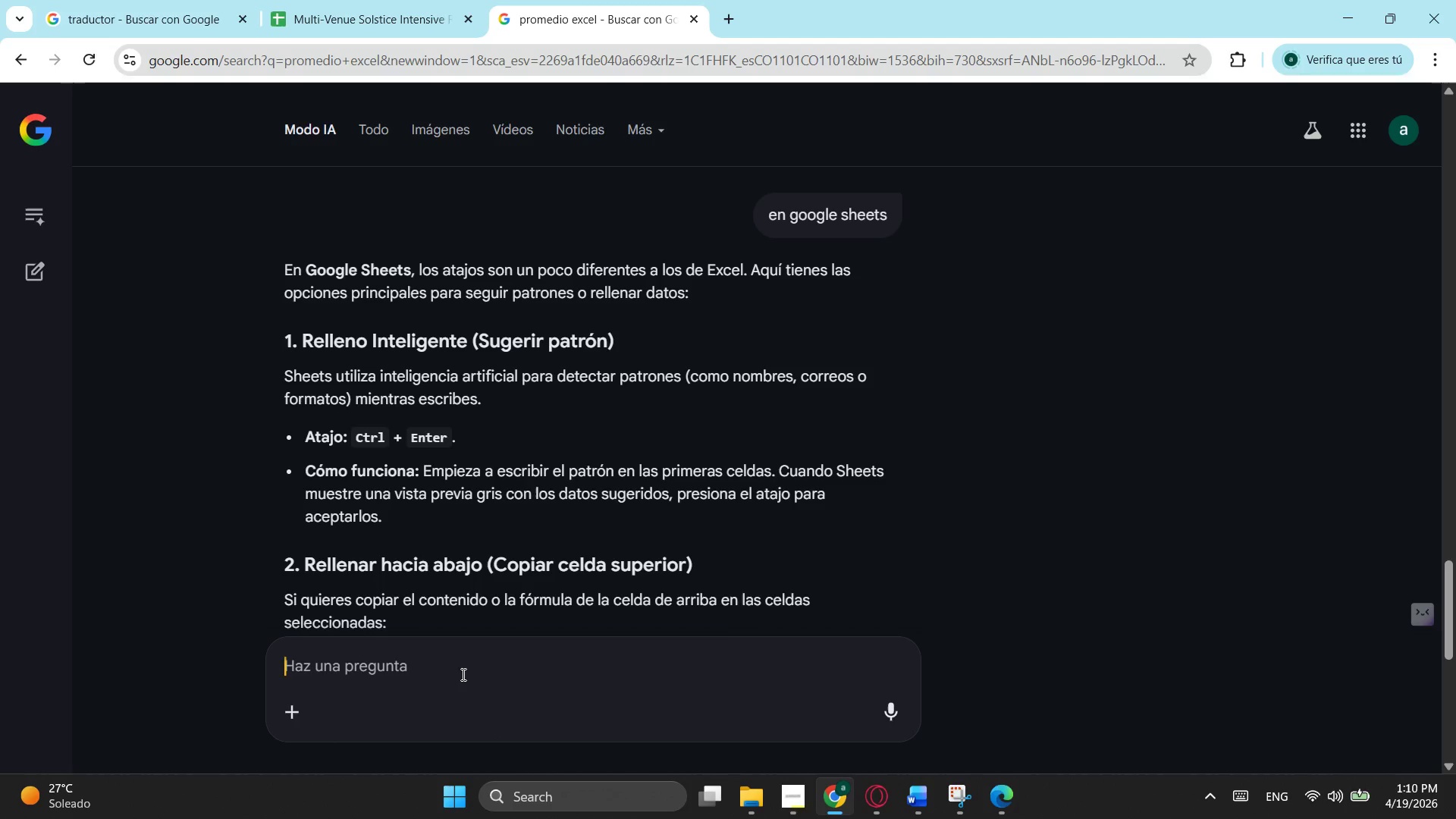 
left_click([151, 27])
 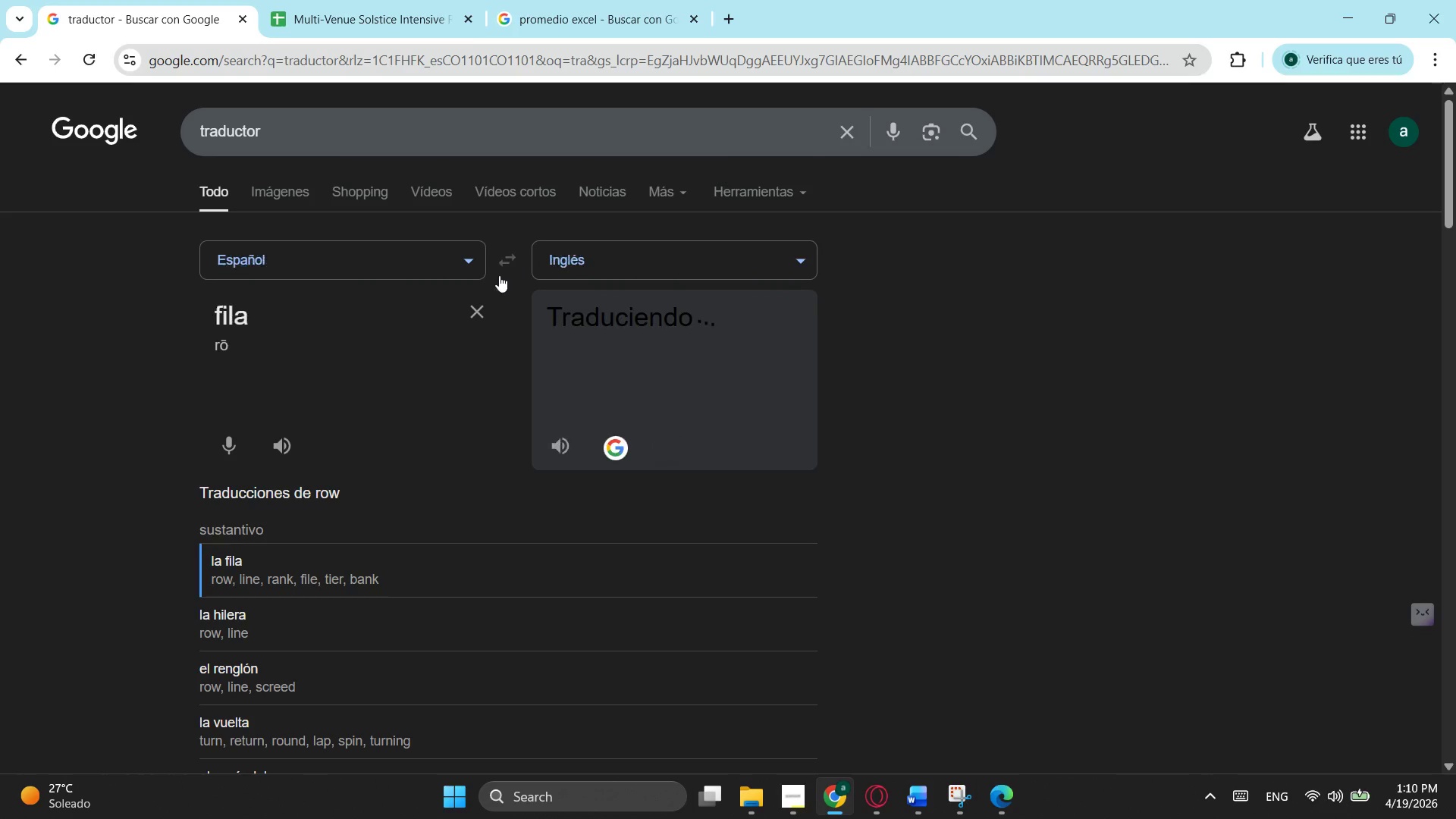 
double_click([317, 325])
 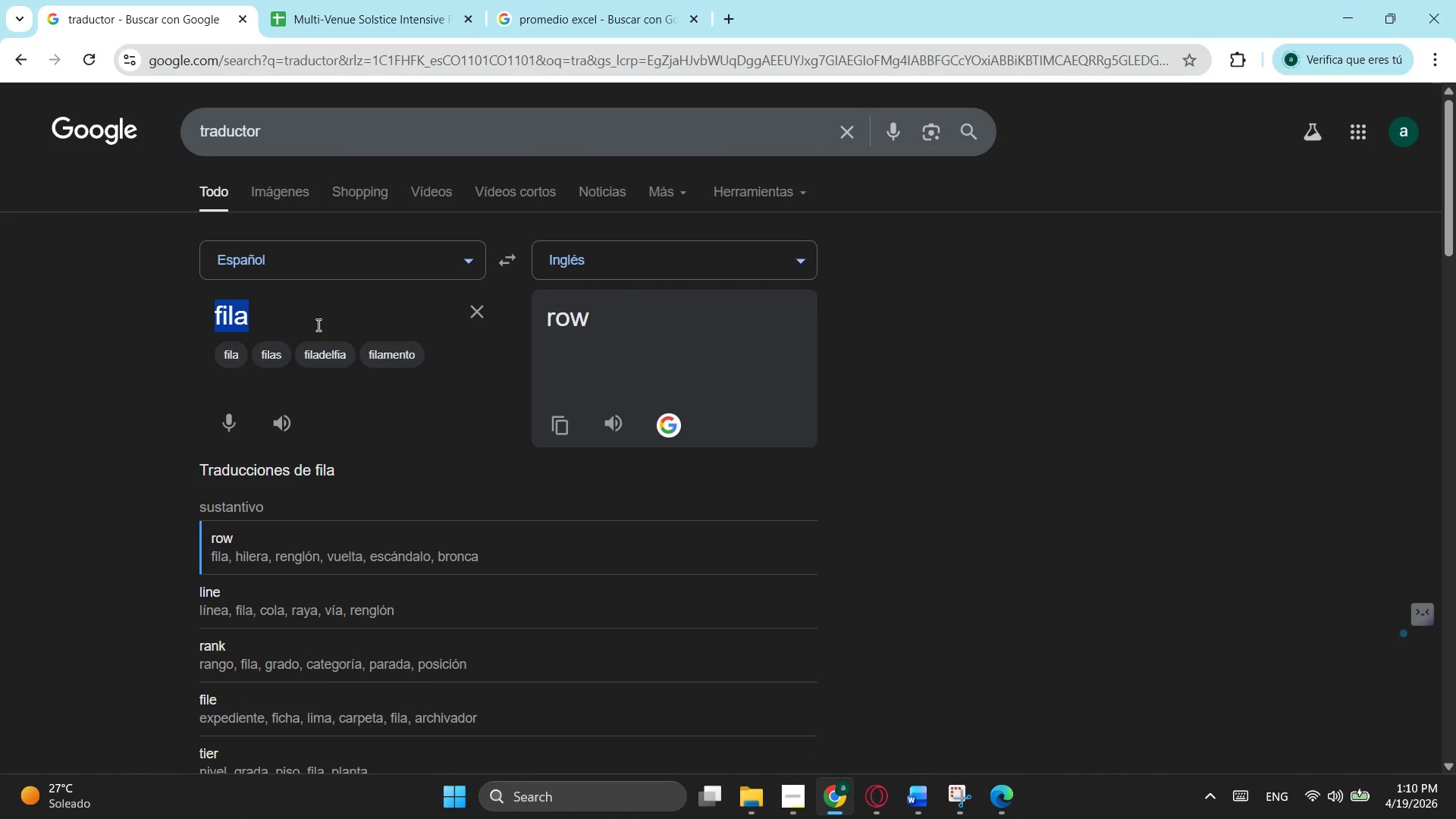 
type(instructi)
 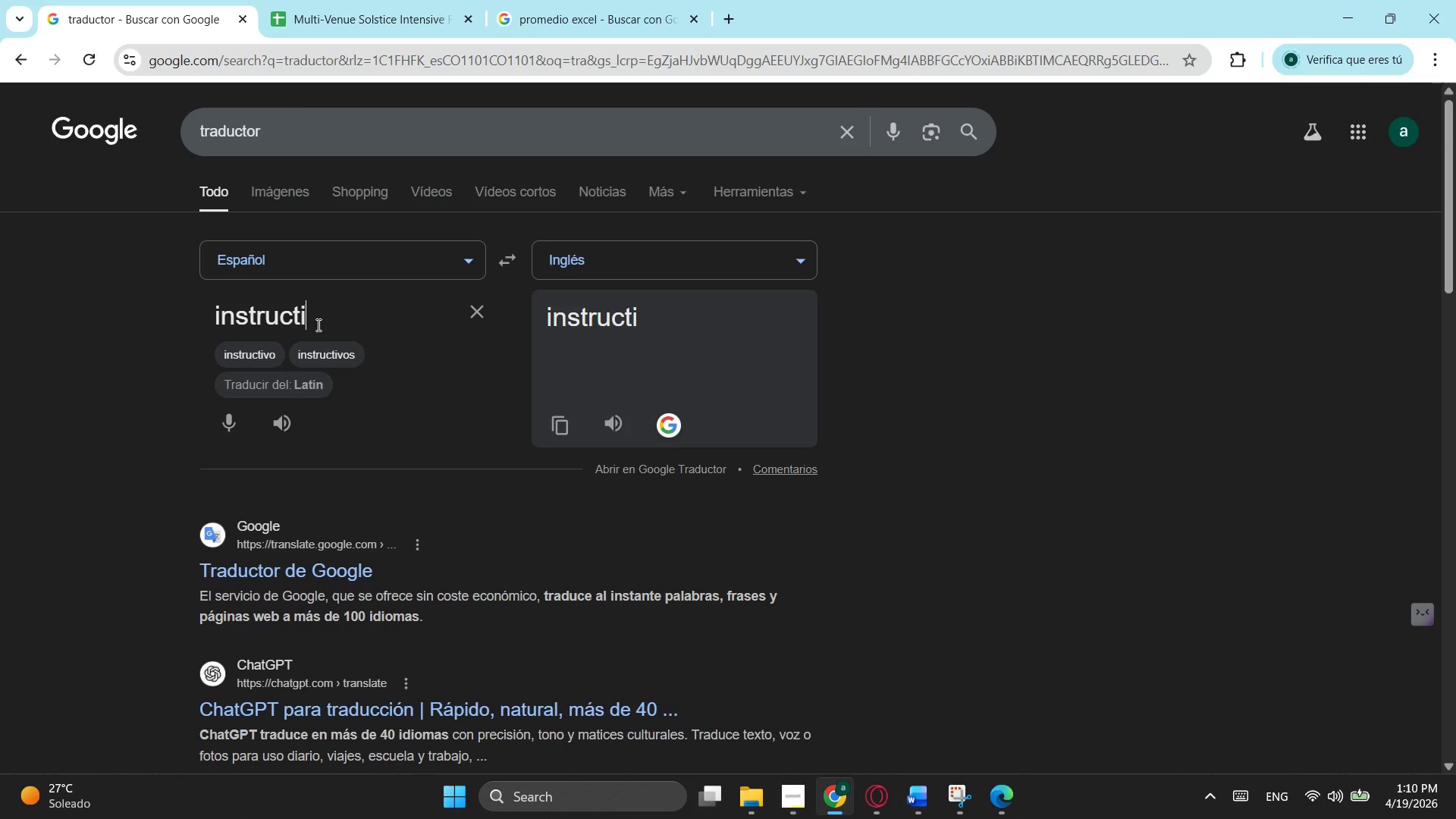 
type(vo )
 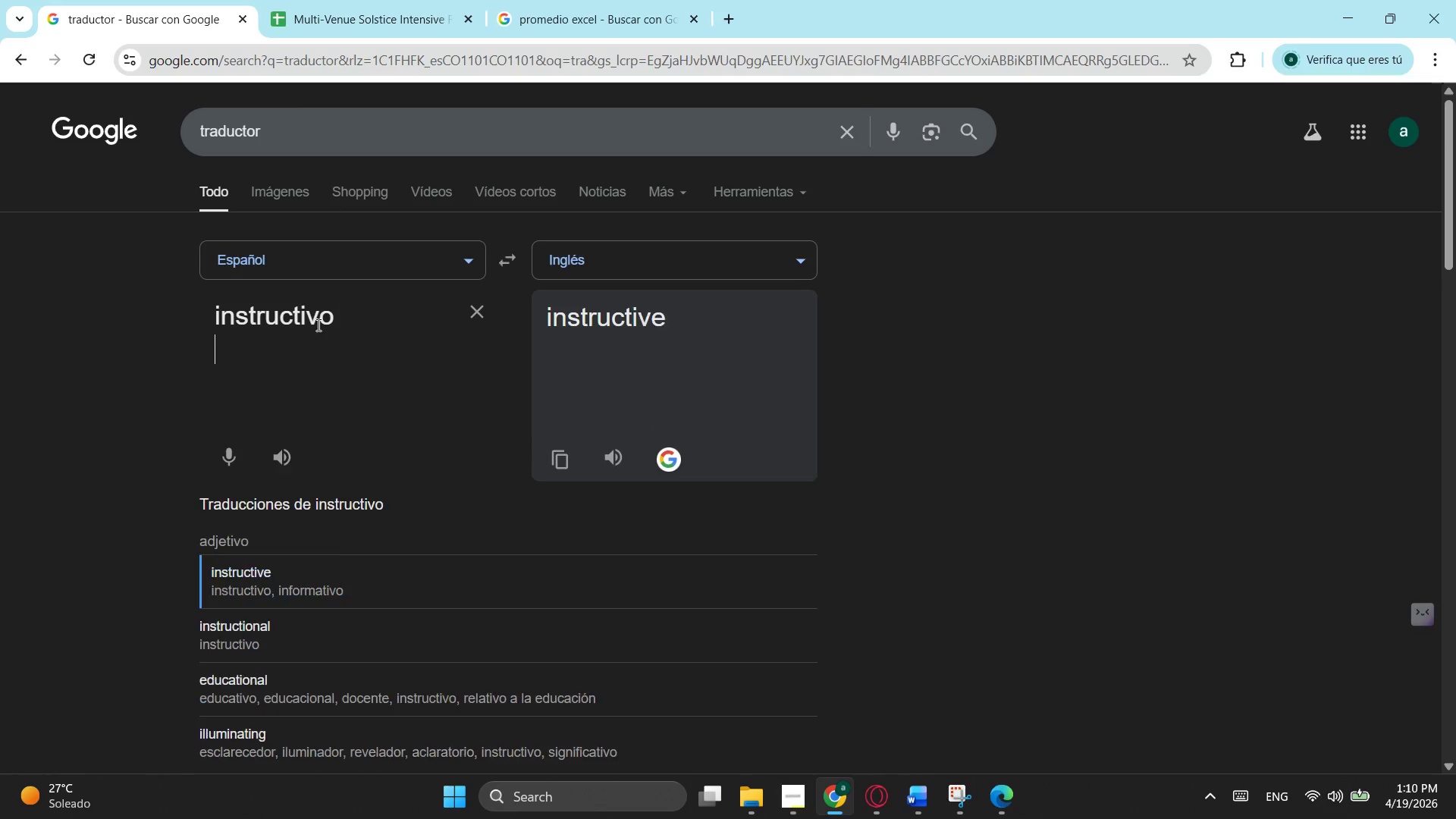 
key(Enter)
 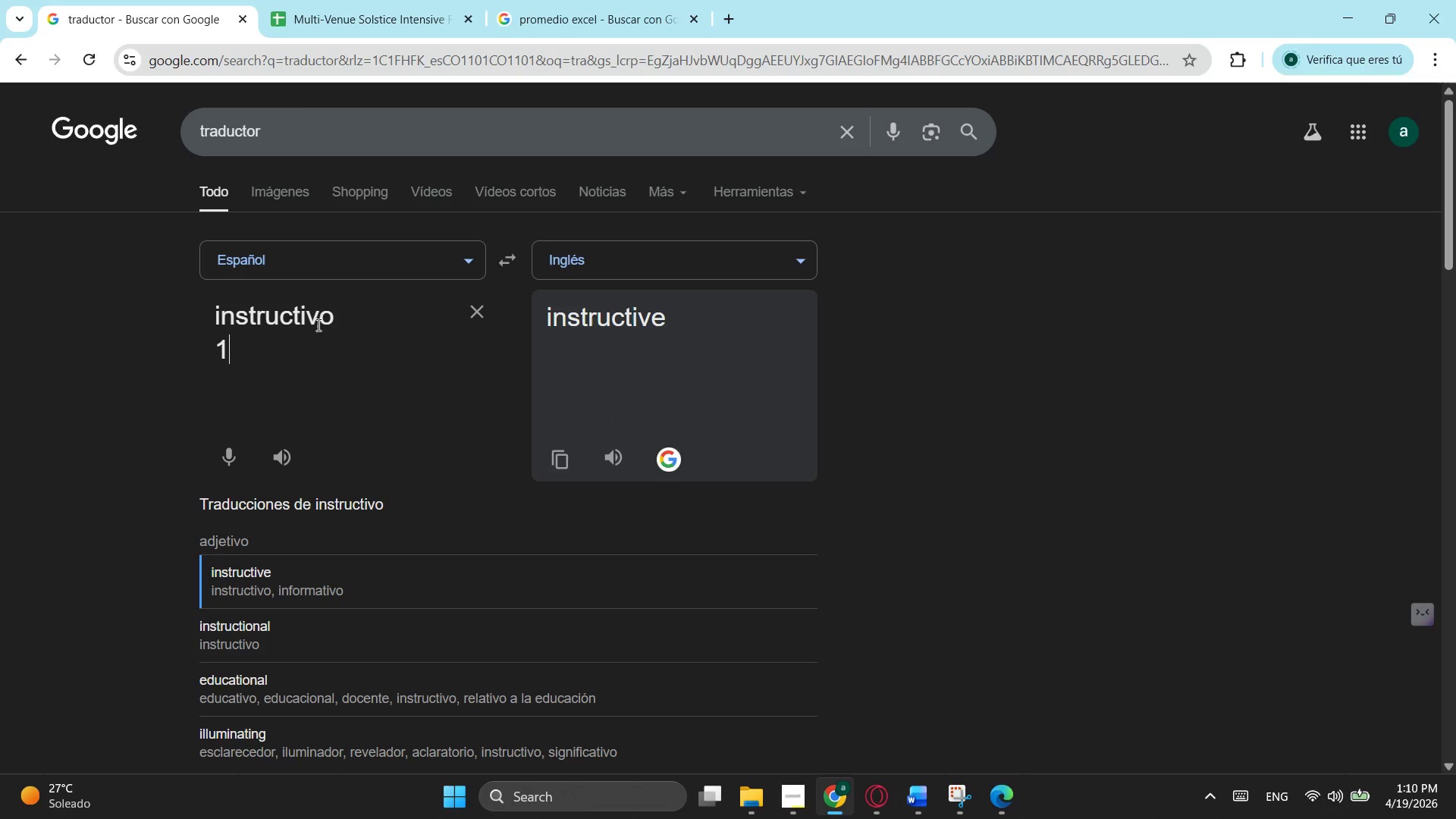 
type(1.usa e)
key(Backspace)
type(los menus desplegables d)
key(Backspace)
type(para seleccionar Location)
key(Backspace)
key(Backspace)
type(locacion)
 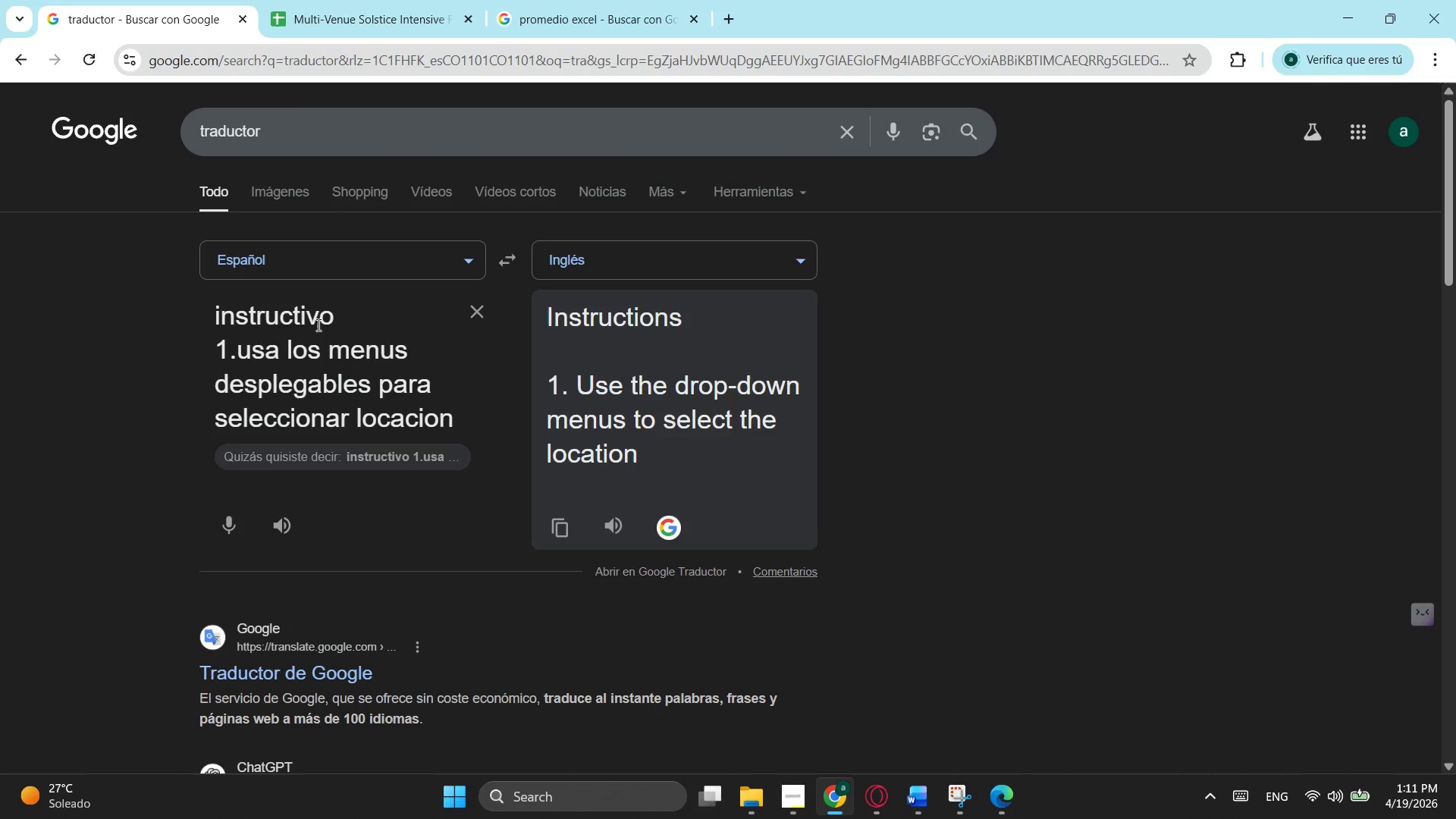 
hold_key(key=Backspace, duration=0.7)
 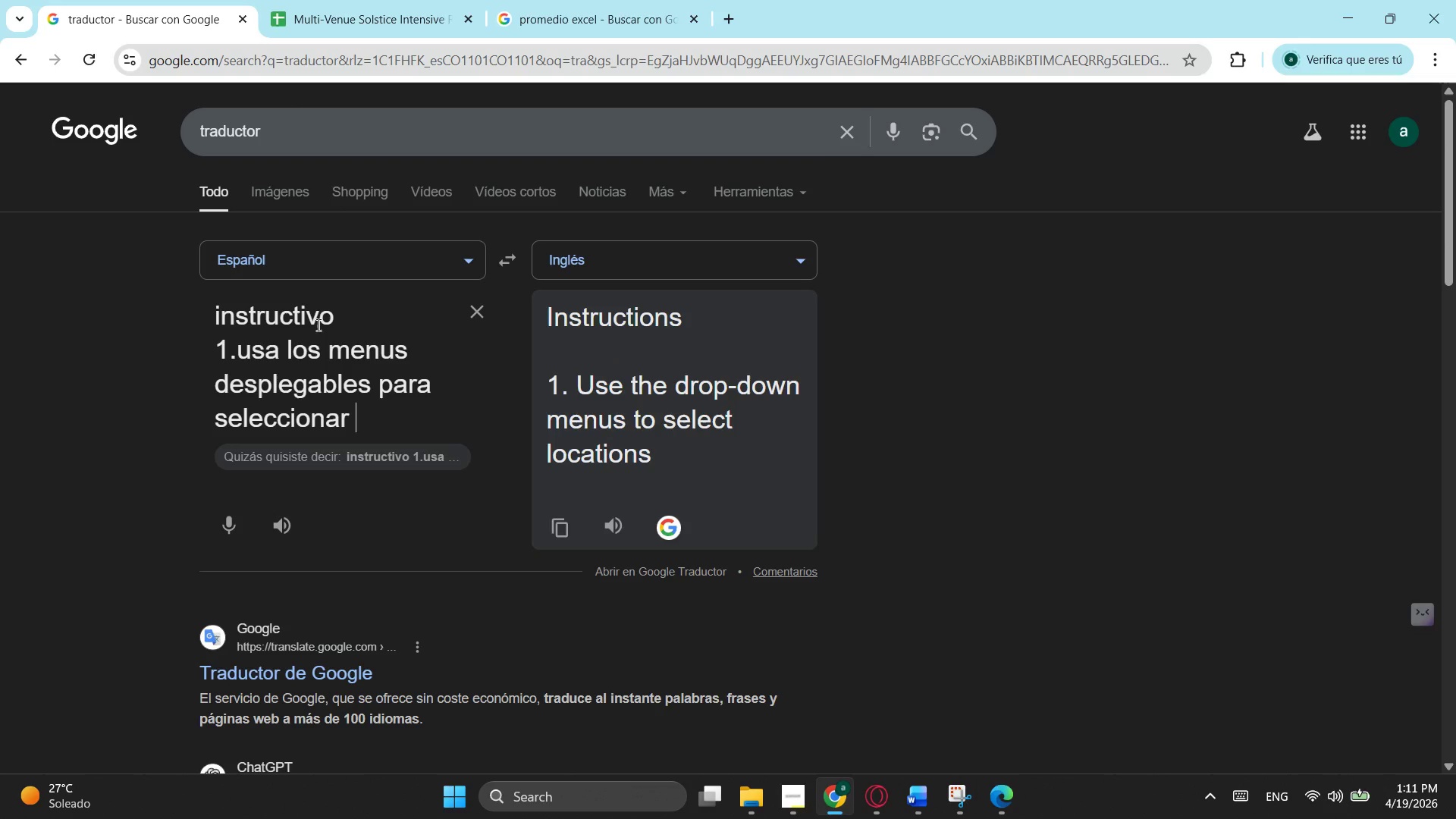 
key(Backspace)
type(location, Room ID, class Type )
key(Backspace)
type(, e instructor n)
key(Backspace)
type(Name)
 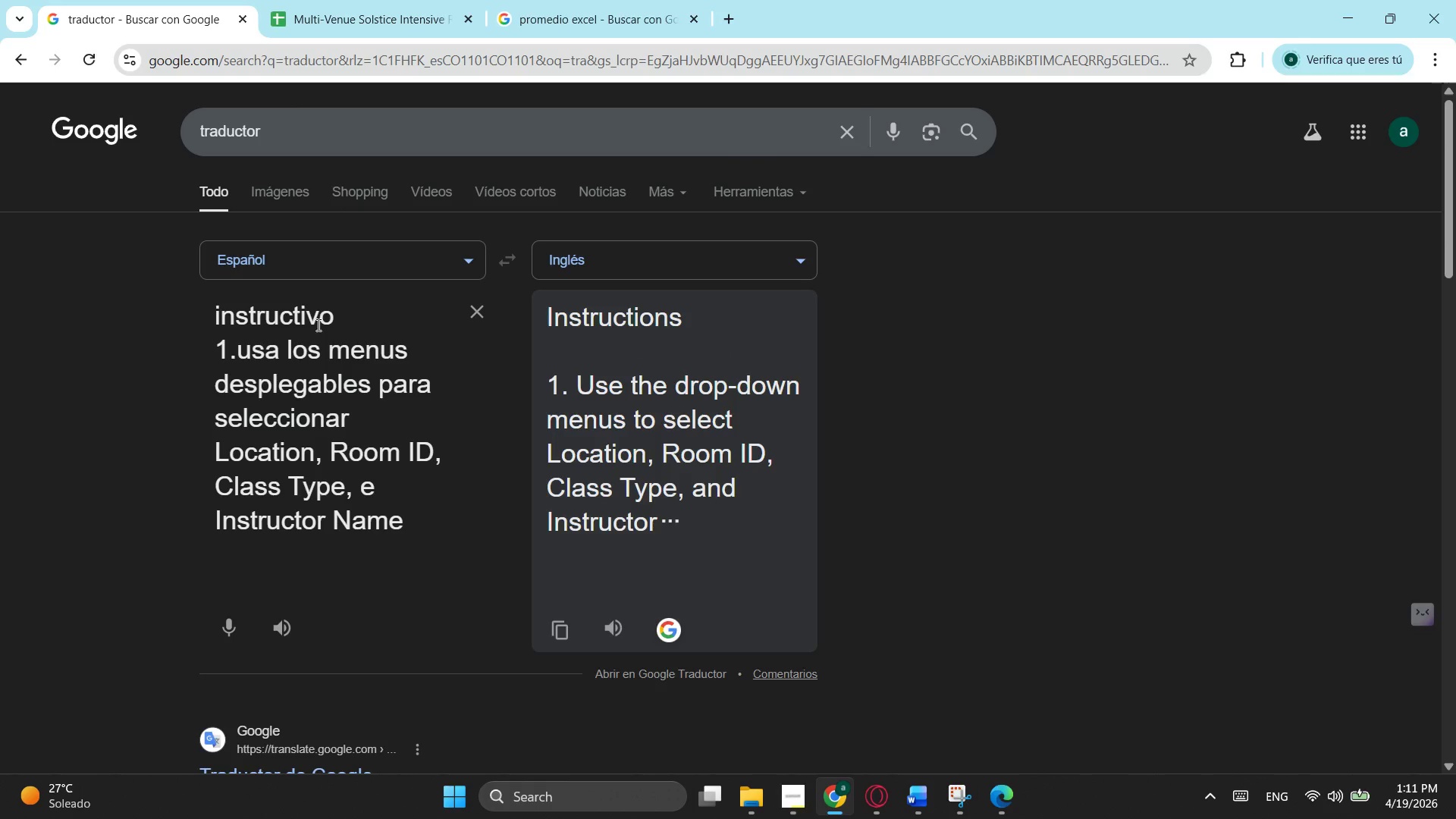 
key(Enter)
 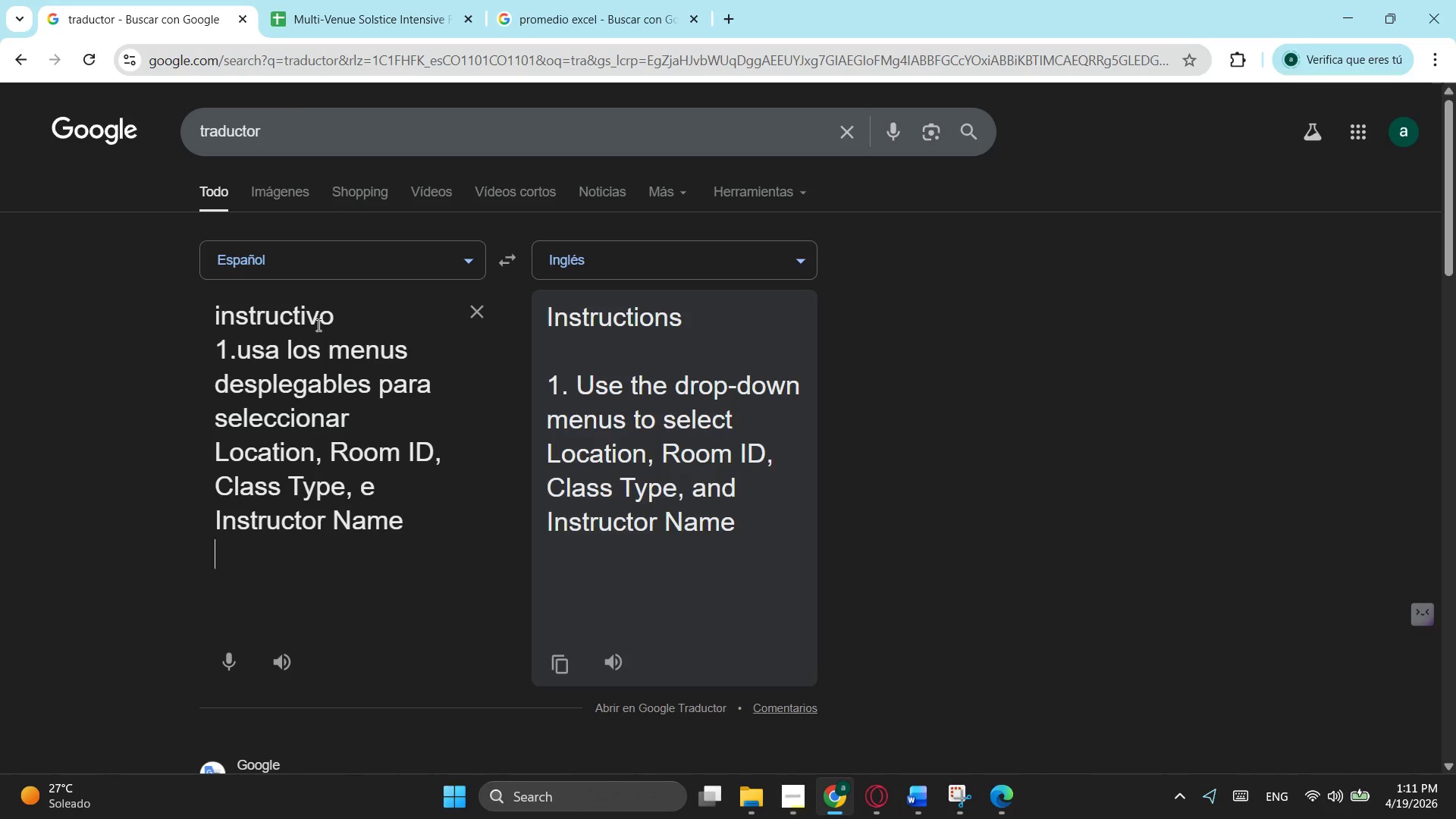 
type(2. EW)
key(Backspace)
type(scribe manualmente el numero de e)
key(Backspace)
type(Expected Attendees)
 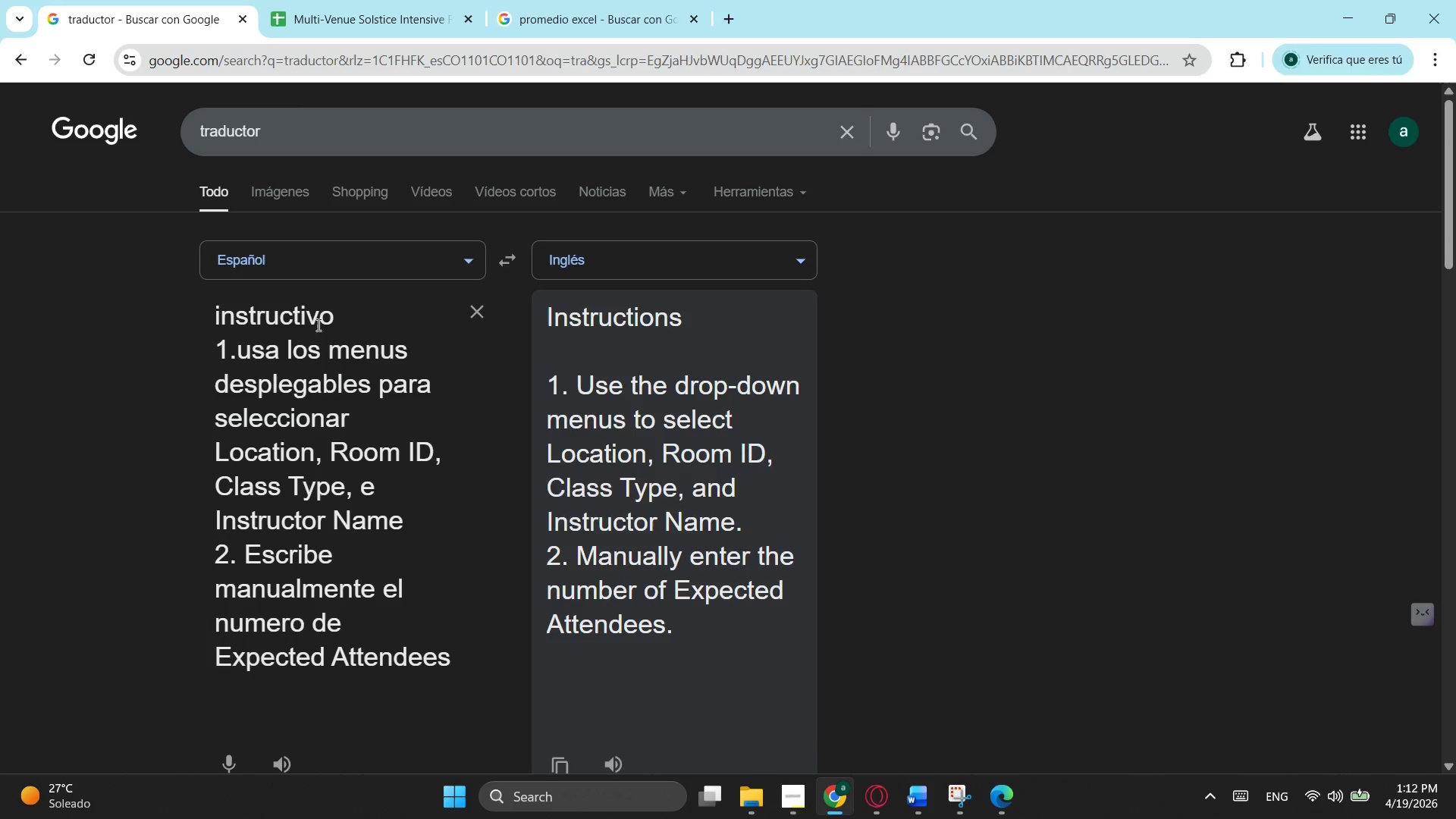 
key(Enter)
 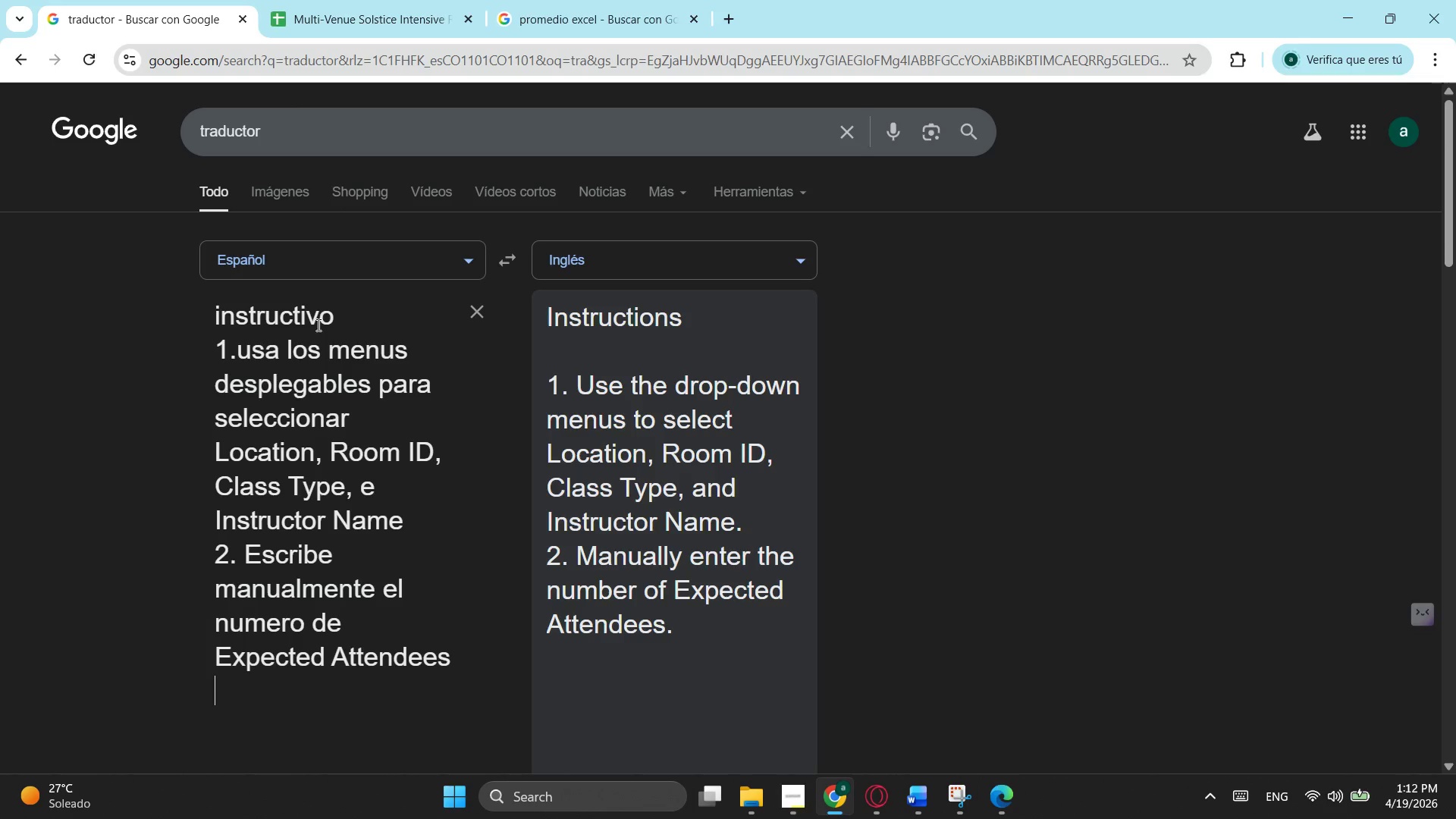 
wait(10.38)
 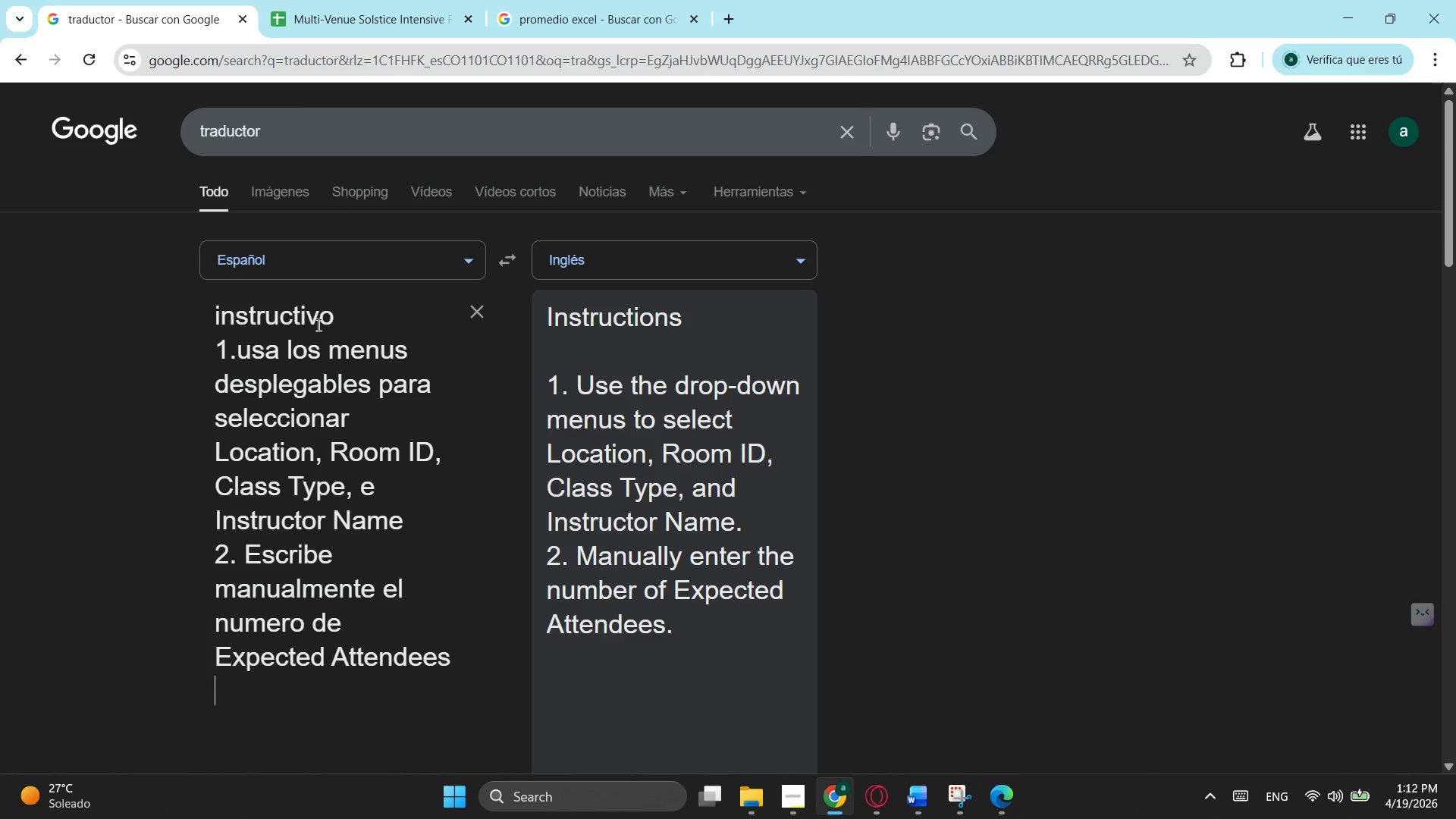 
hold_key(key=ShiftLeft, duration=0.89)
 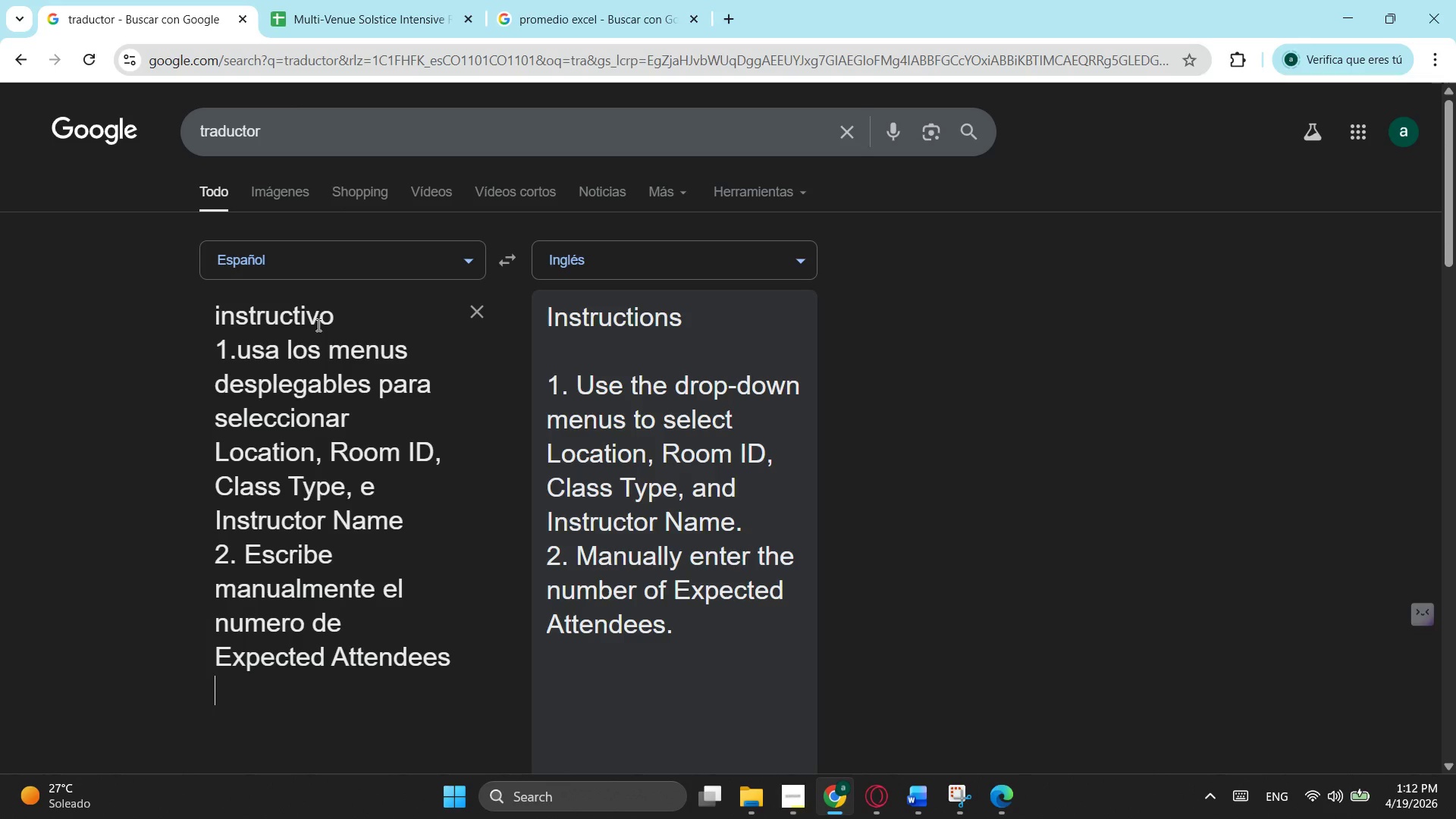 
type(C)
key(Backspace)
type(3. La co)
key(Backspace)
key(Backspace)
type(Columnas Cert Level, Reformen)
key(Backspace)
type(rs Needed y )
 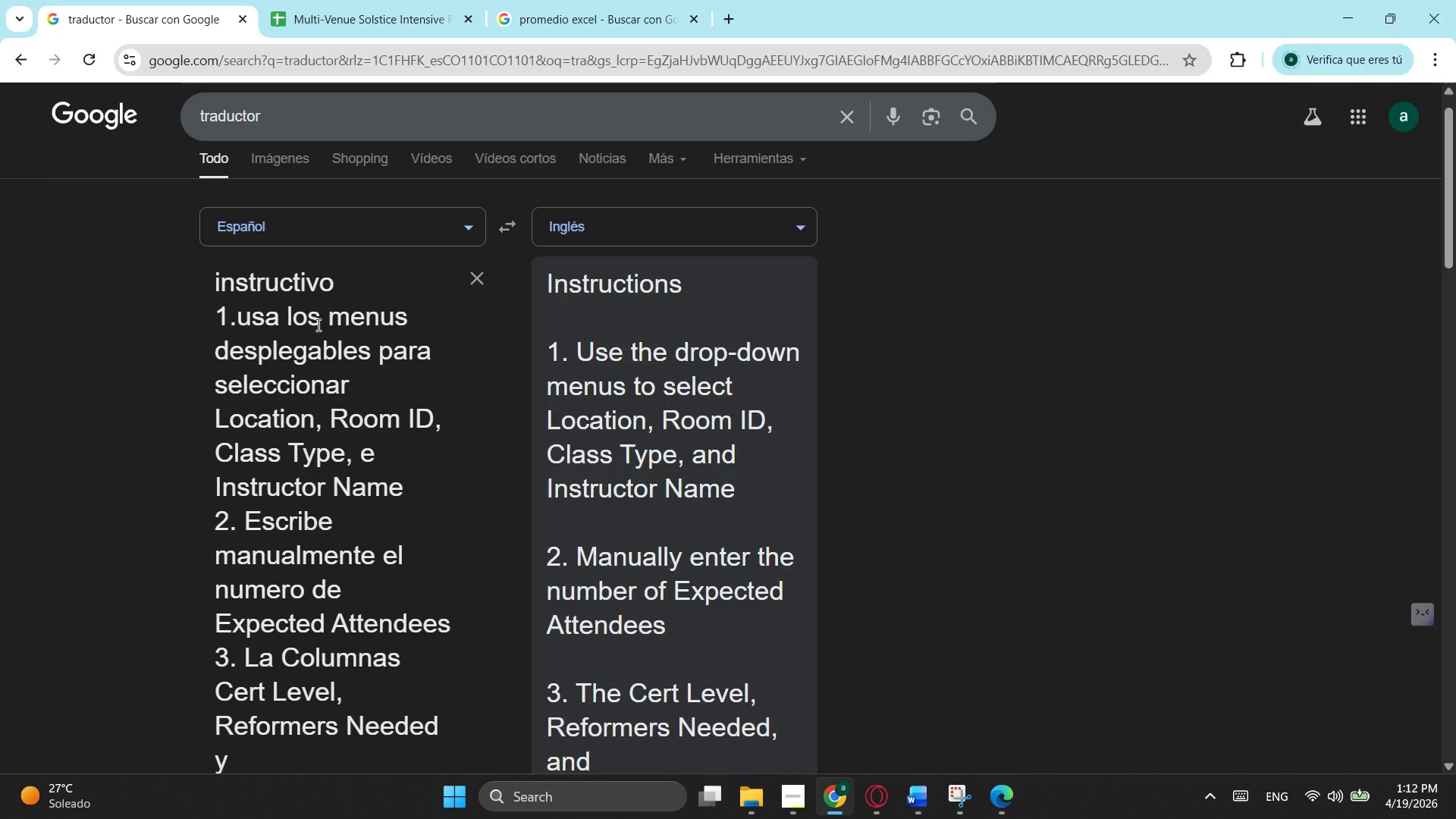 
wait(6.19)
 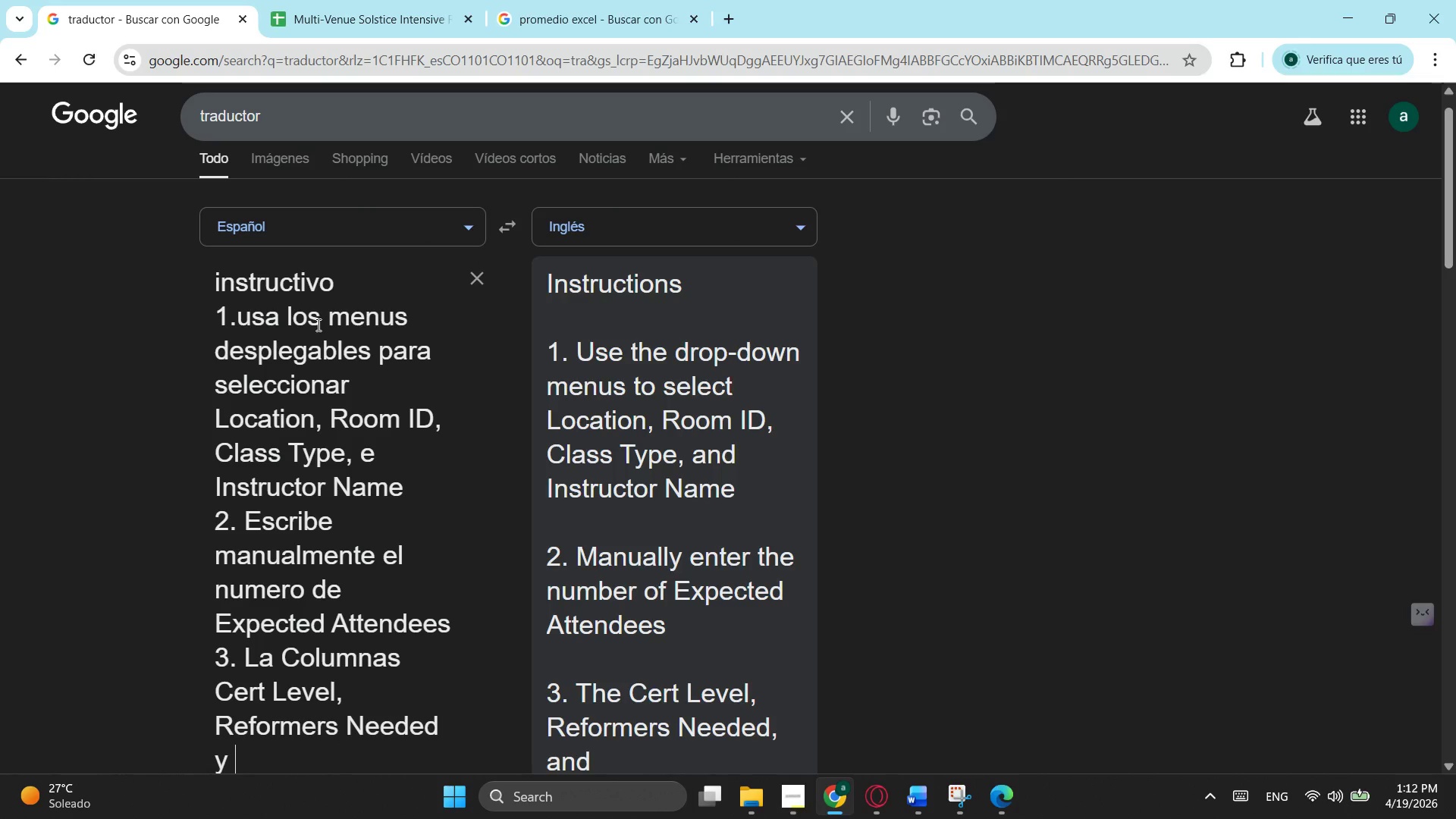 
type(Barrer)
key(Backspace)
type(ls Needed)
 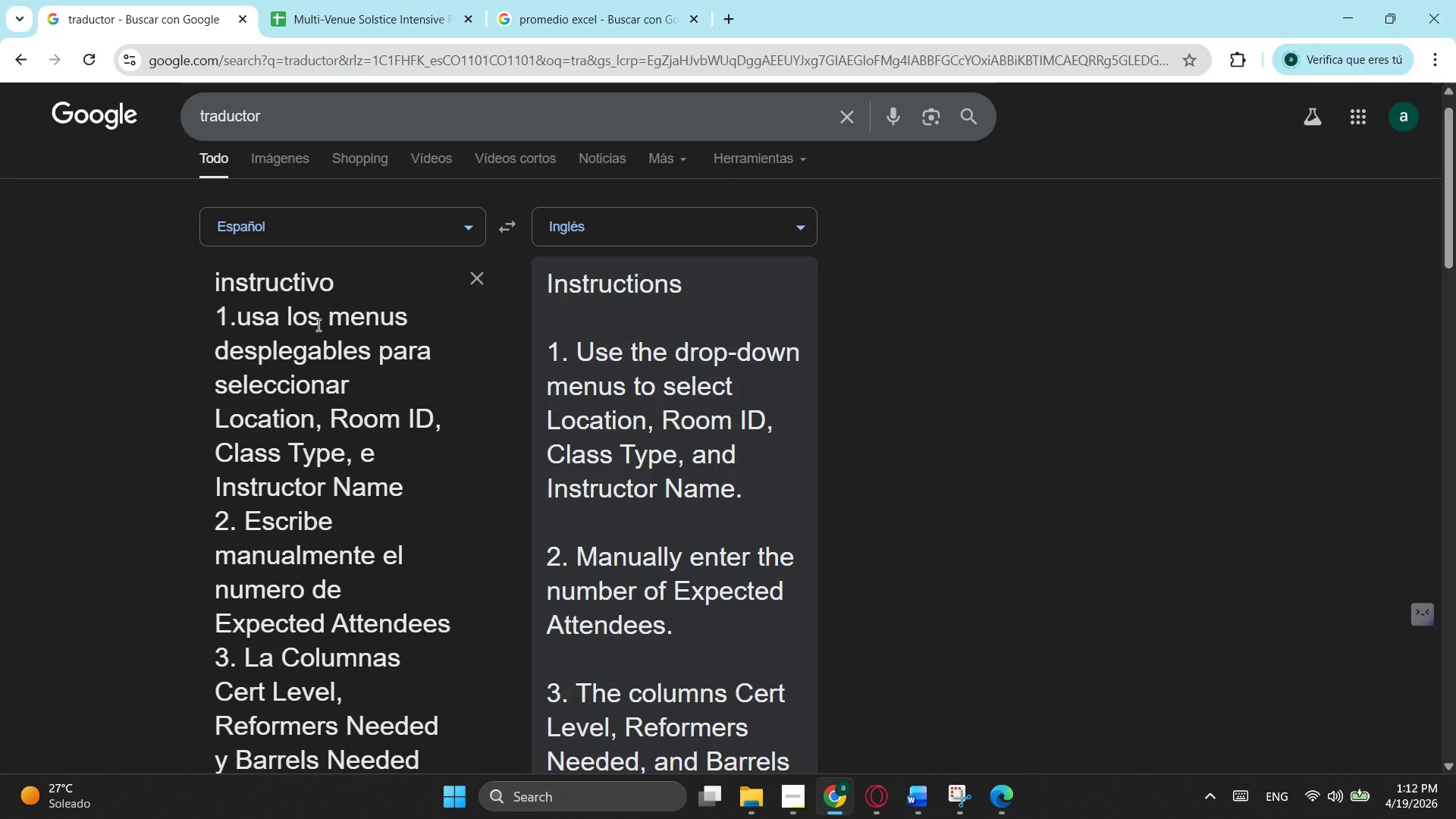 
scroll: coordinate [241, 400], scroll_direction: down, amount: 1.0
 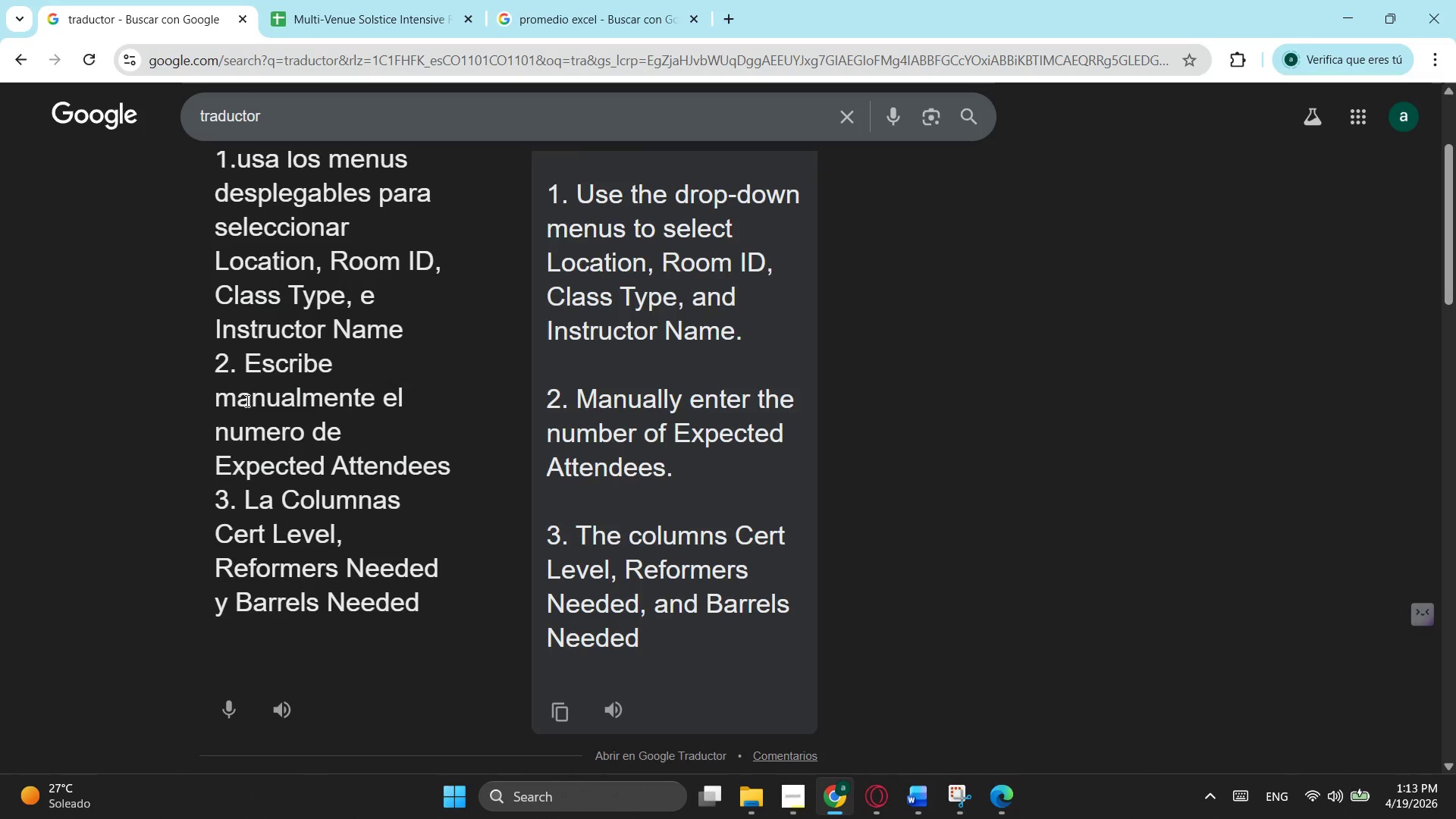 
type( se llenaran automaticamente)
 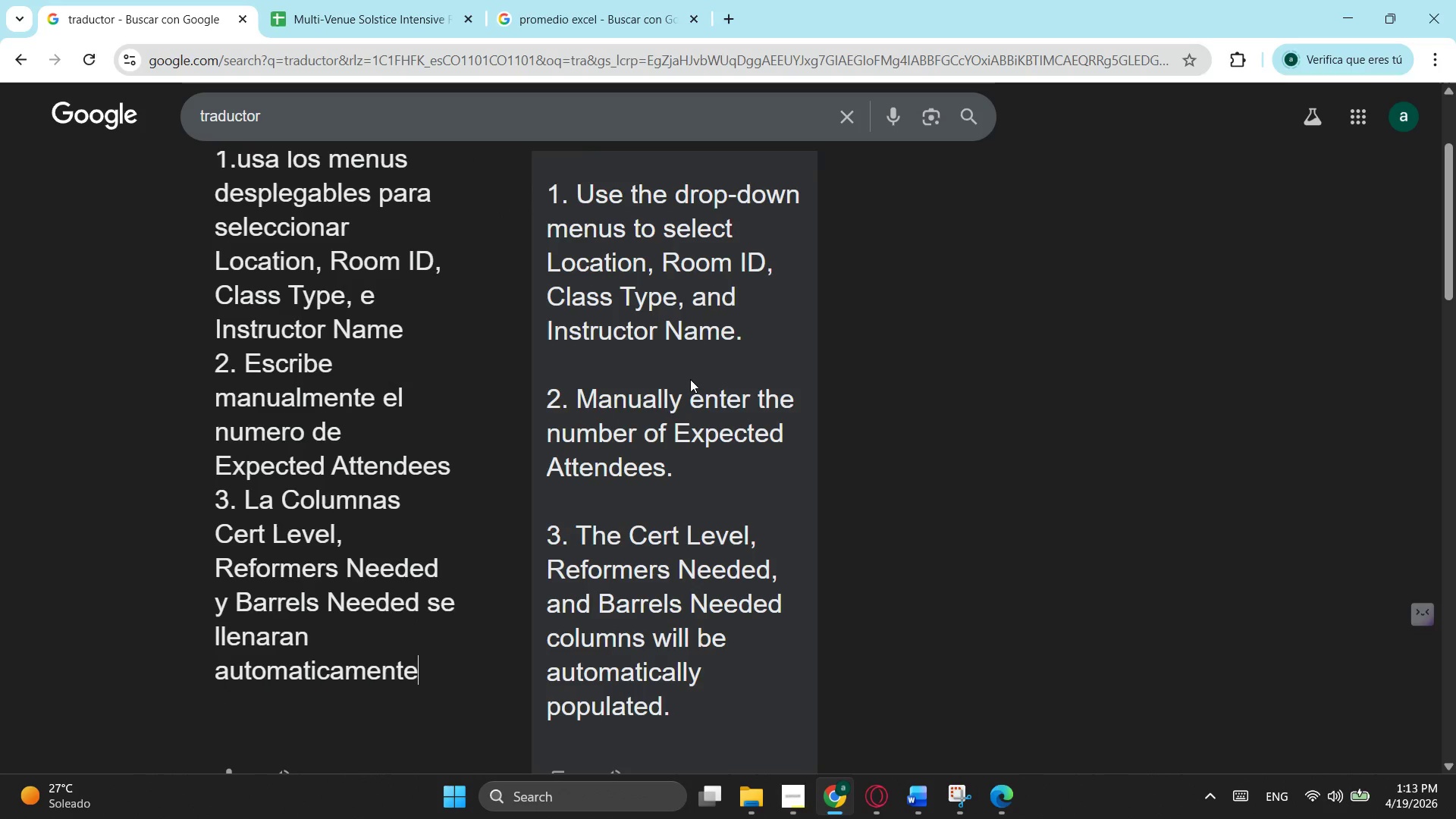 
scroll: coordinate [681, 379], scroll_direction: up, amount: 2.0
 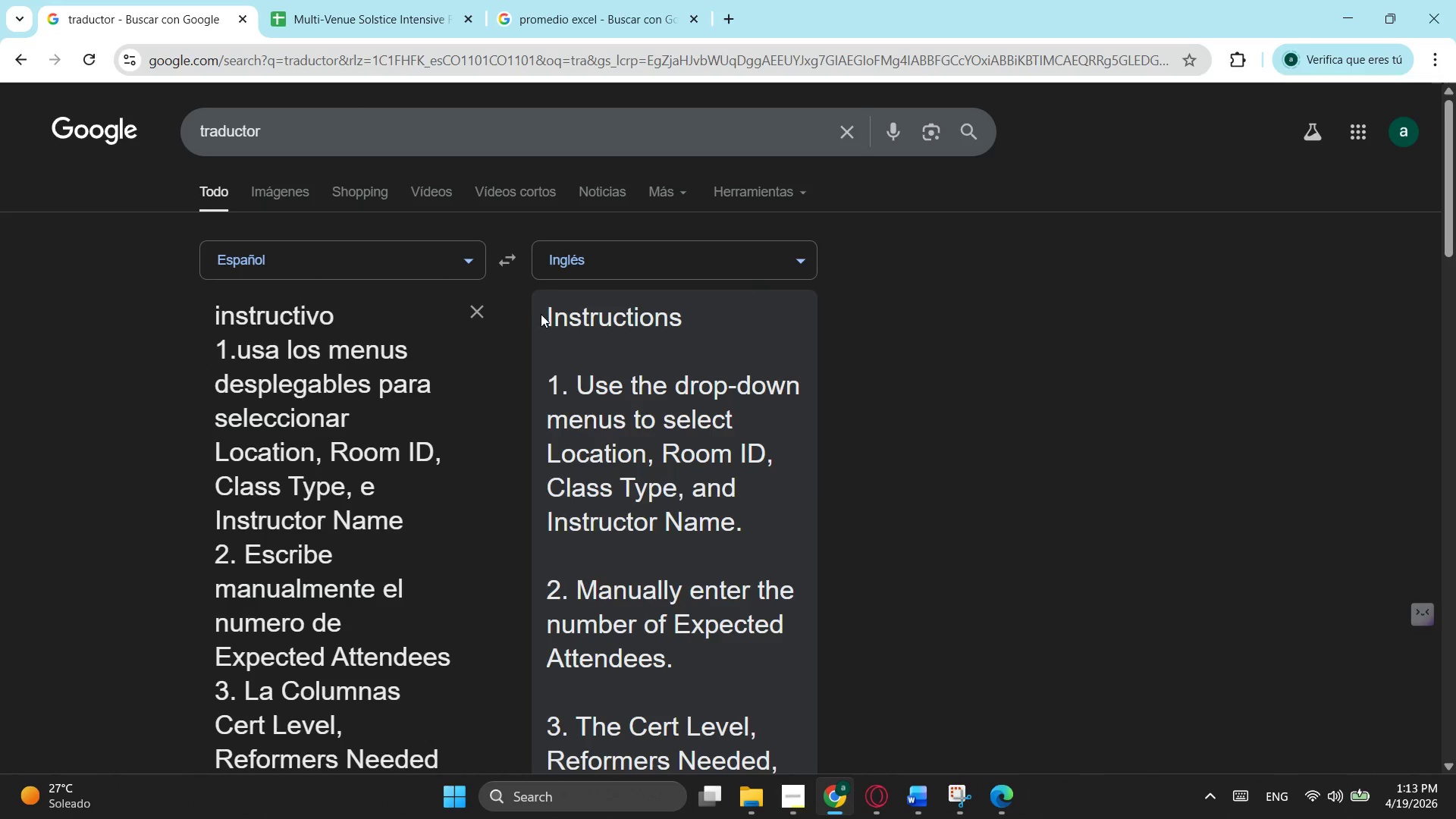 
left_click_drag(start_coordinate=[544, 314], to_coordinate=[682, 325])
 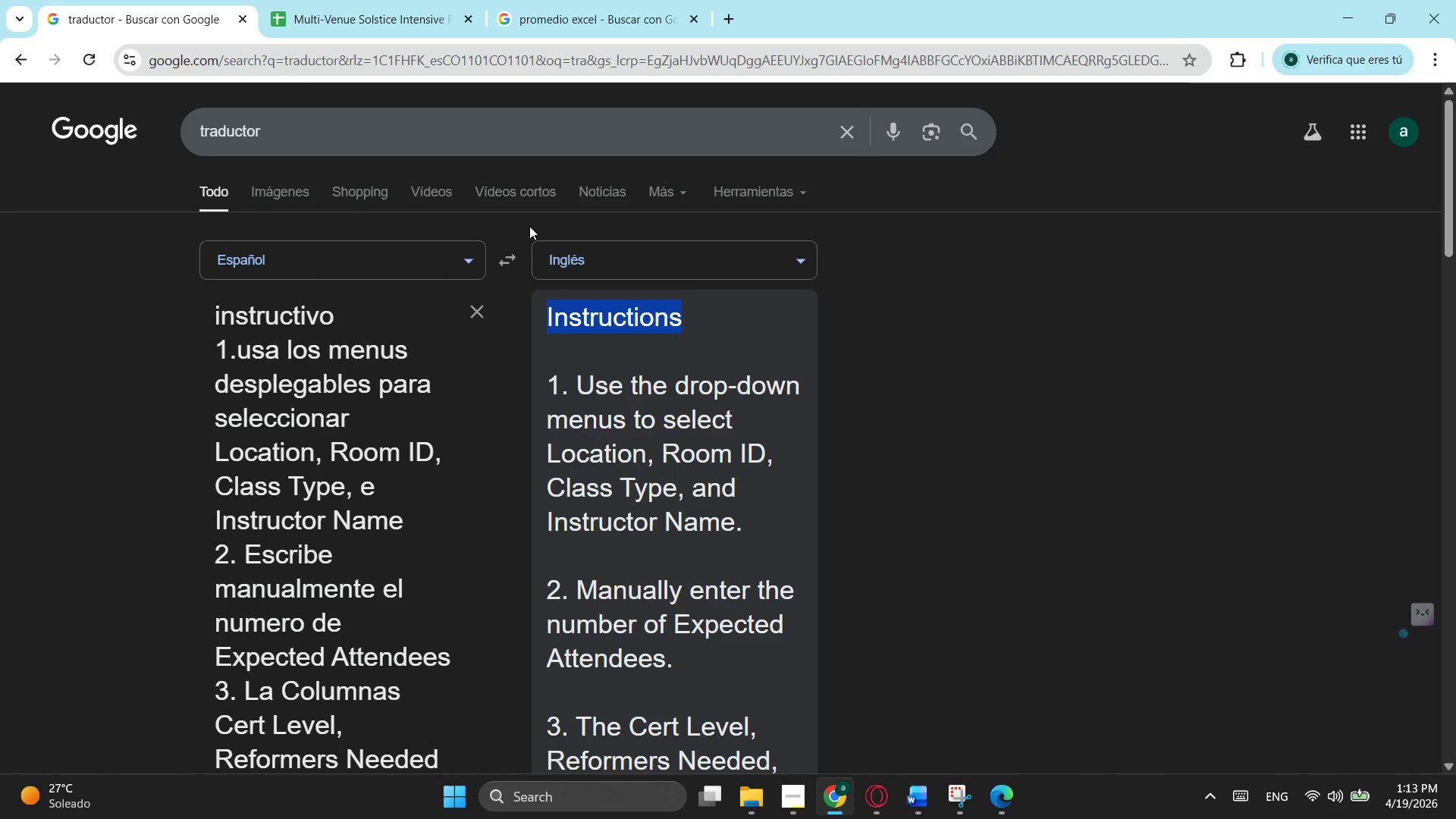 
key(Control+ControlLeft)
 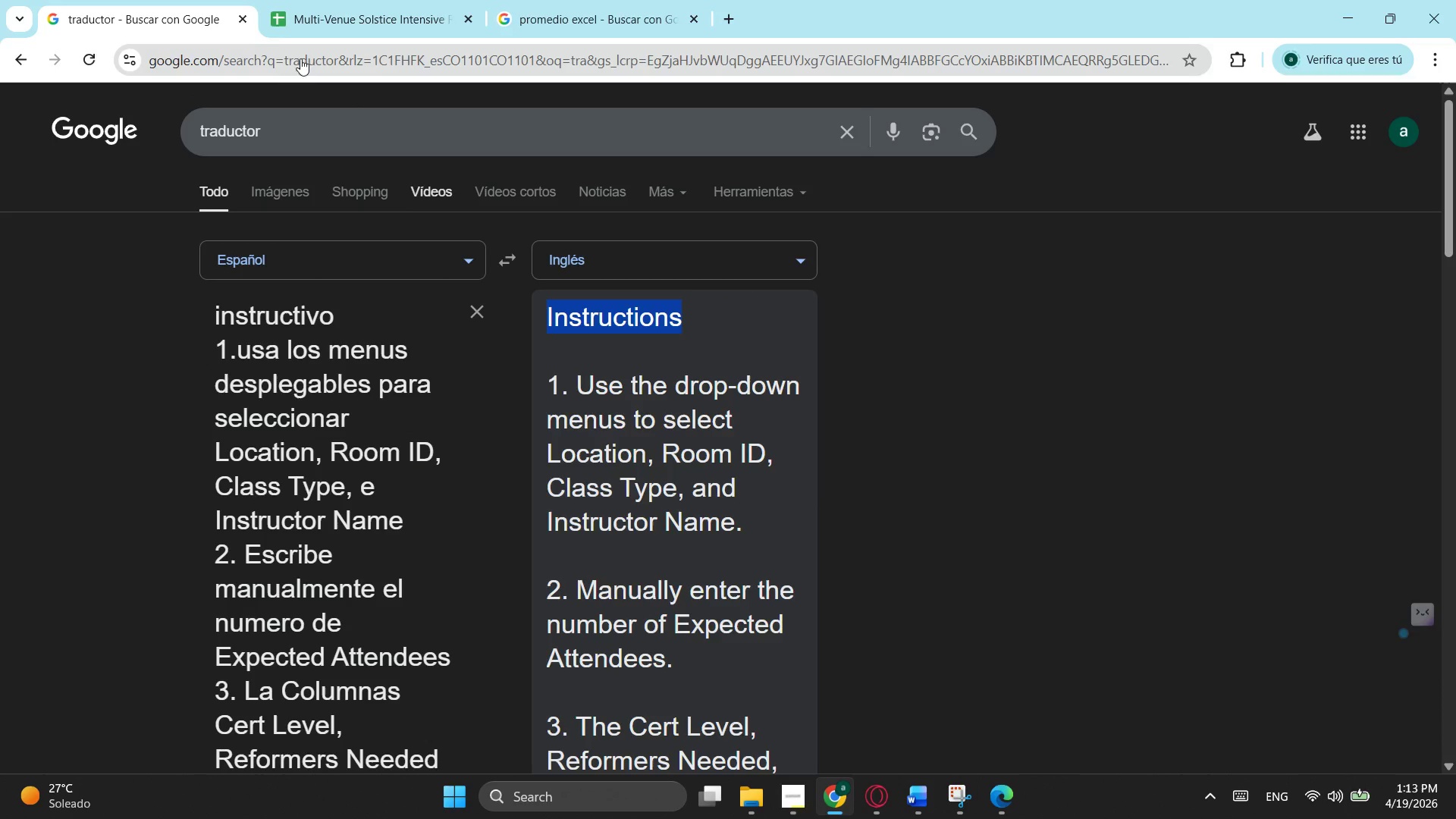 
key(Control+C)
 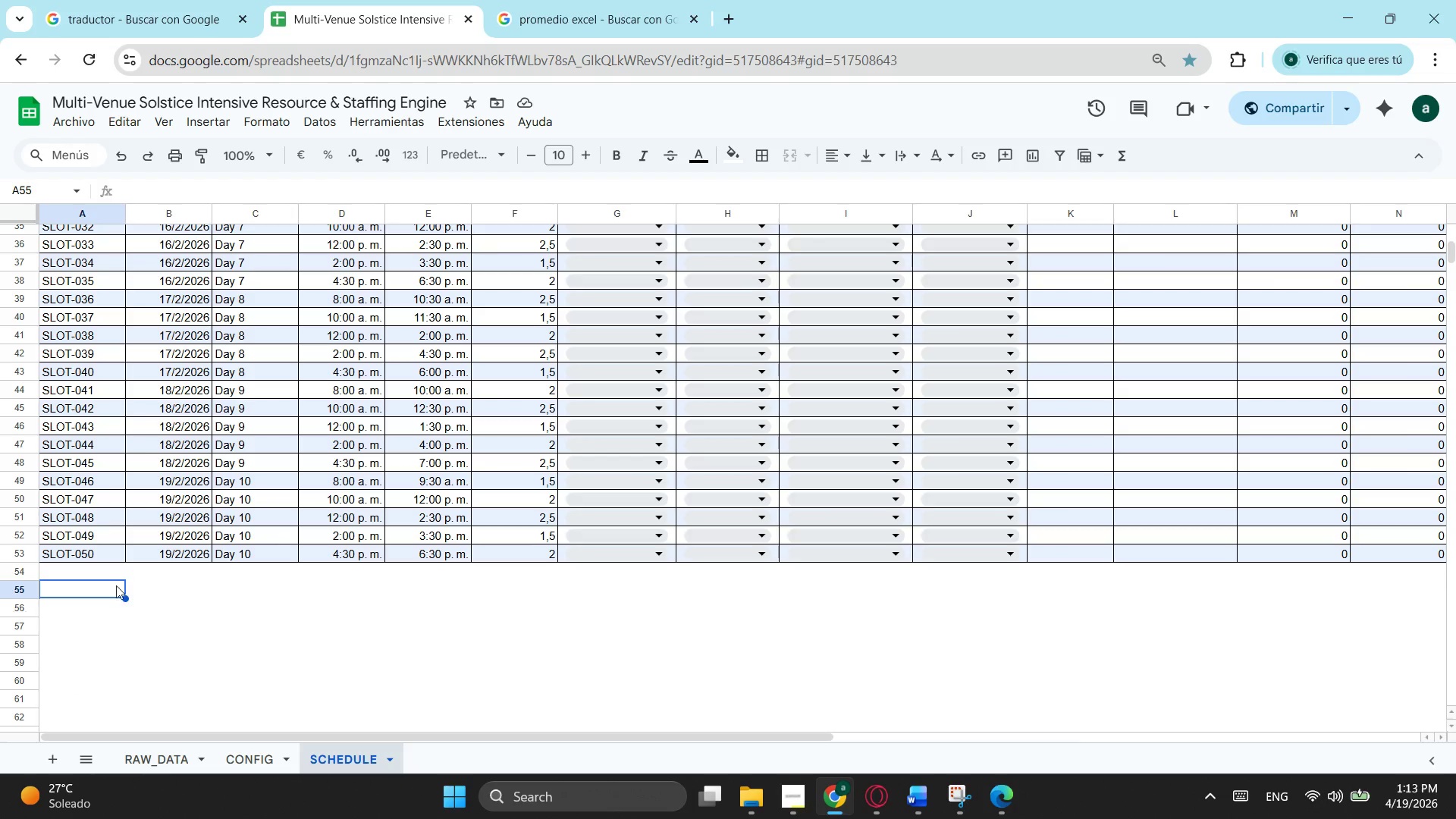 
key(Control+V)
 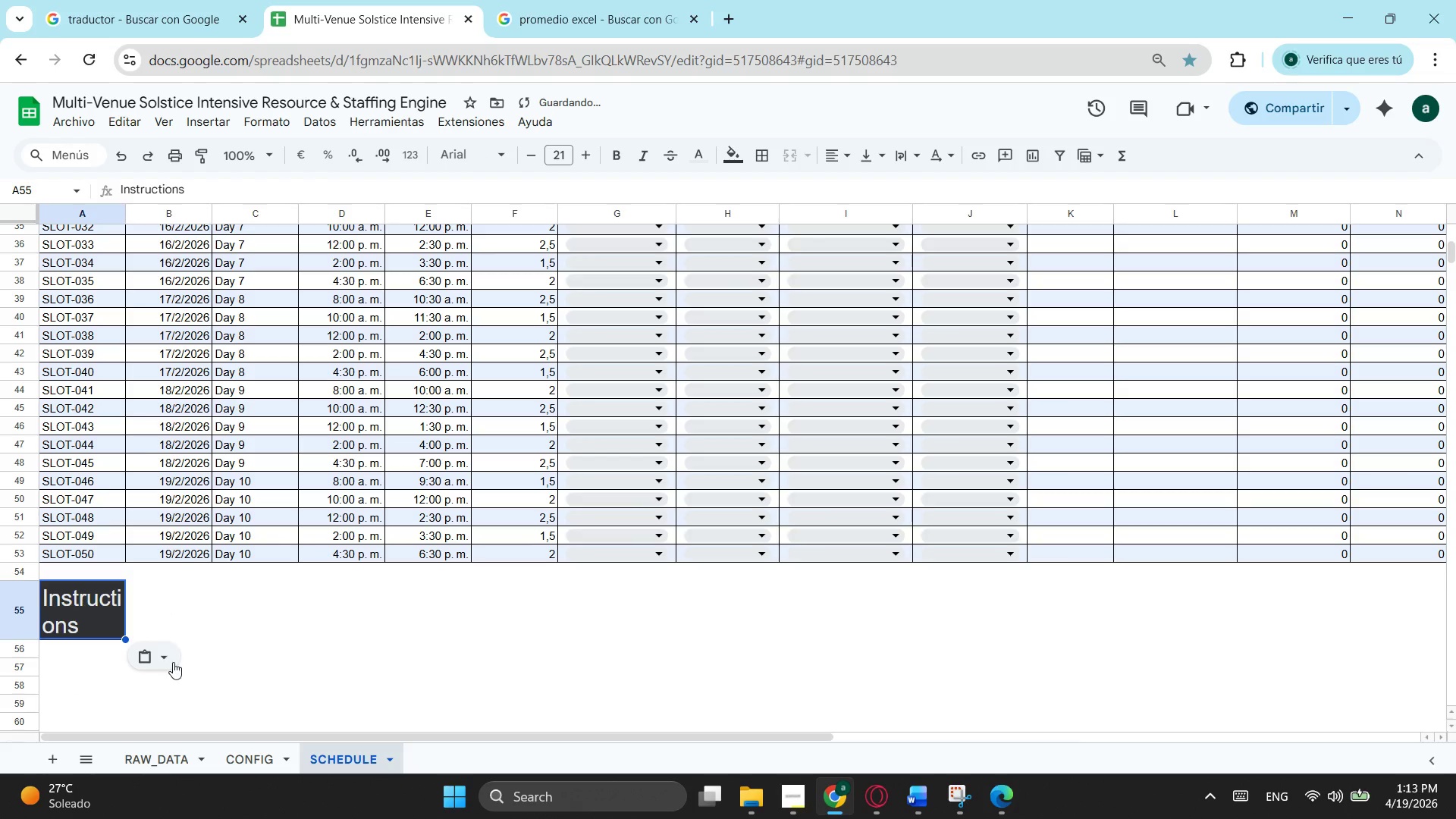 
left_click([173, 662])
 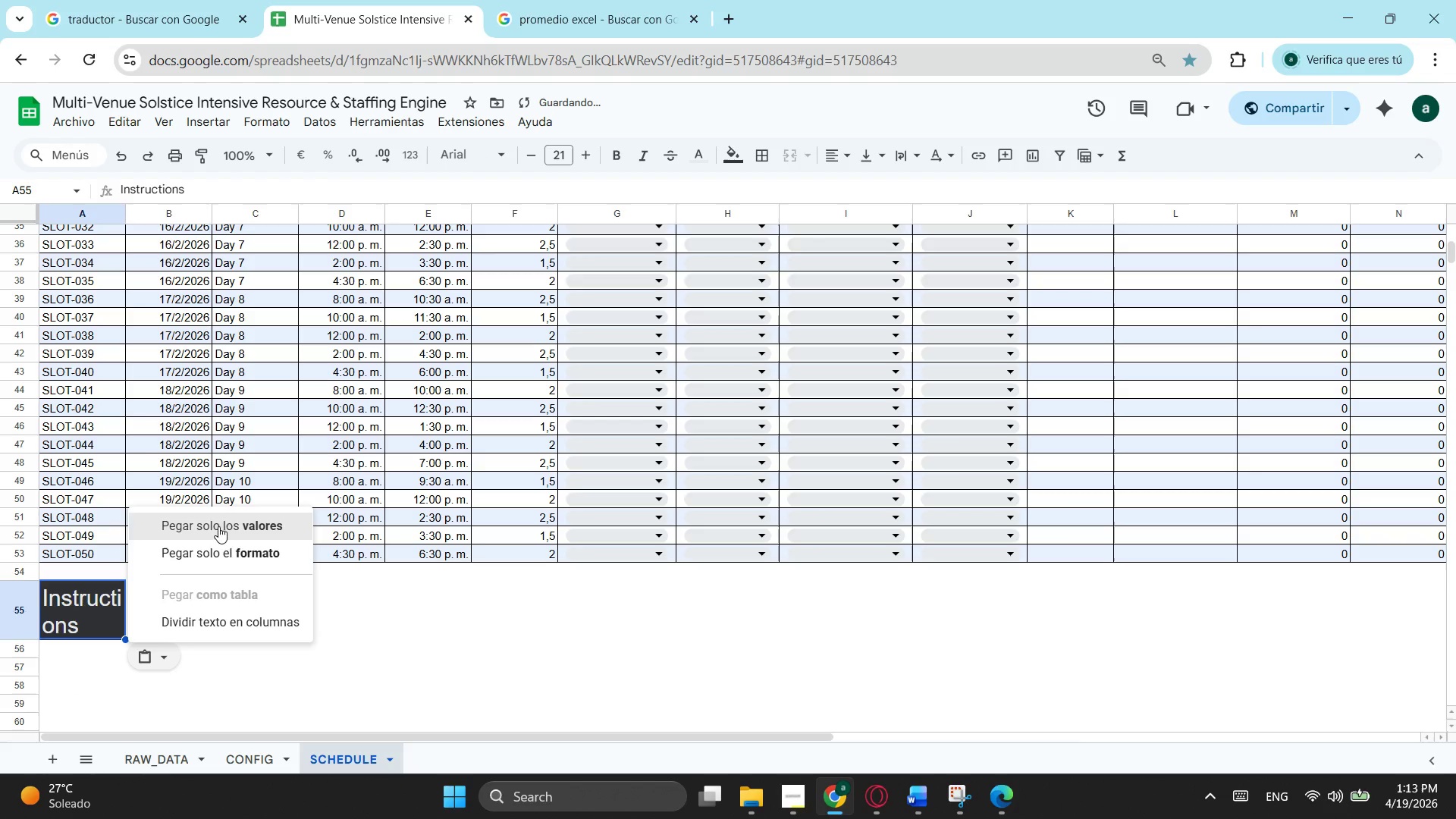 
left_click([221, 525])
 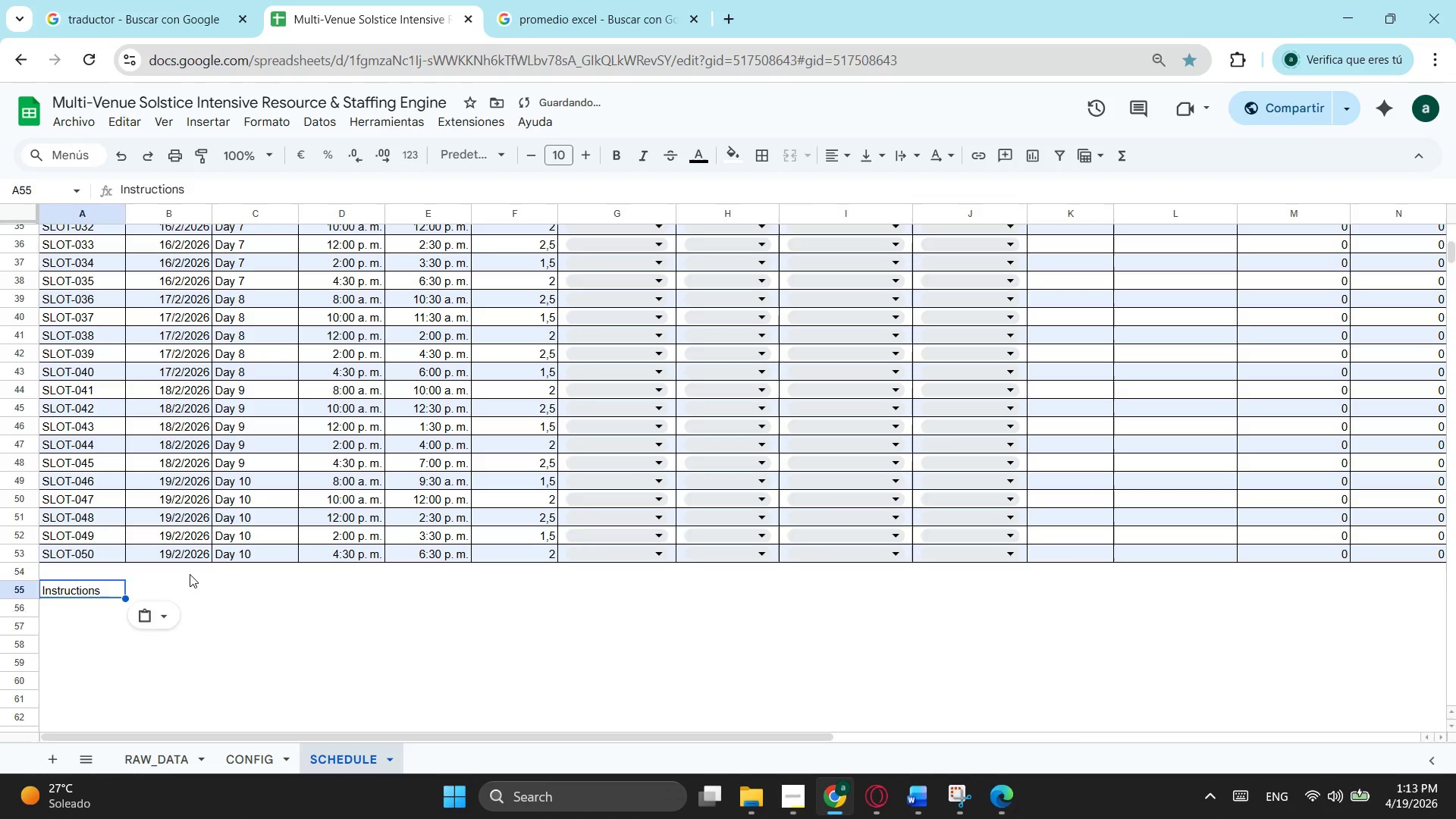 
left_click([190, 574])
 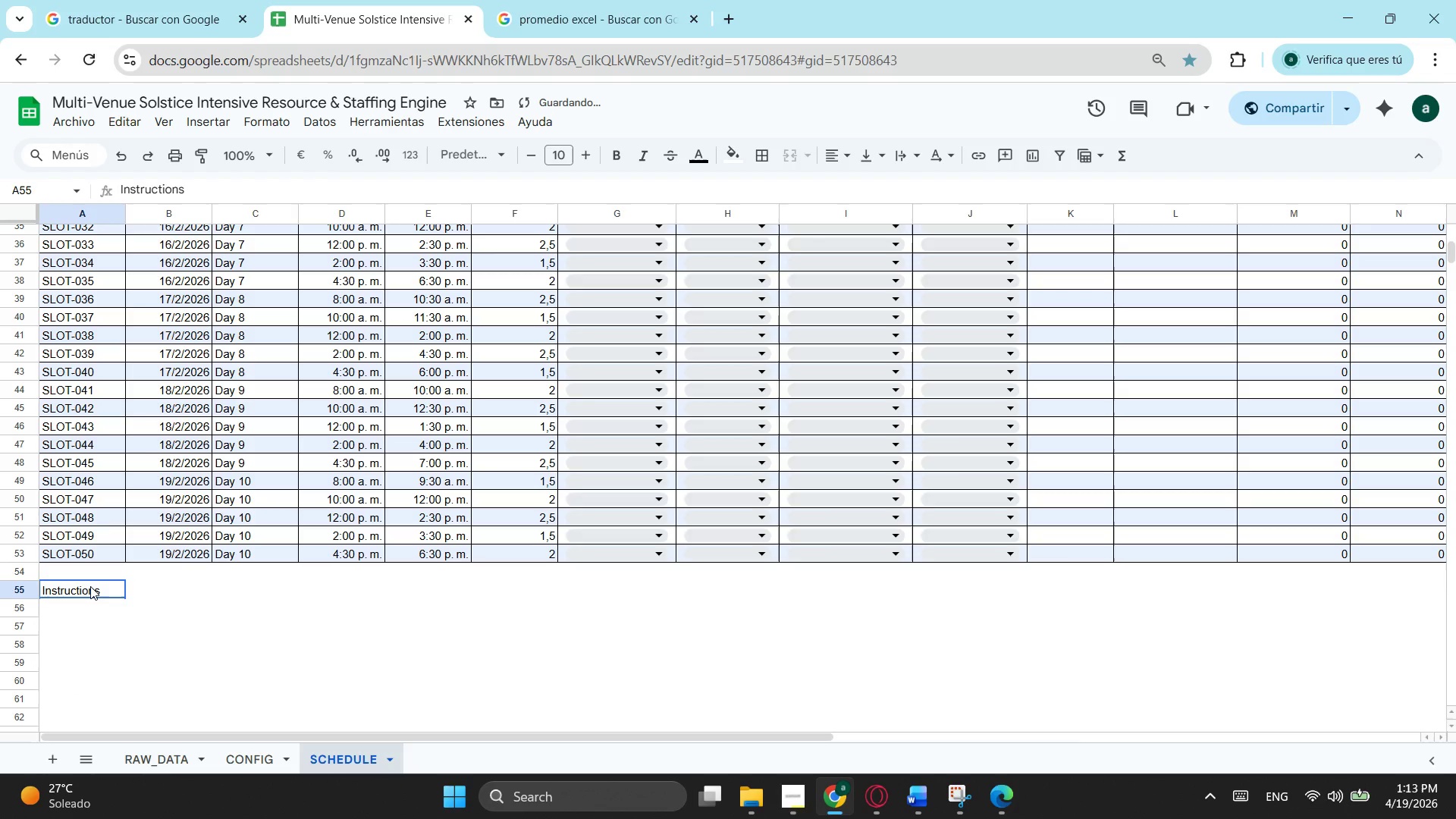 
left_click_drag(start_coordinate=[84, 586], to_coordinate=[325, 588])
 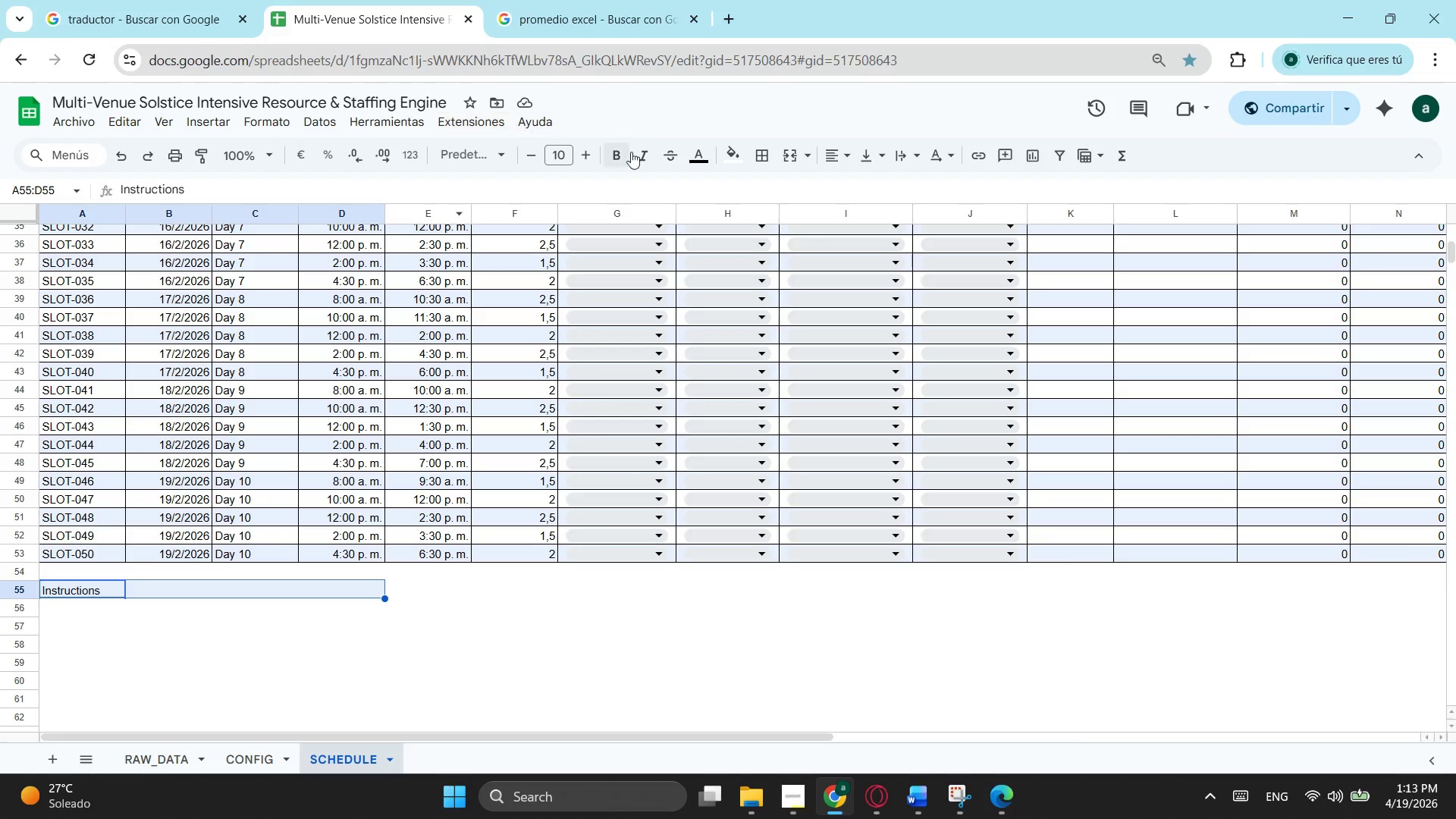 
double_click([585, 162])
 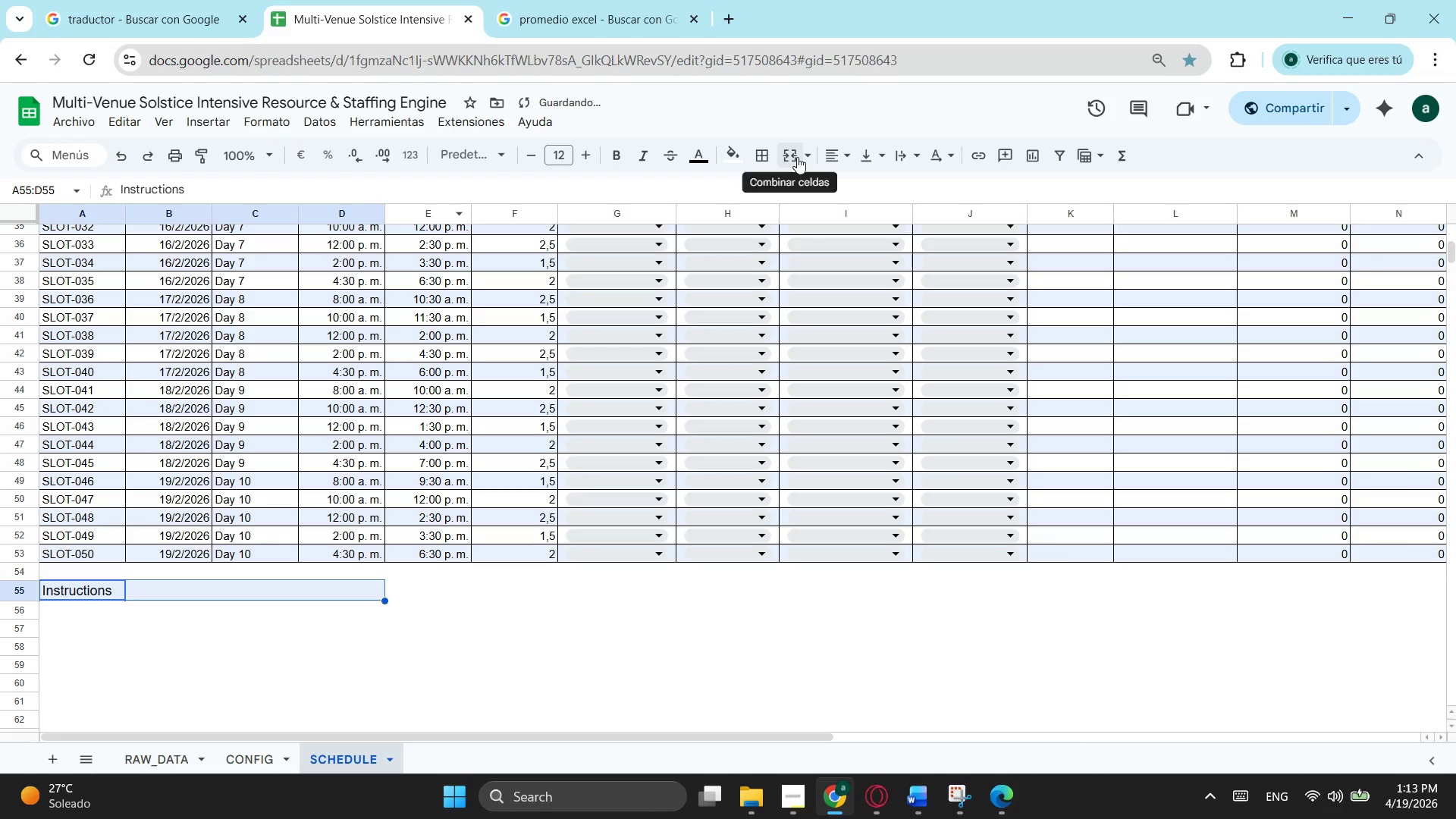 
left_click([789, 157])
 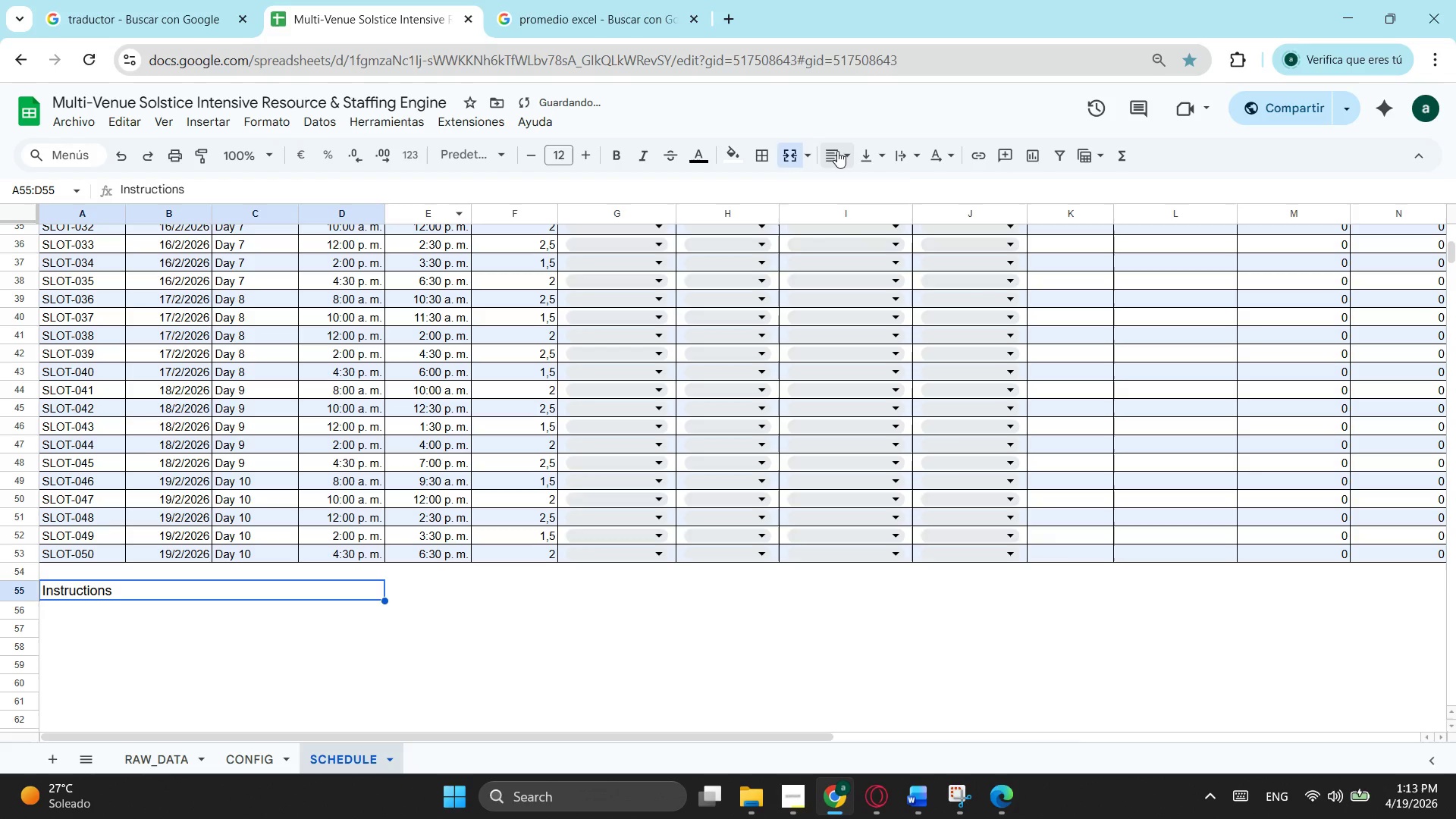 
left_click([837, 151])
 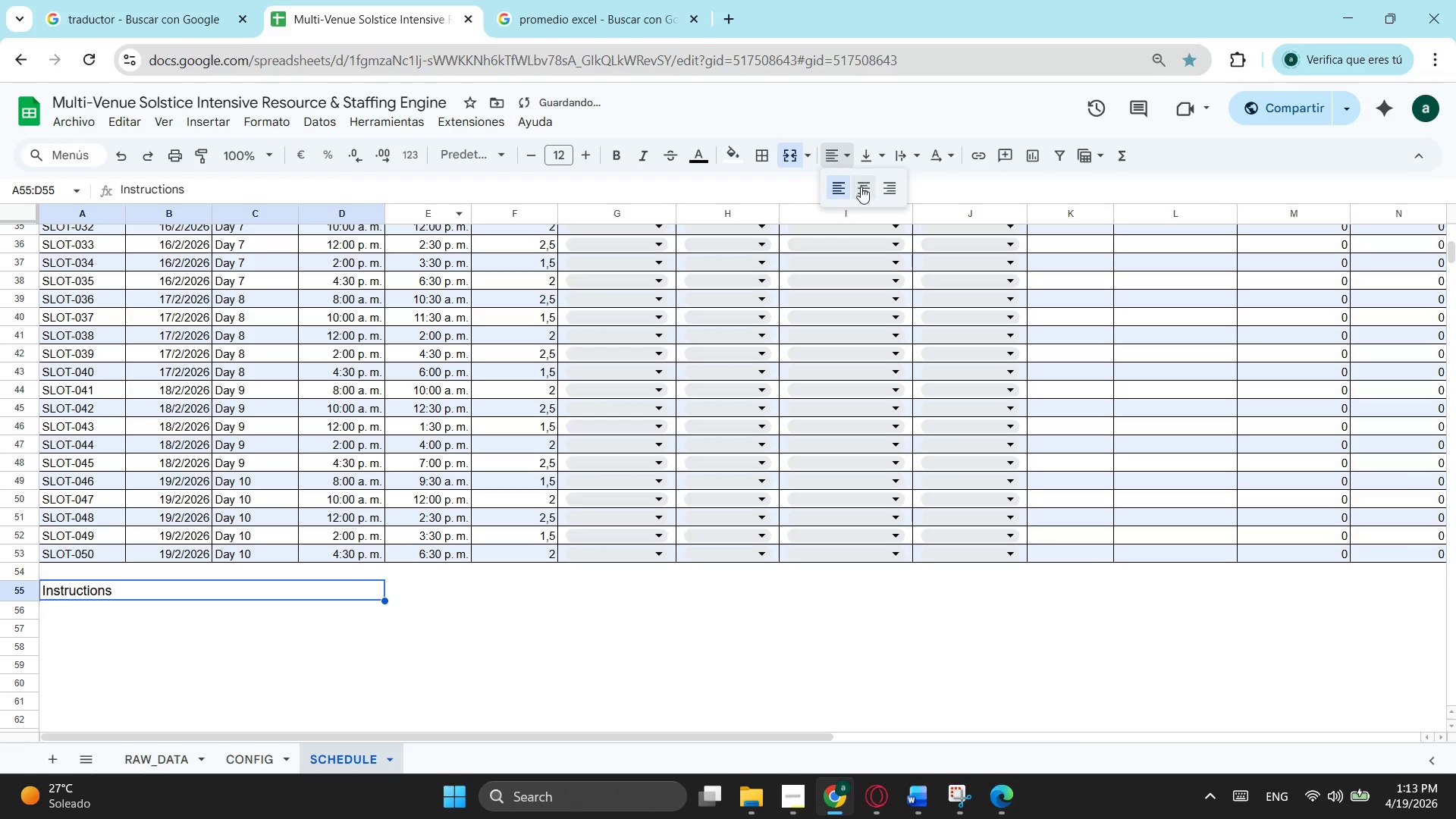 
left_click([861, 187])
 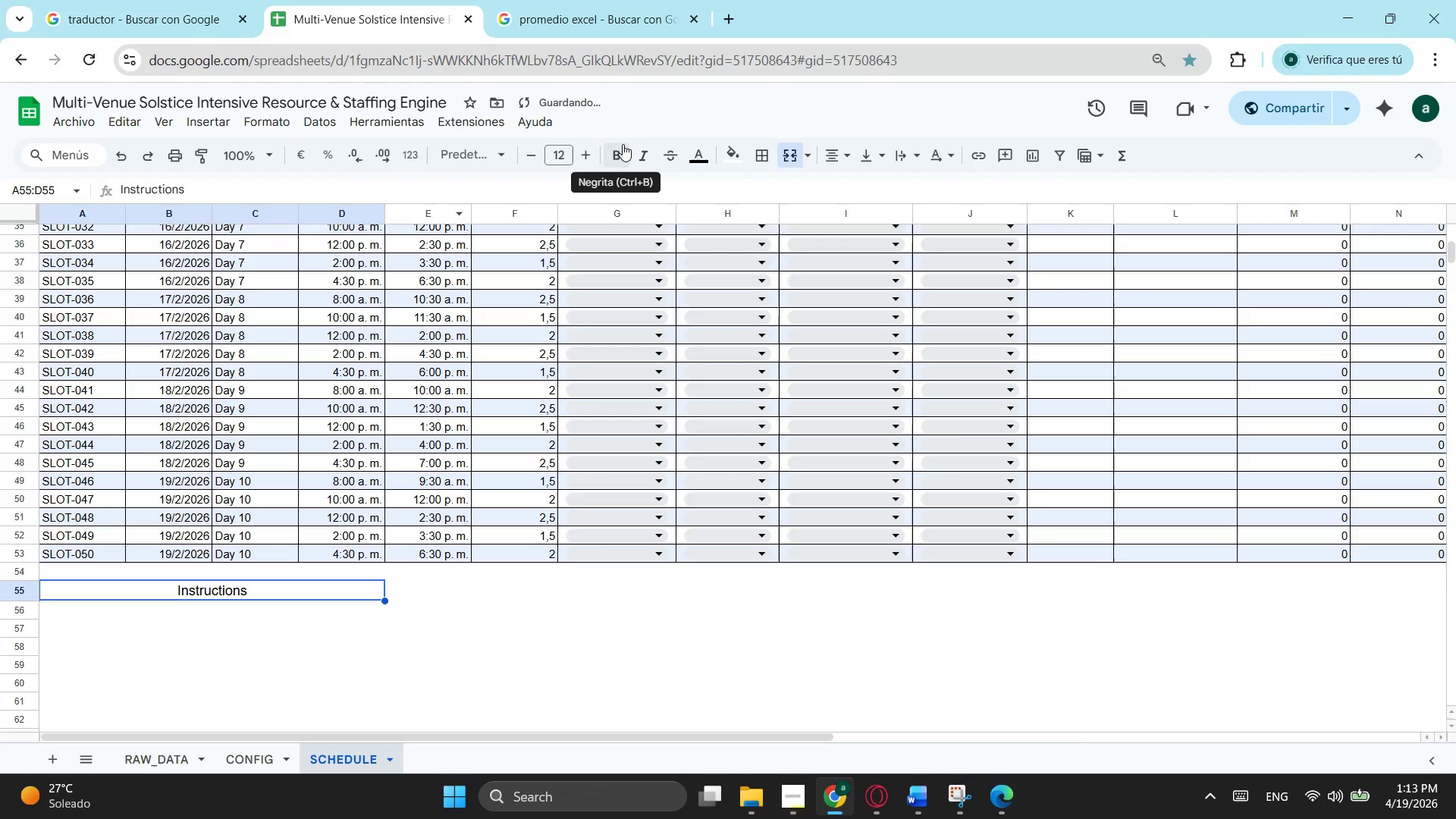 
left_click([623, 144])
 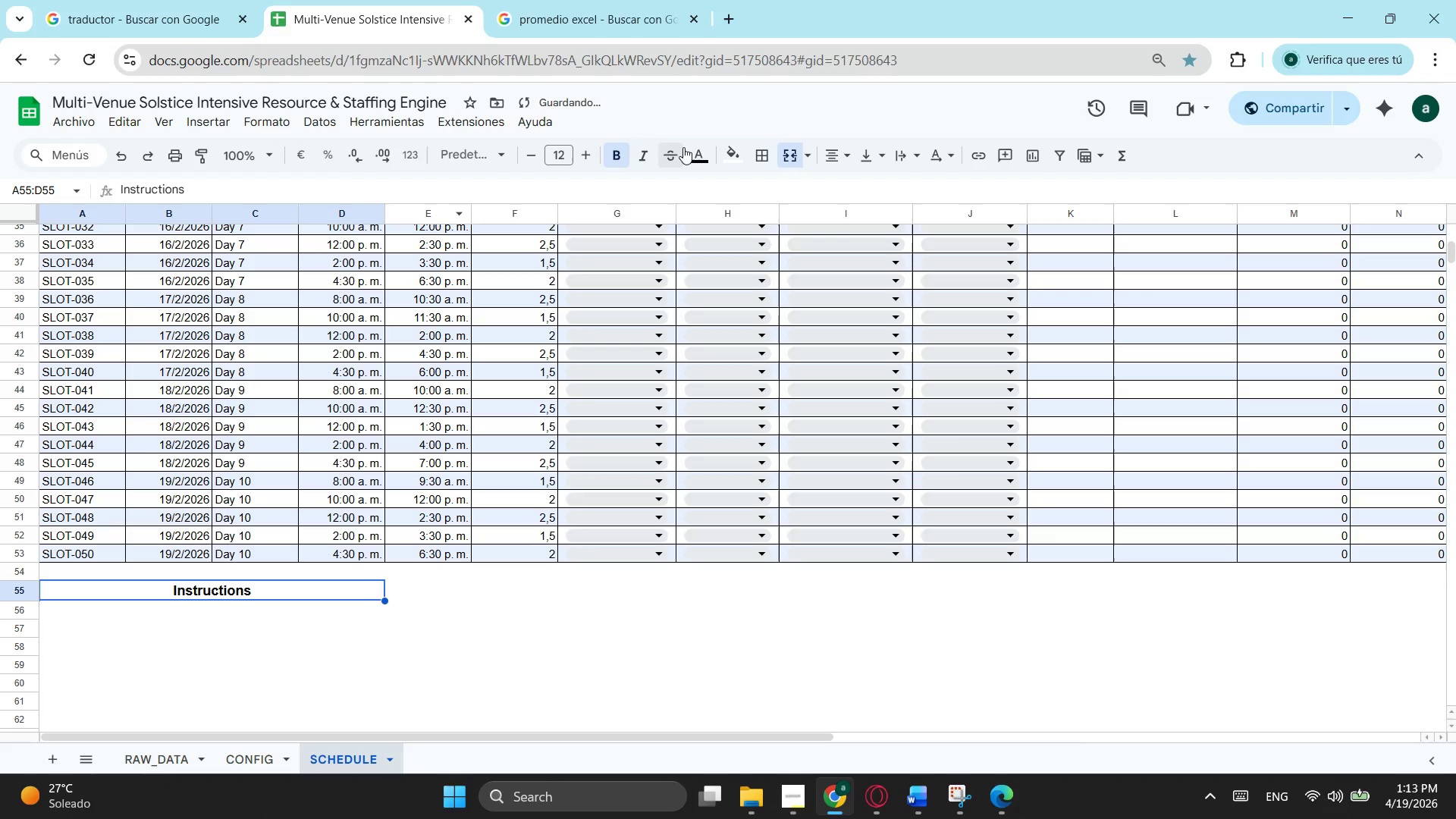 
left_click([698, 149])
 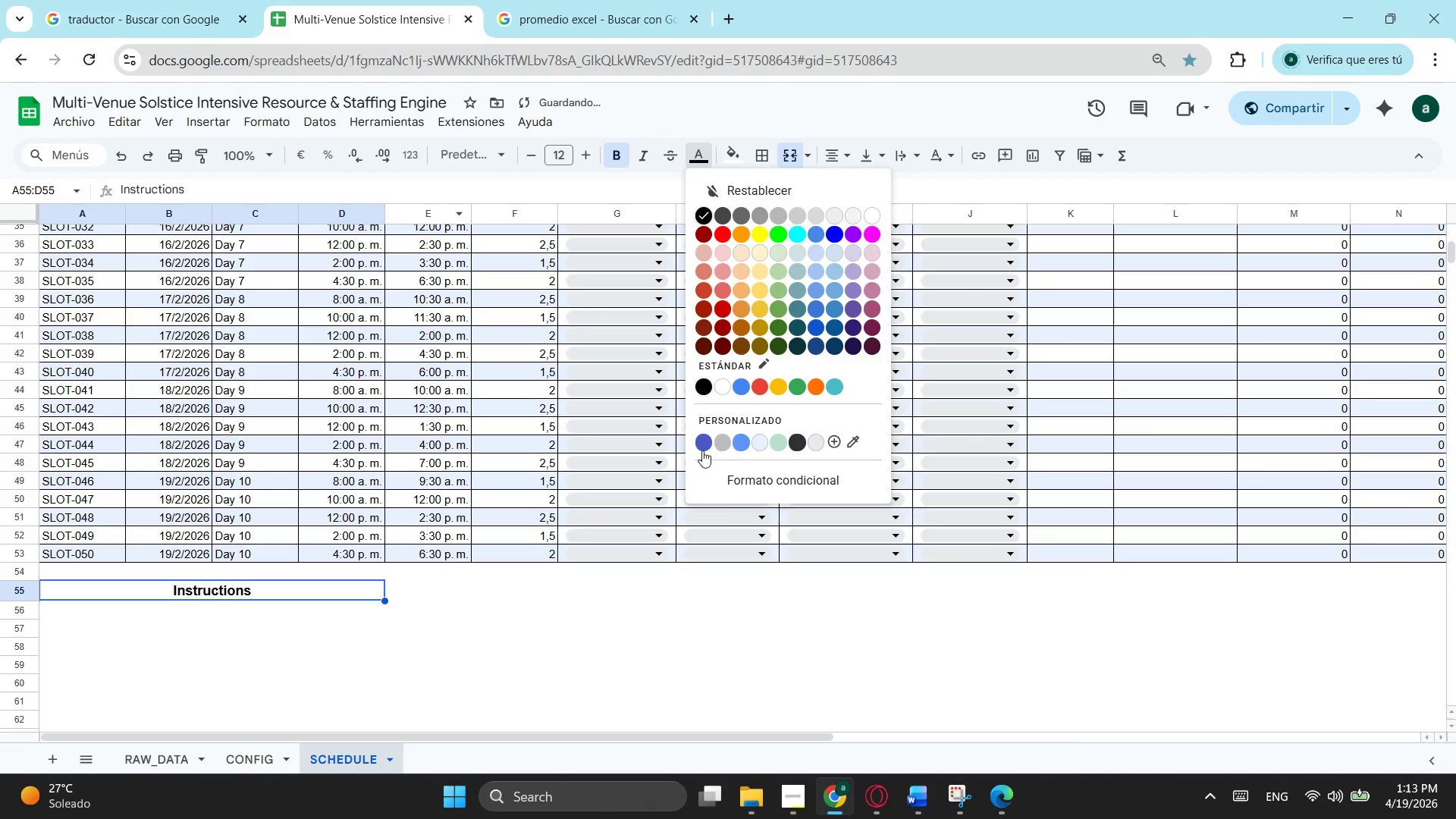 
left_click([702, 447])
 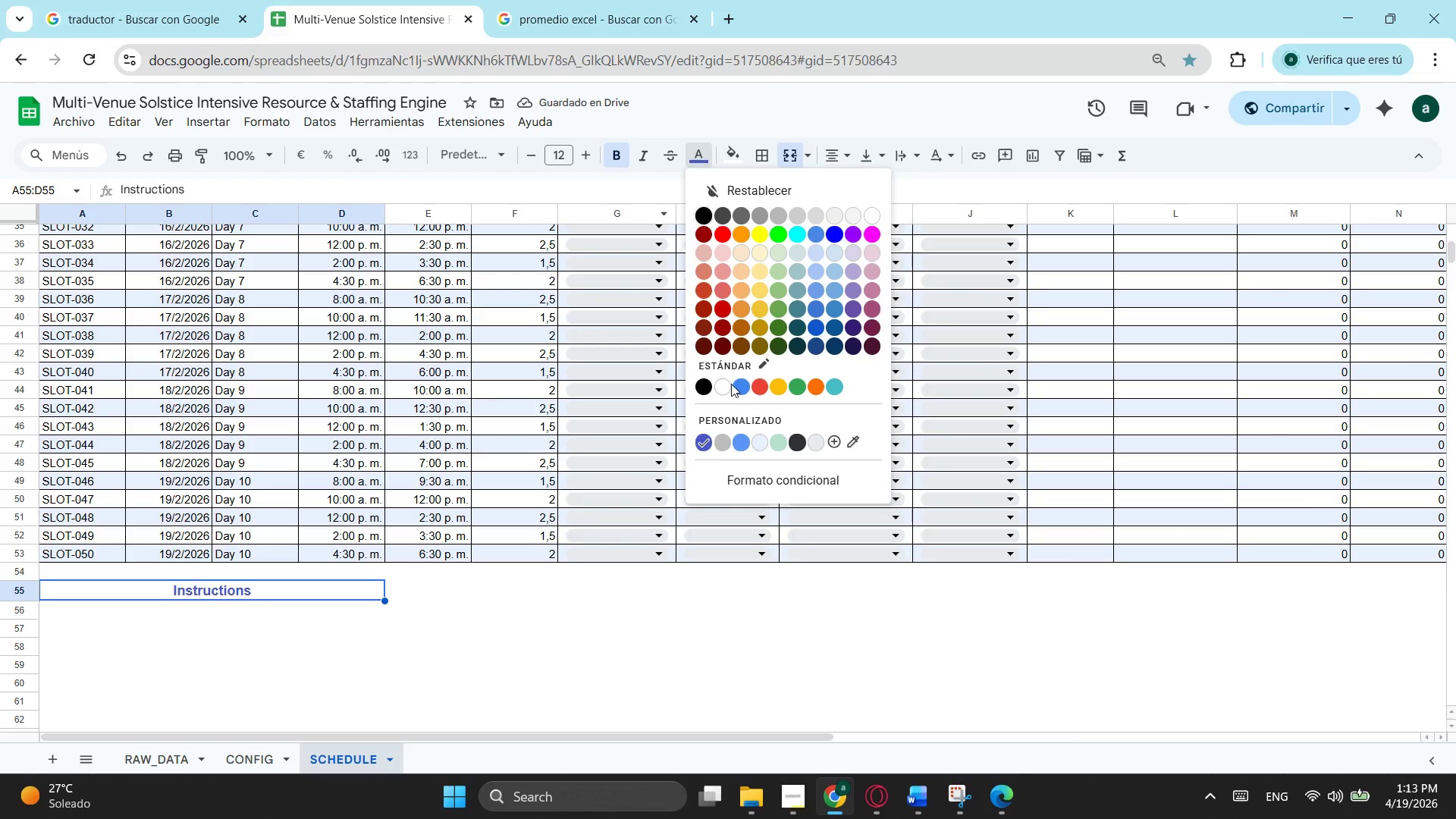 
left_click([725, 384])
 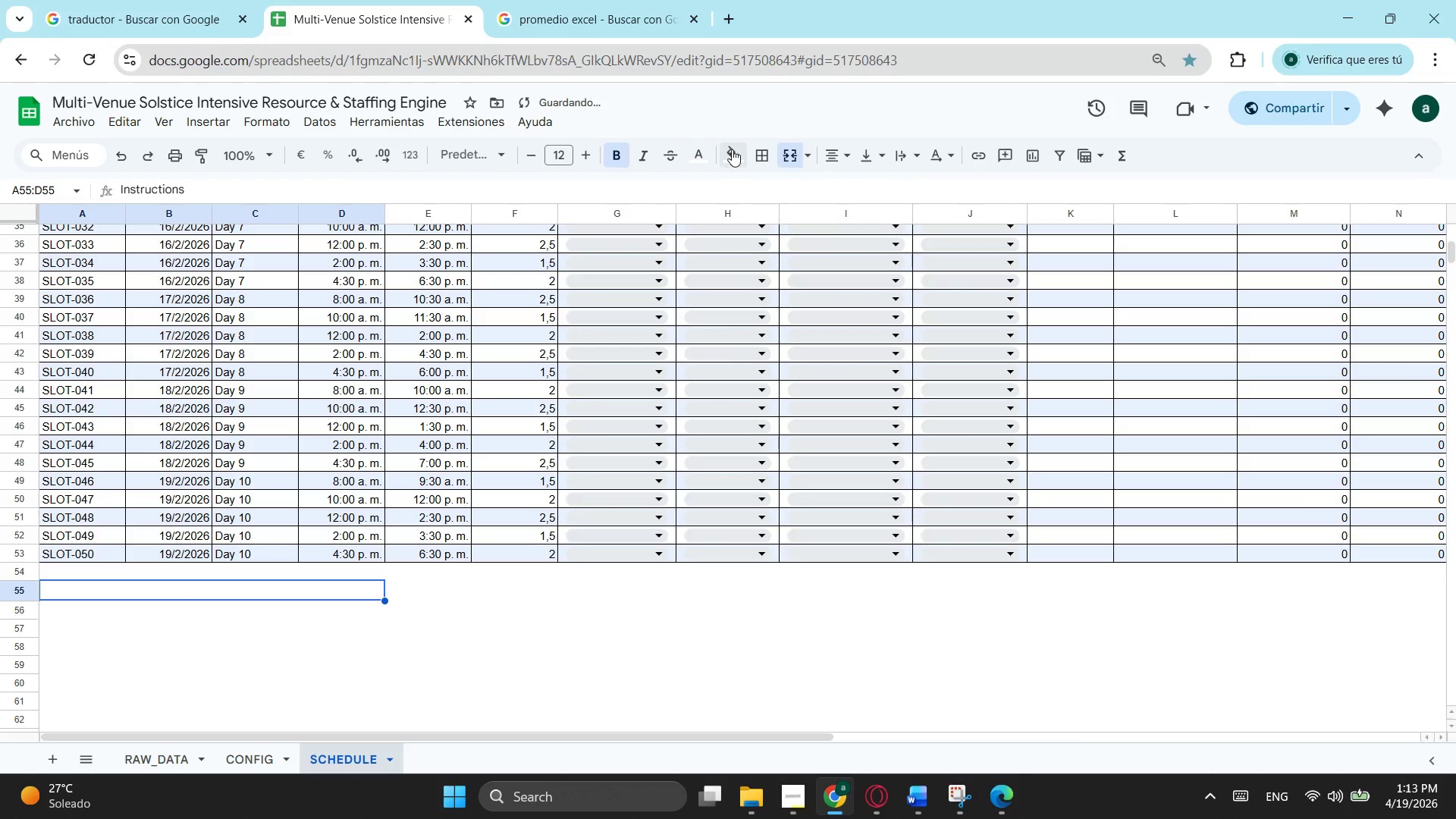 
left_click([732, 149])
 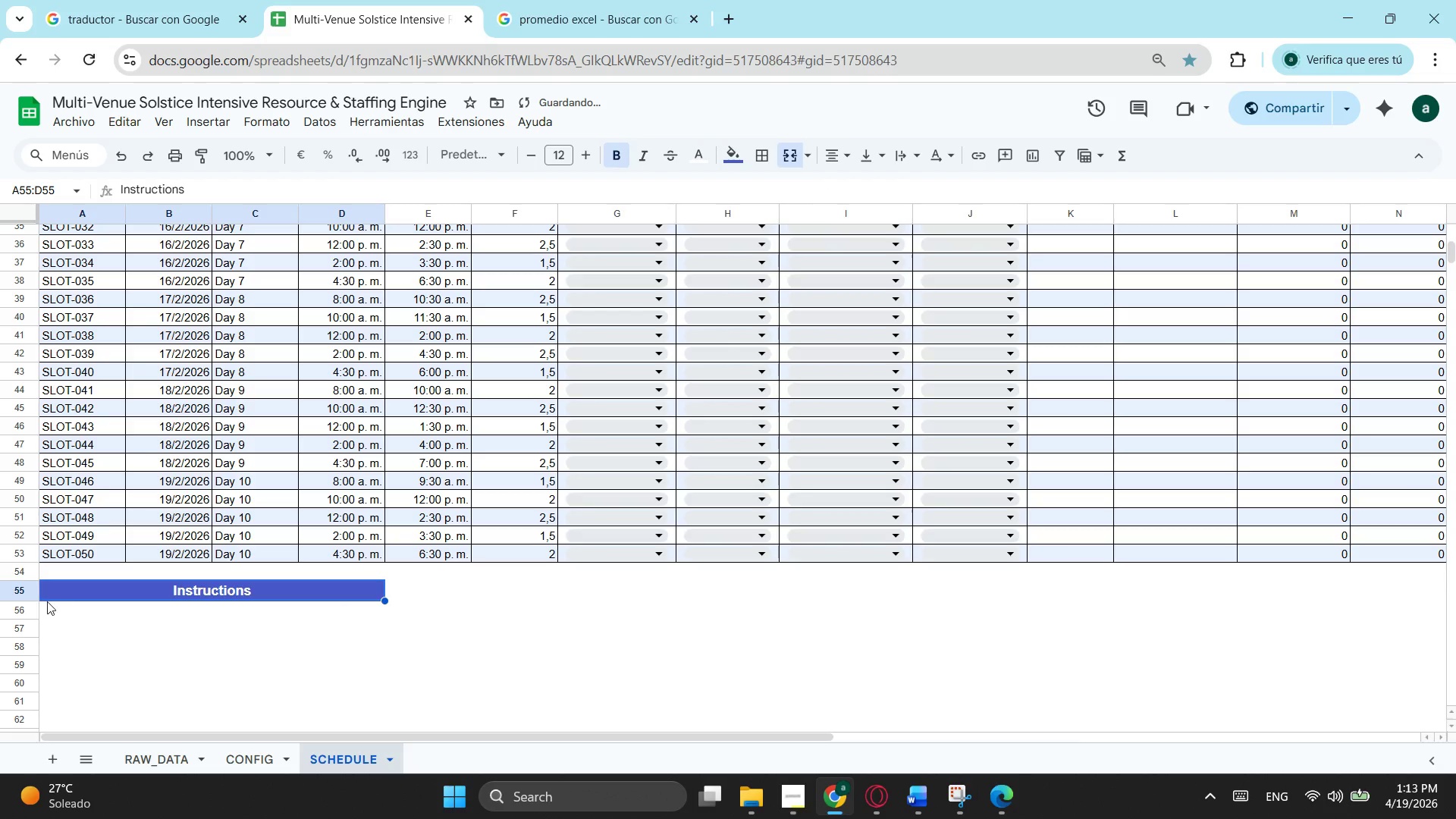 
left_click_drag(start_coordinate=[94, 611], to_coordinate=[365, 658])
 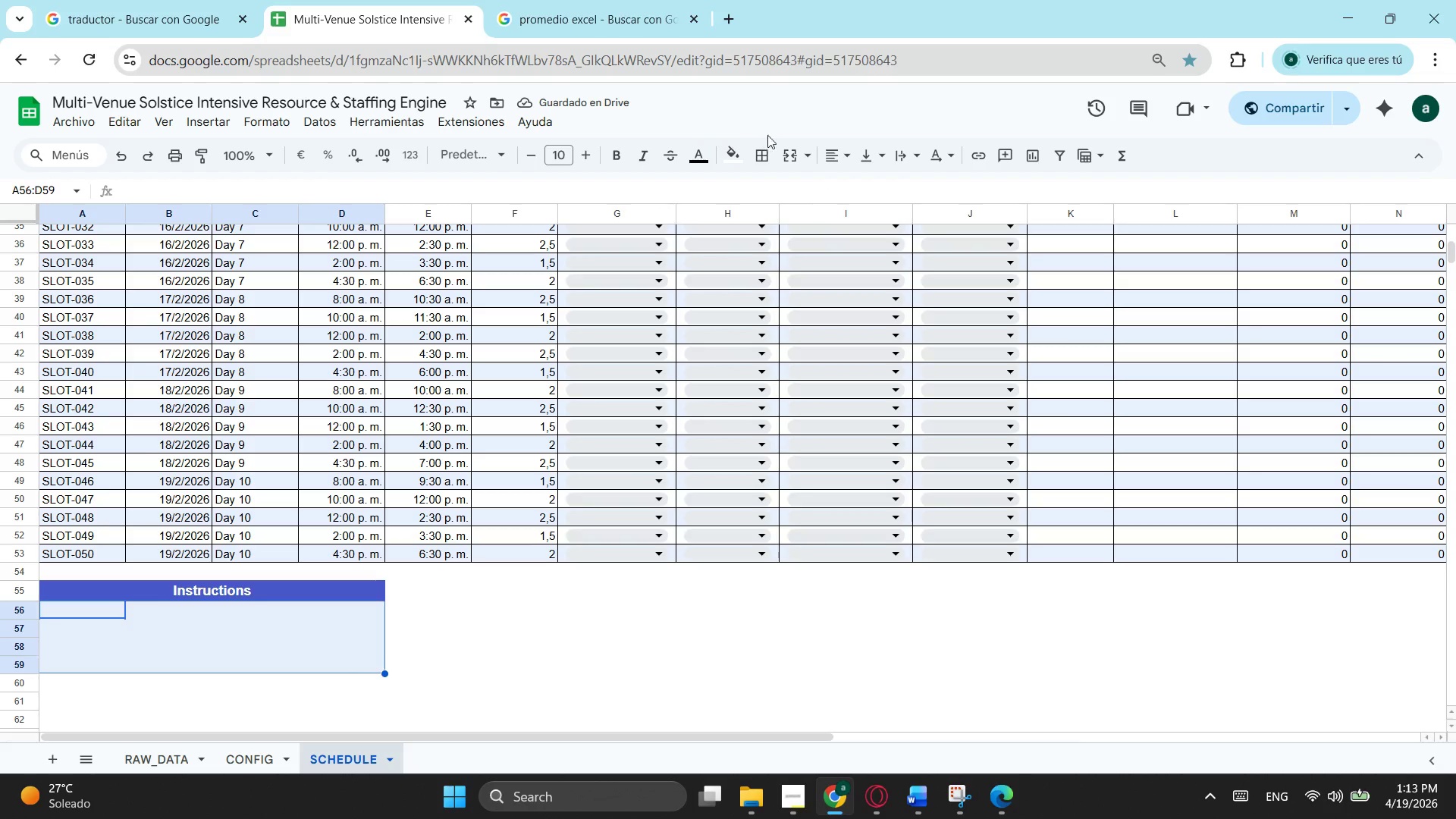 
scroll: coordinate [865, 113], scroll_direction: down, amount: 1.0
 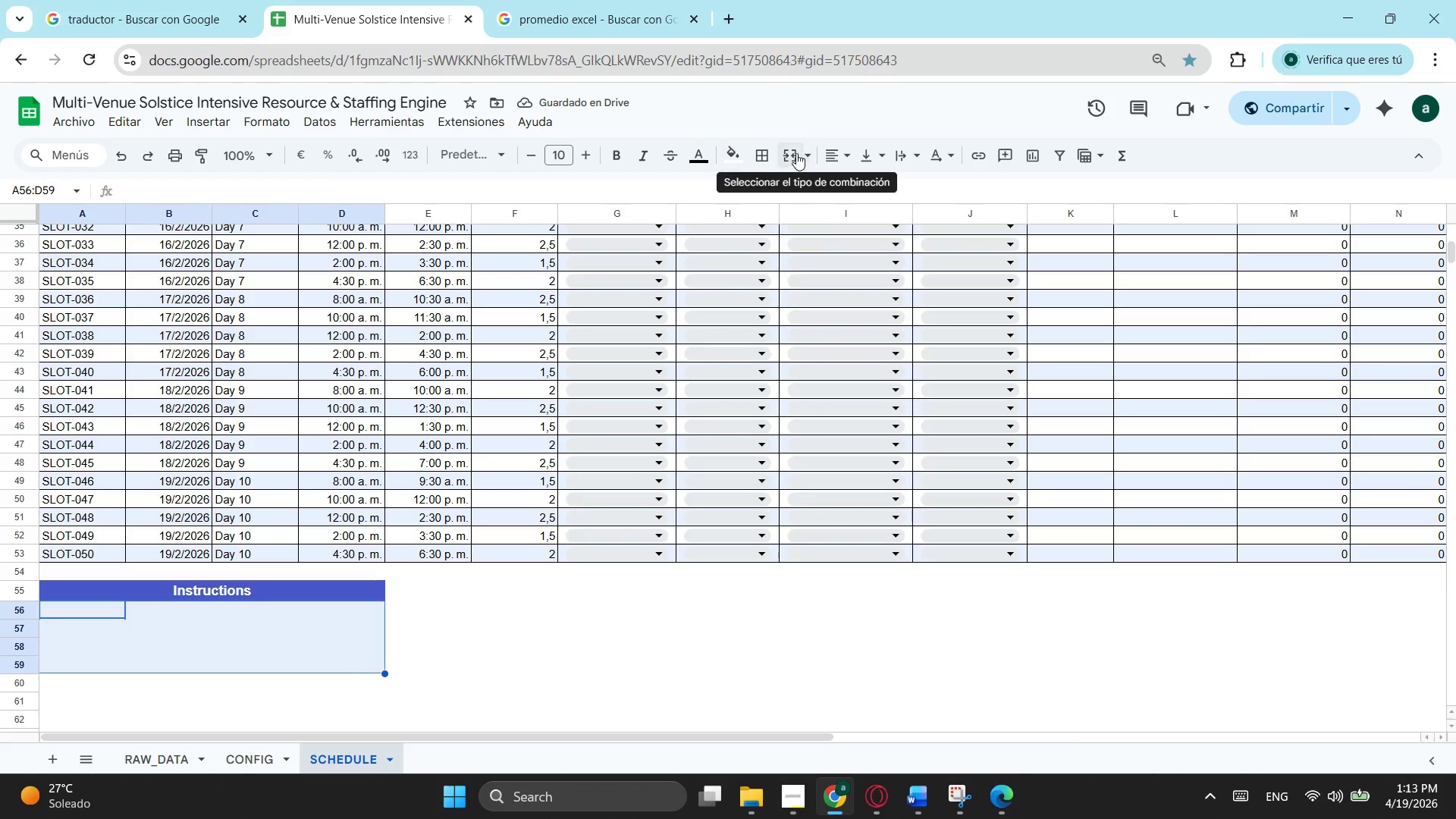 
left_click([793, 153])
 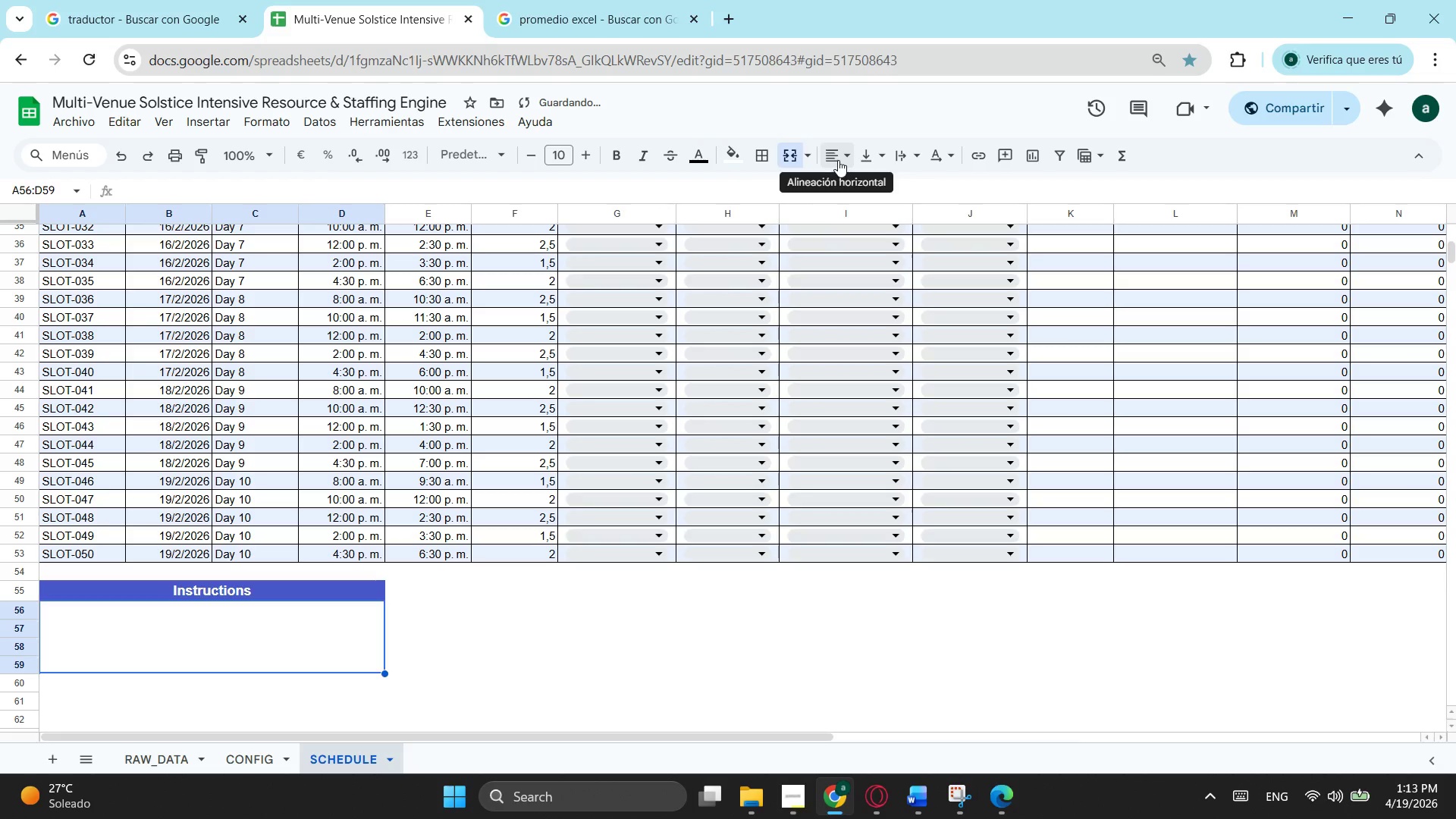 
scroll: coordinate [844, 156], scroll_direction: down, amount: 1.0
 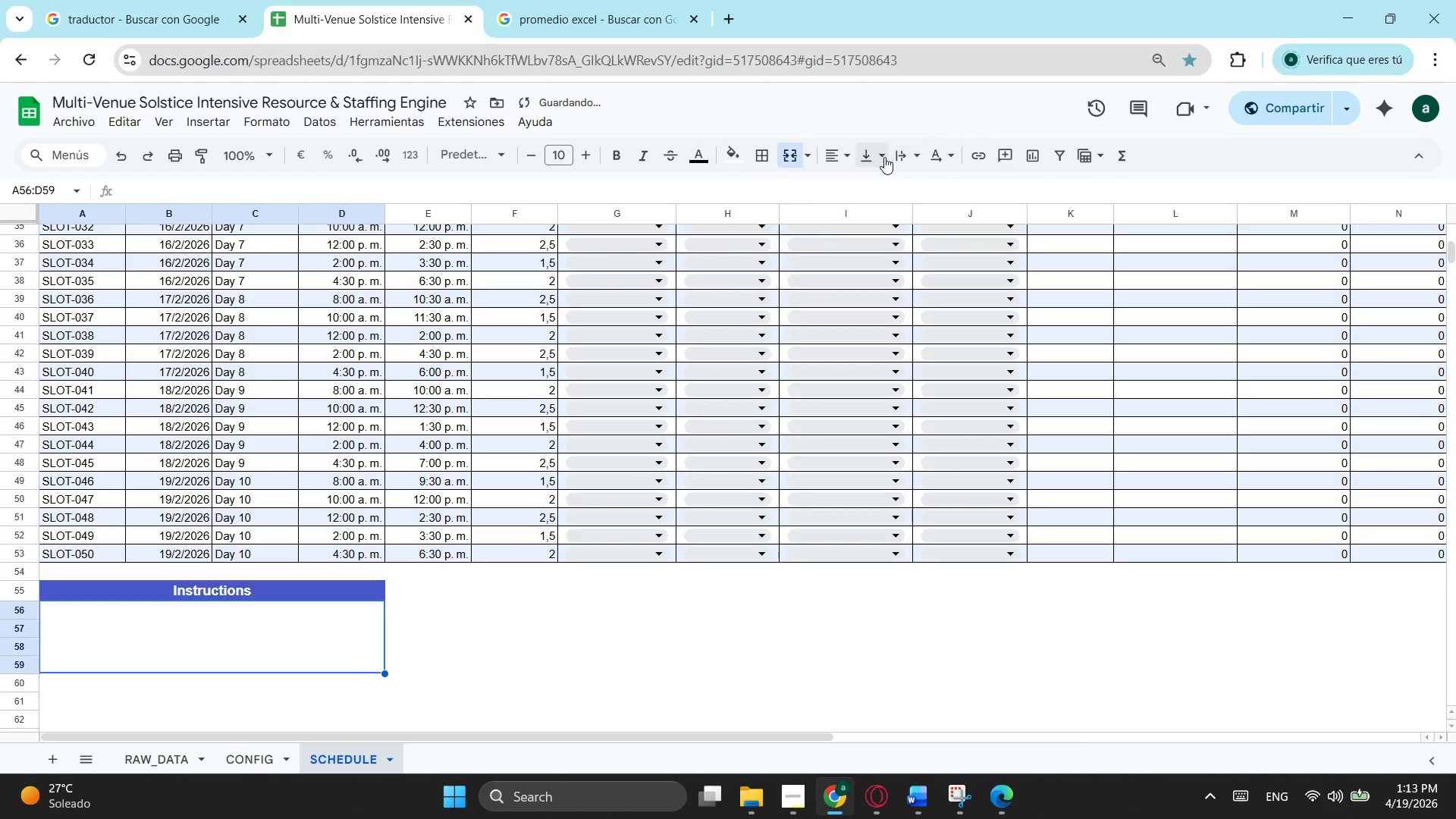 
left_click([883, 156])
 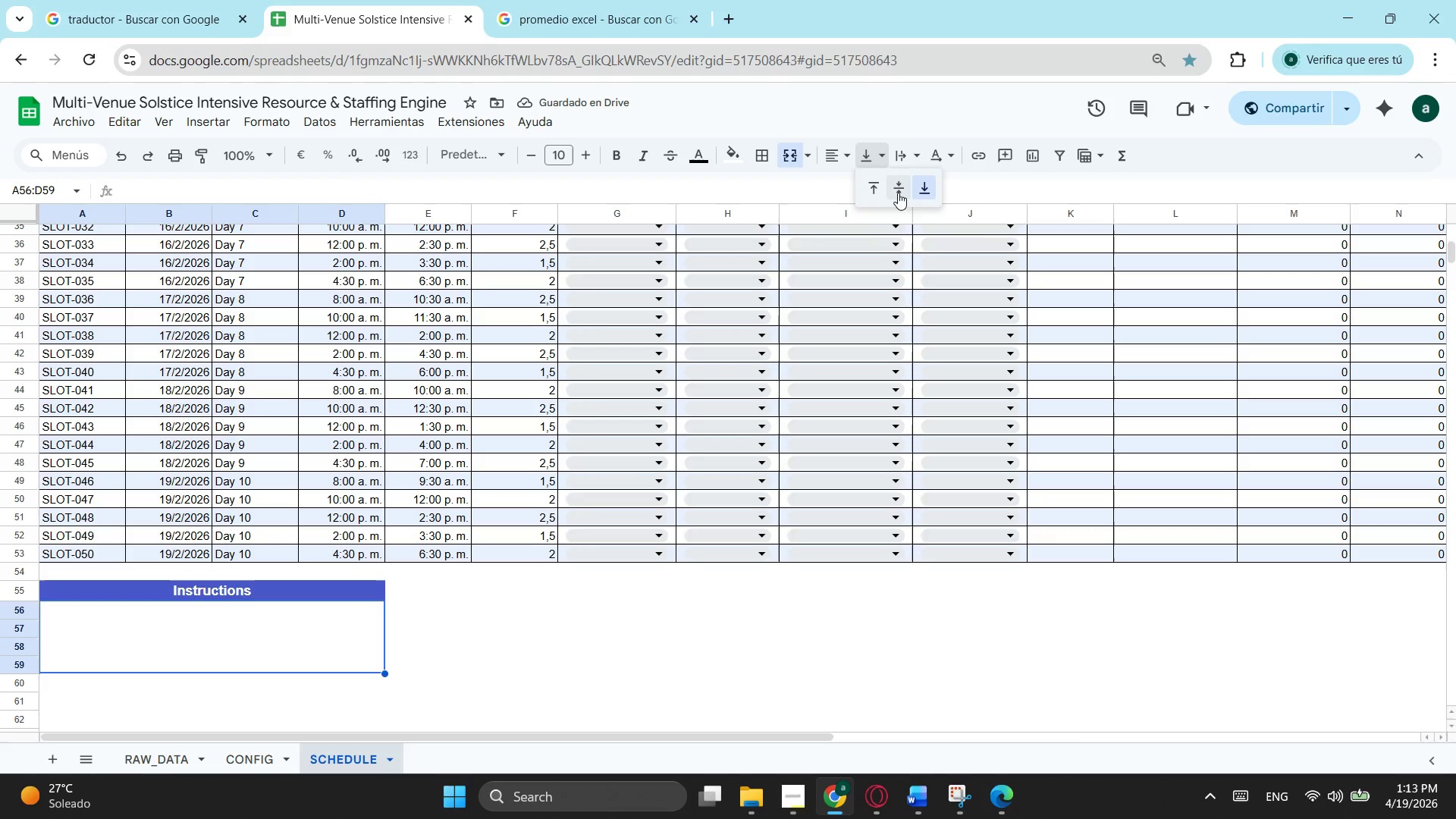 
left_click([898, 193])
 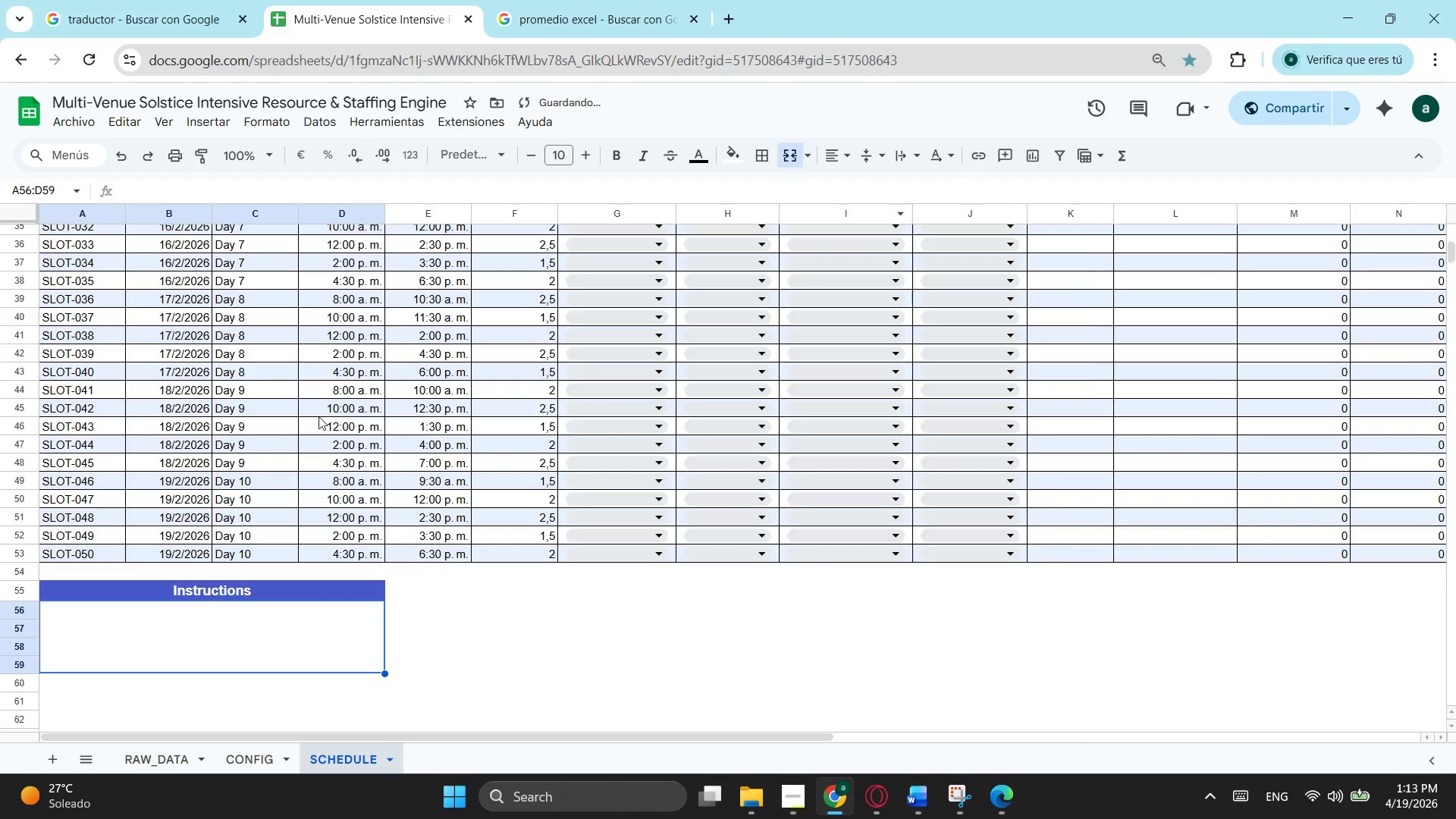 
scroll: coordinate [267, 347], scroll_direction: none, amount: 0.0
 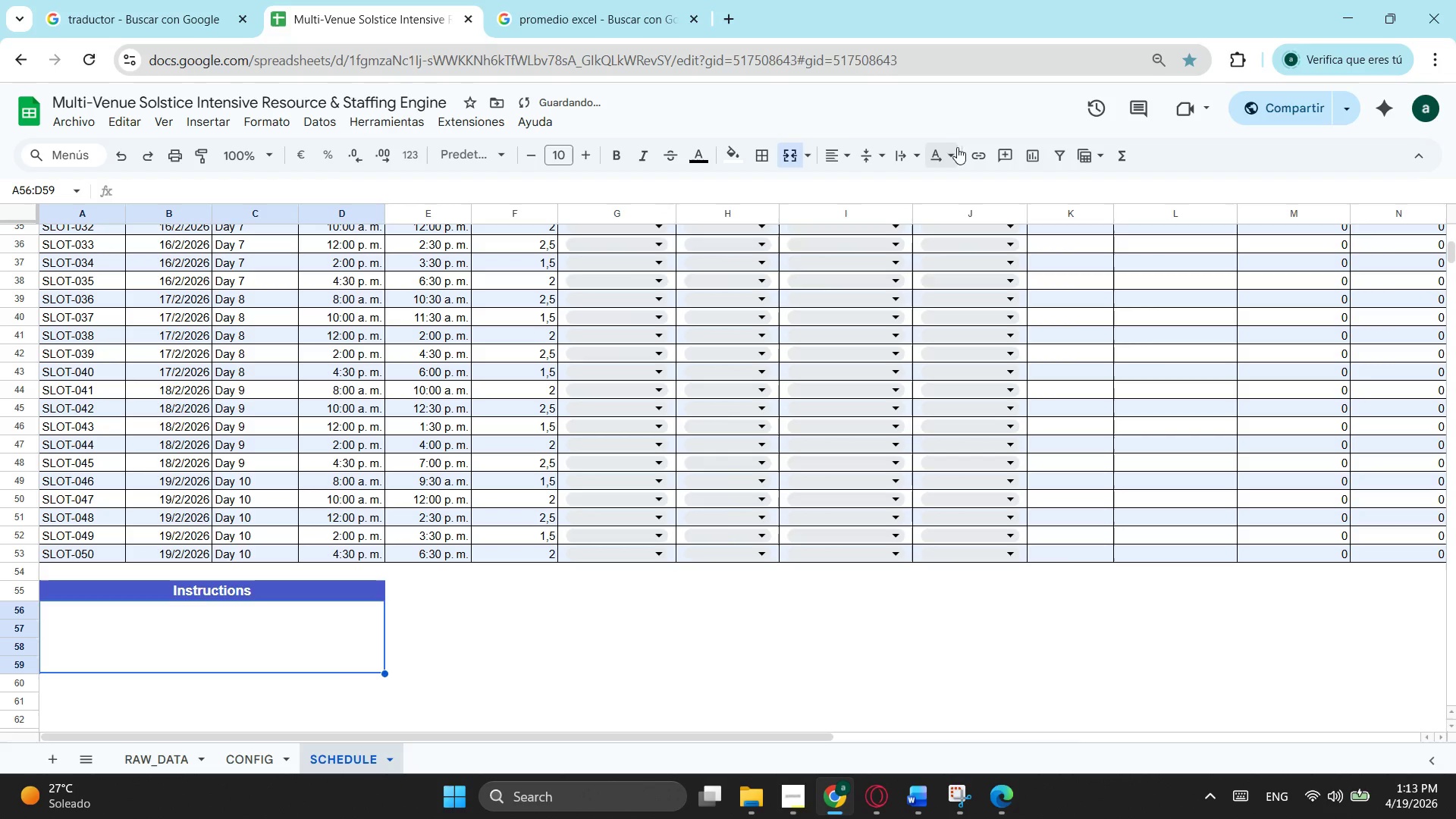 
left_click([946, 150])
 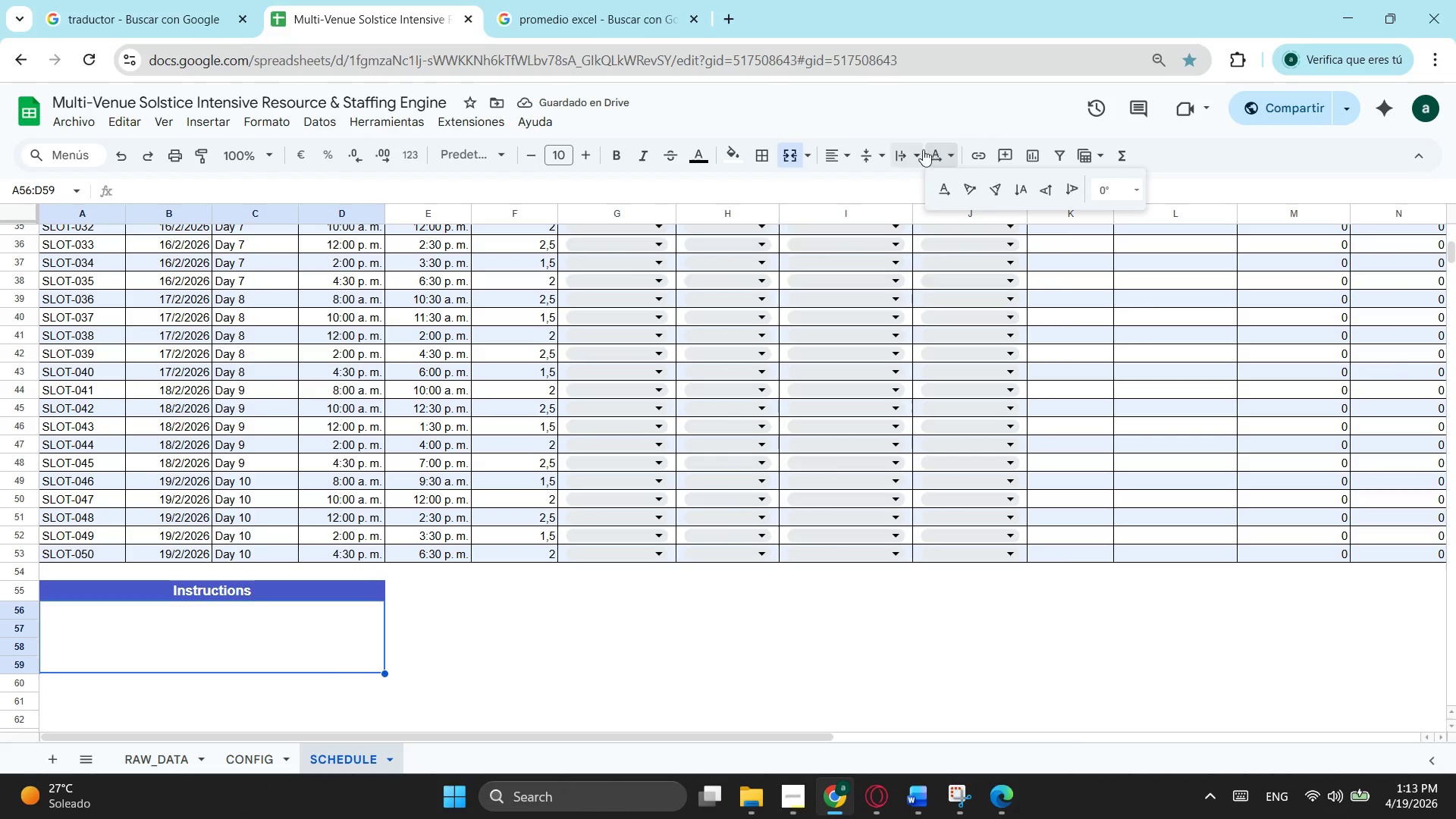 
left_click([908, 149])
 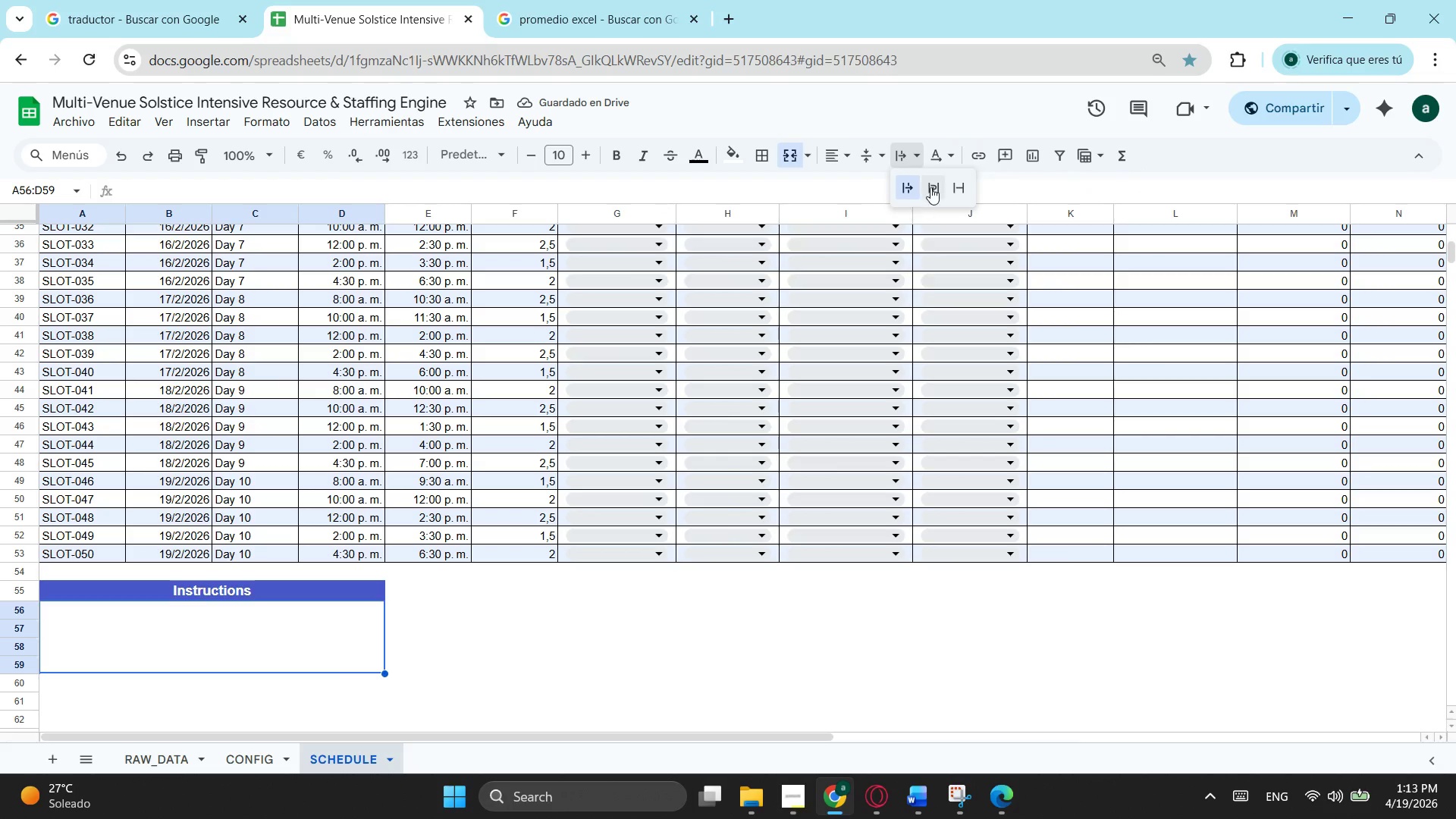 
left_click([930, 187])
 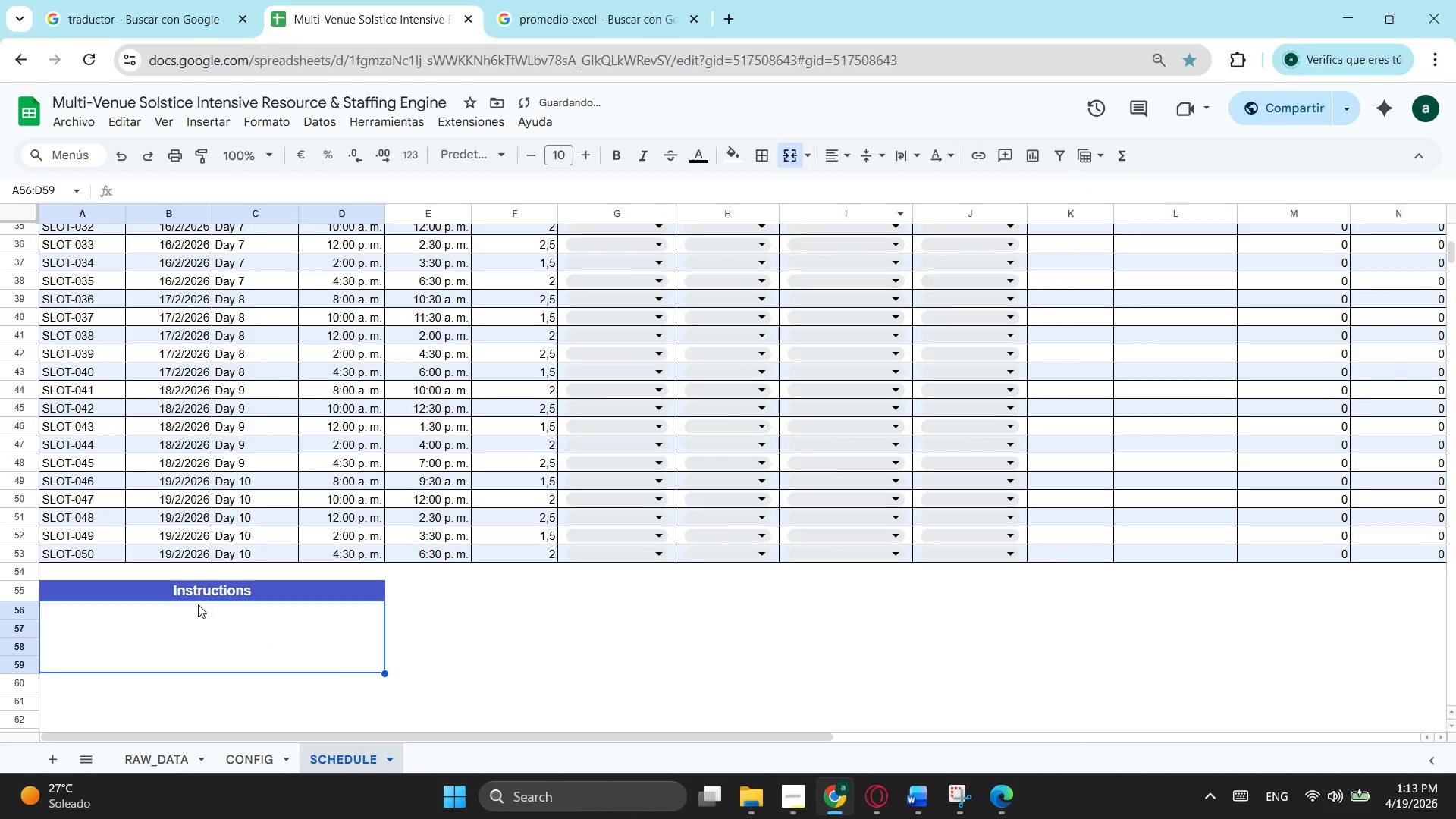 
left_click([198, 604])
 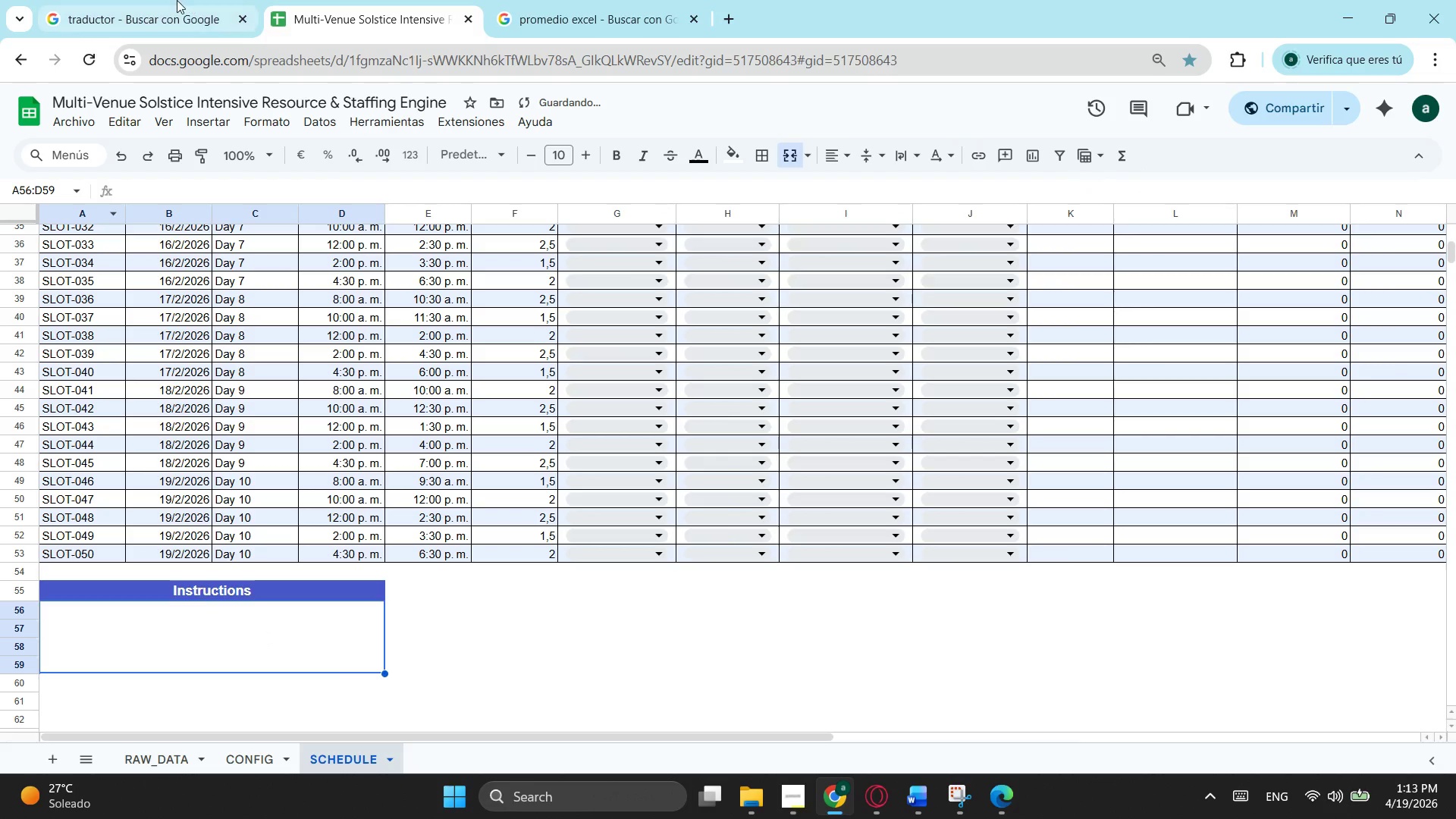 
left_click([177, 0])
 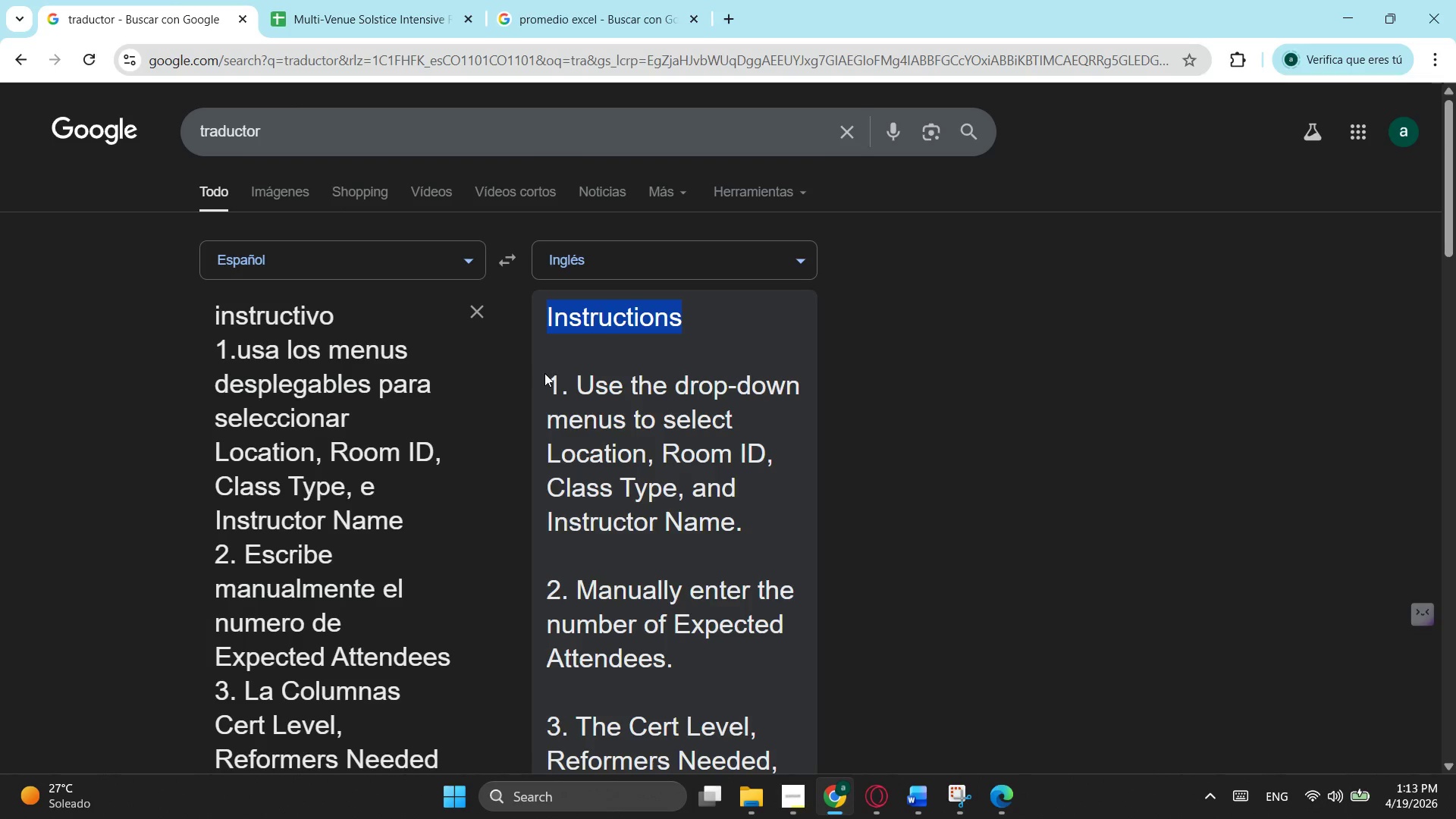 
left_click_drag(start_coordinate=[544, 373], to_coordinate=[694, 447])
 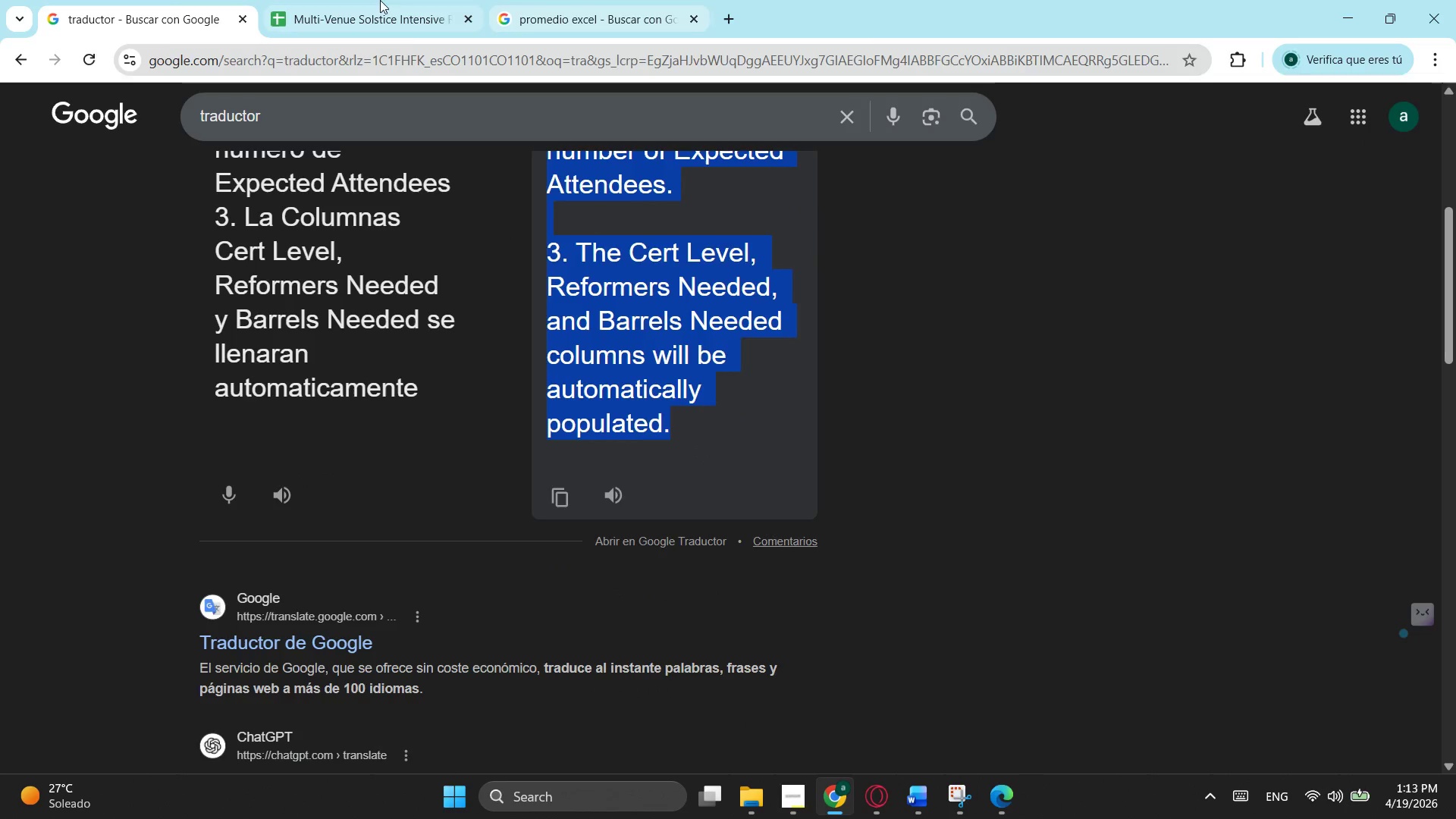 
scroll: coordinate [746, 591], scroll_direction: down, amount: 3.0
 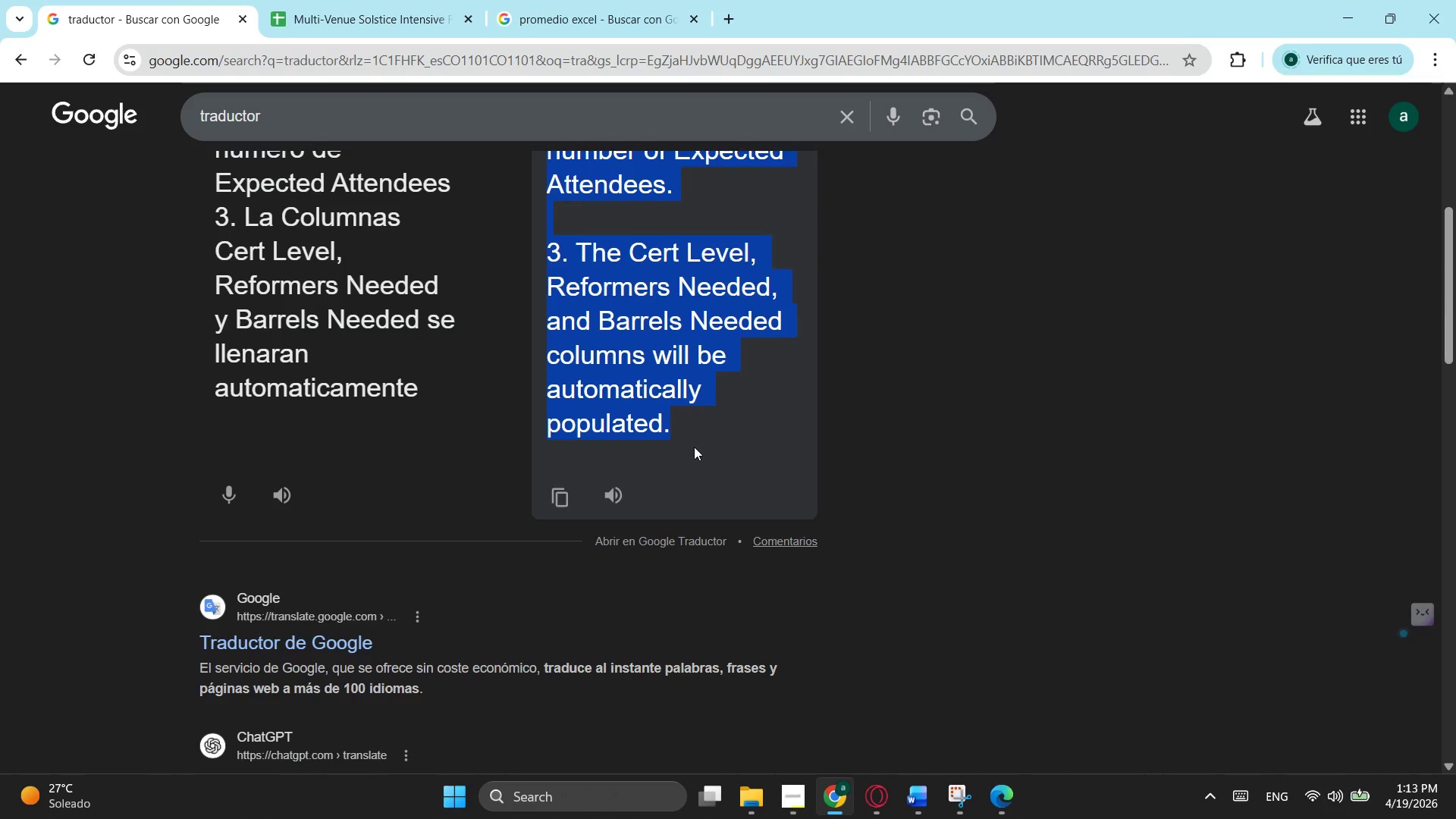 
key(Control+ControlLeft)
 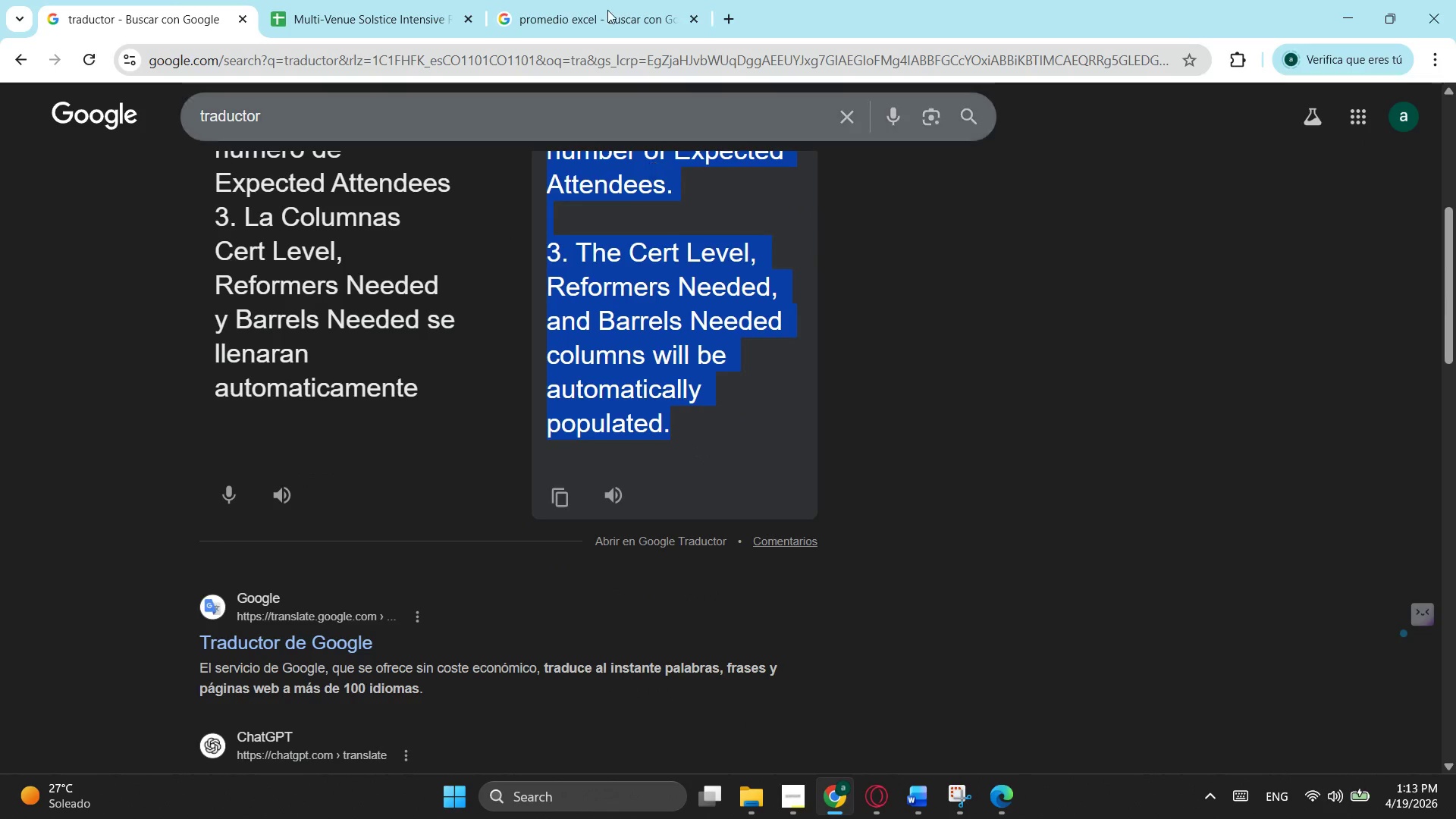 
key(Control+C)
 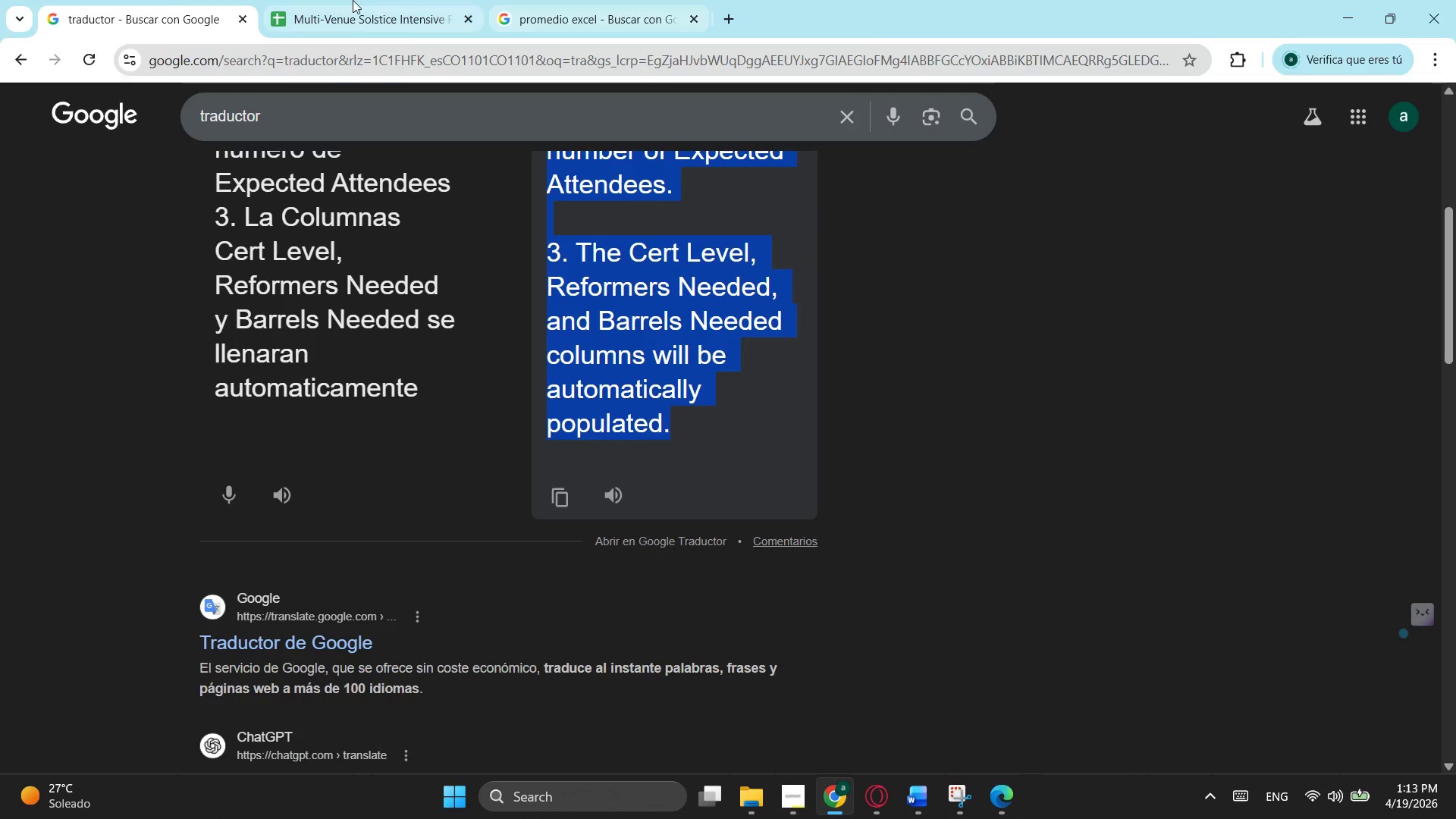 
left_click([353, 0])
 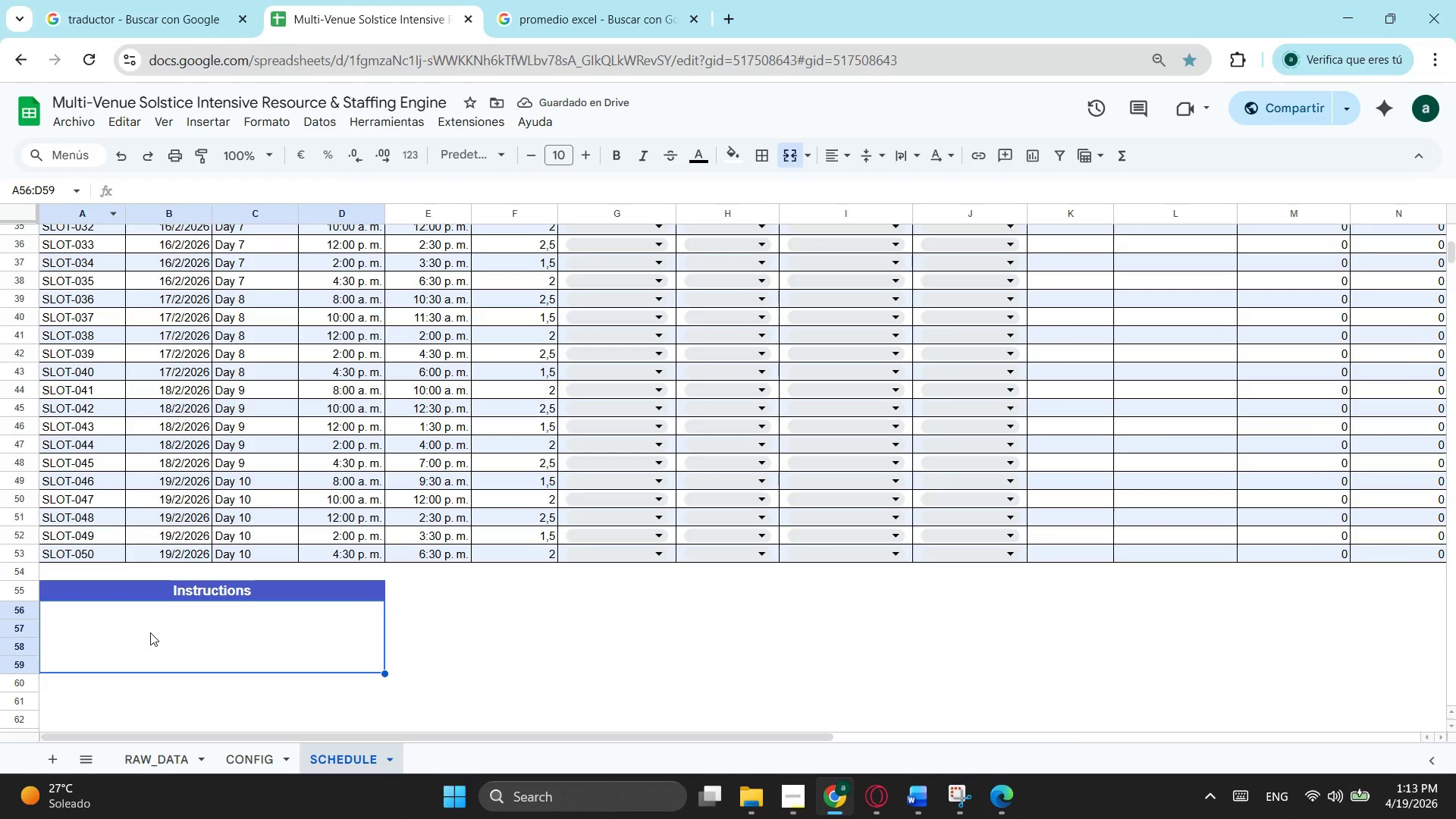 
double_click([150, 632])
 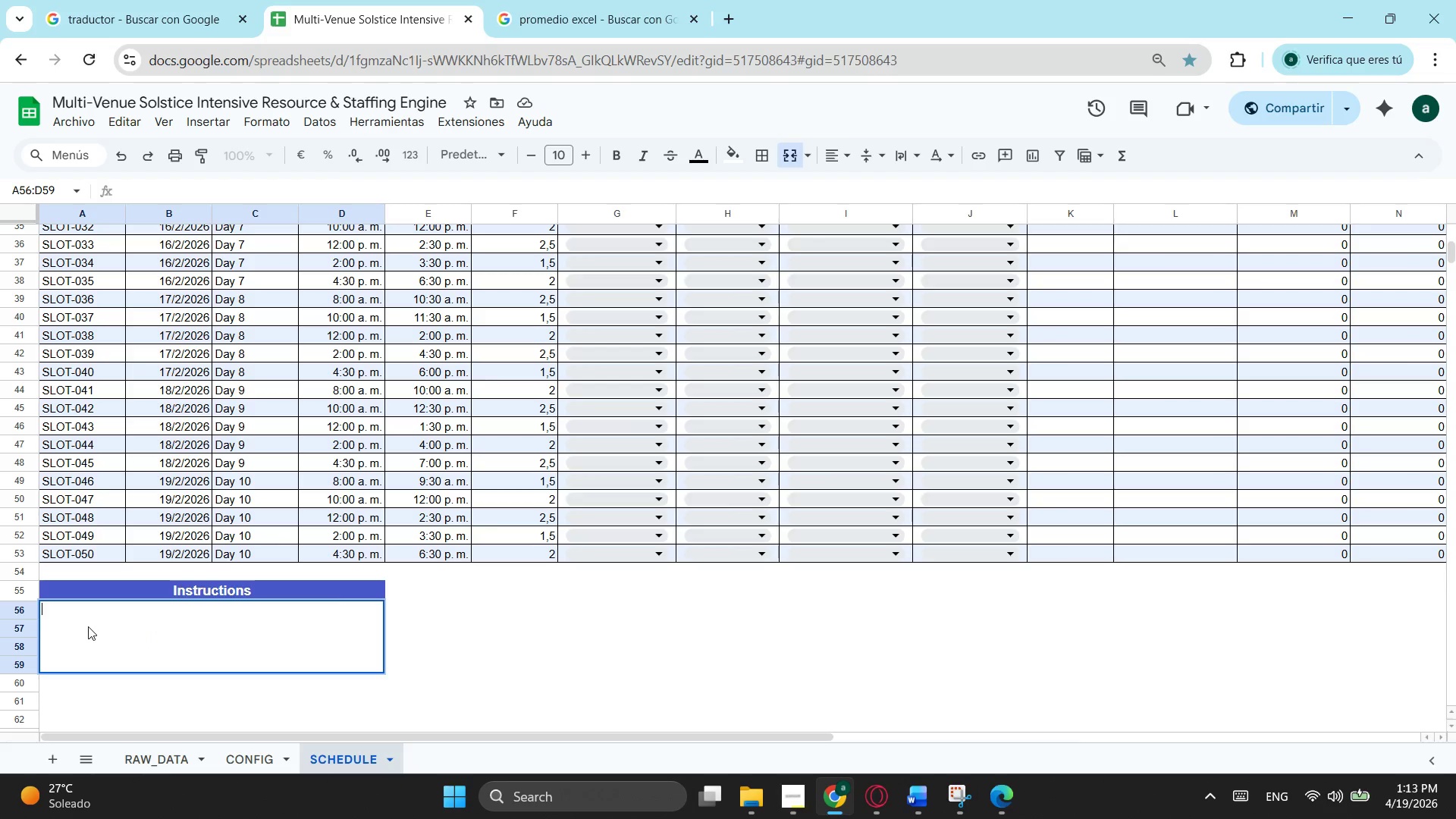 
key(Control+ControlLeft)
 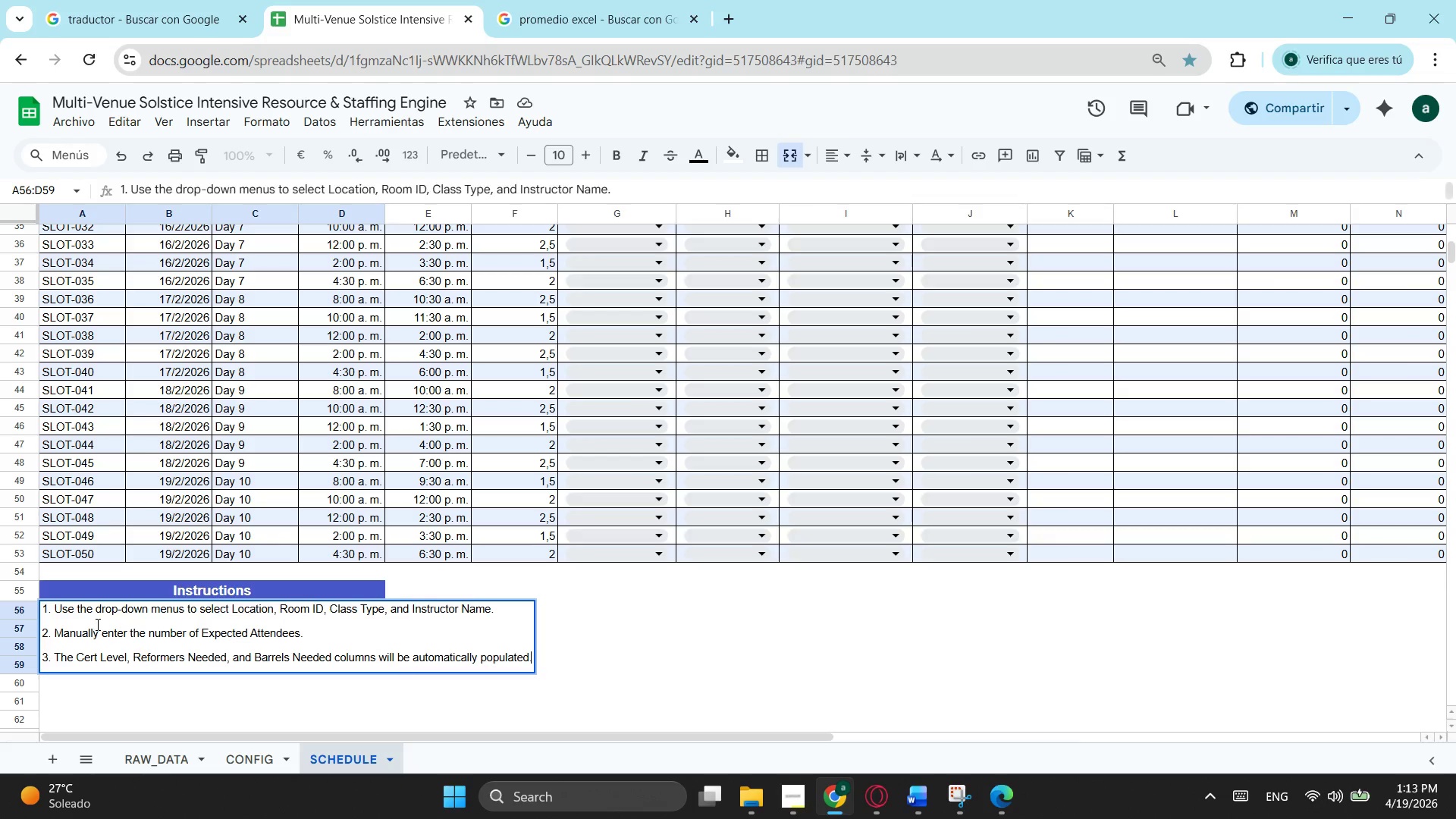 
key(Control+V)
 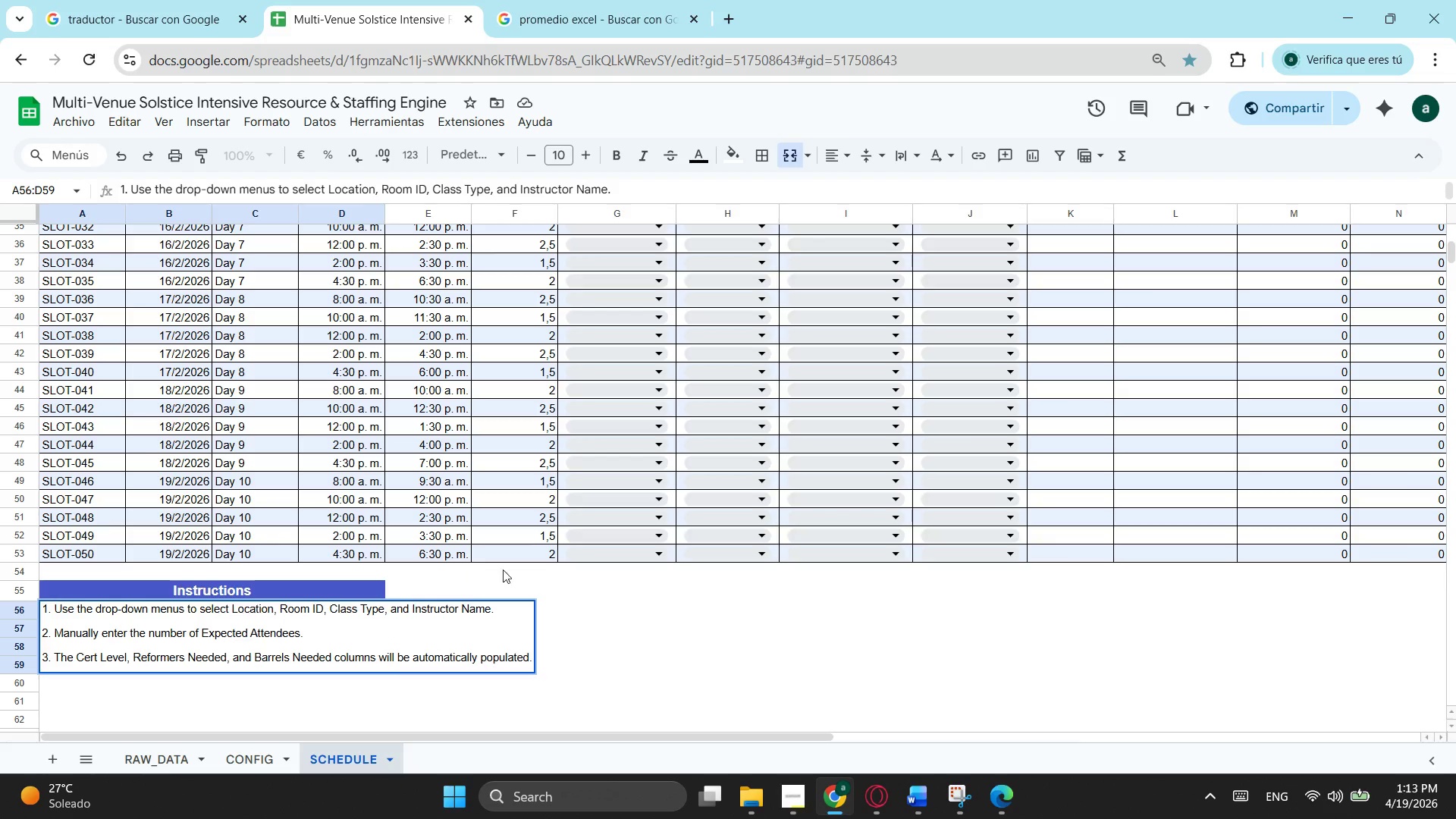 
left_click([670, 643])
 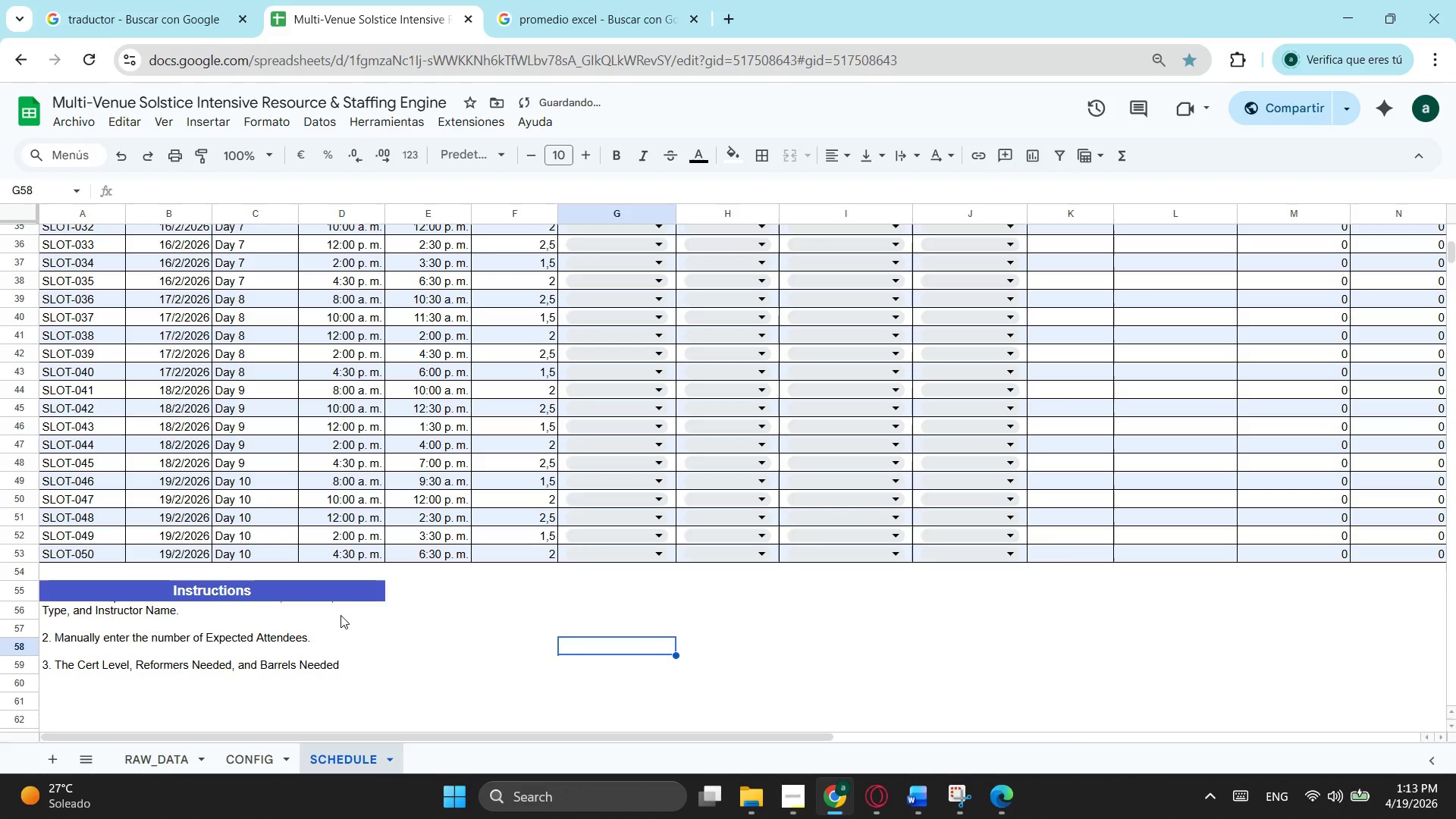 
left_click_drag(start_coordinate=[340, 615], to_coordinate=[584, 665])
 